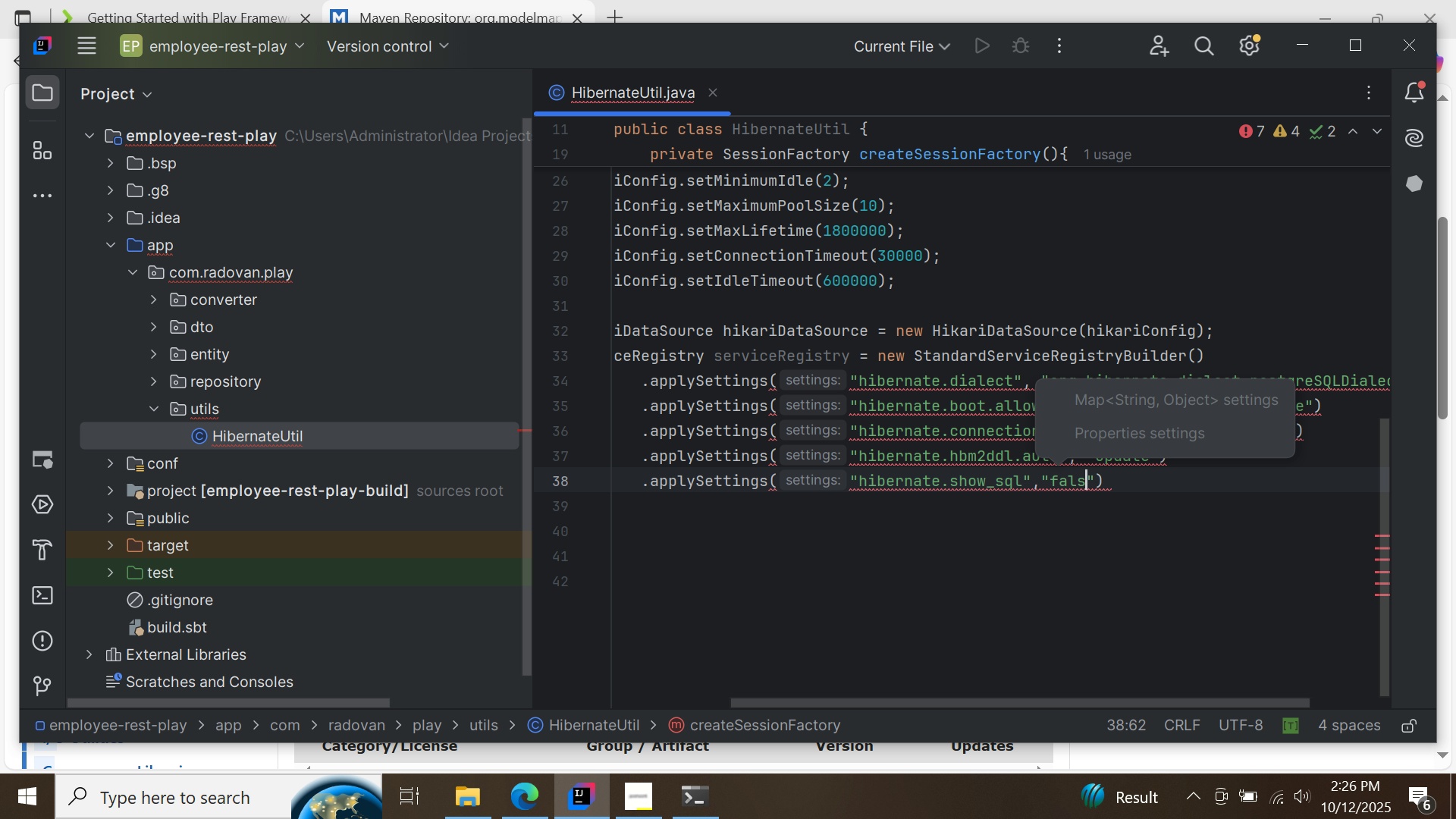 
key(ArrowRight)
 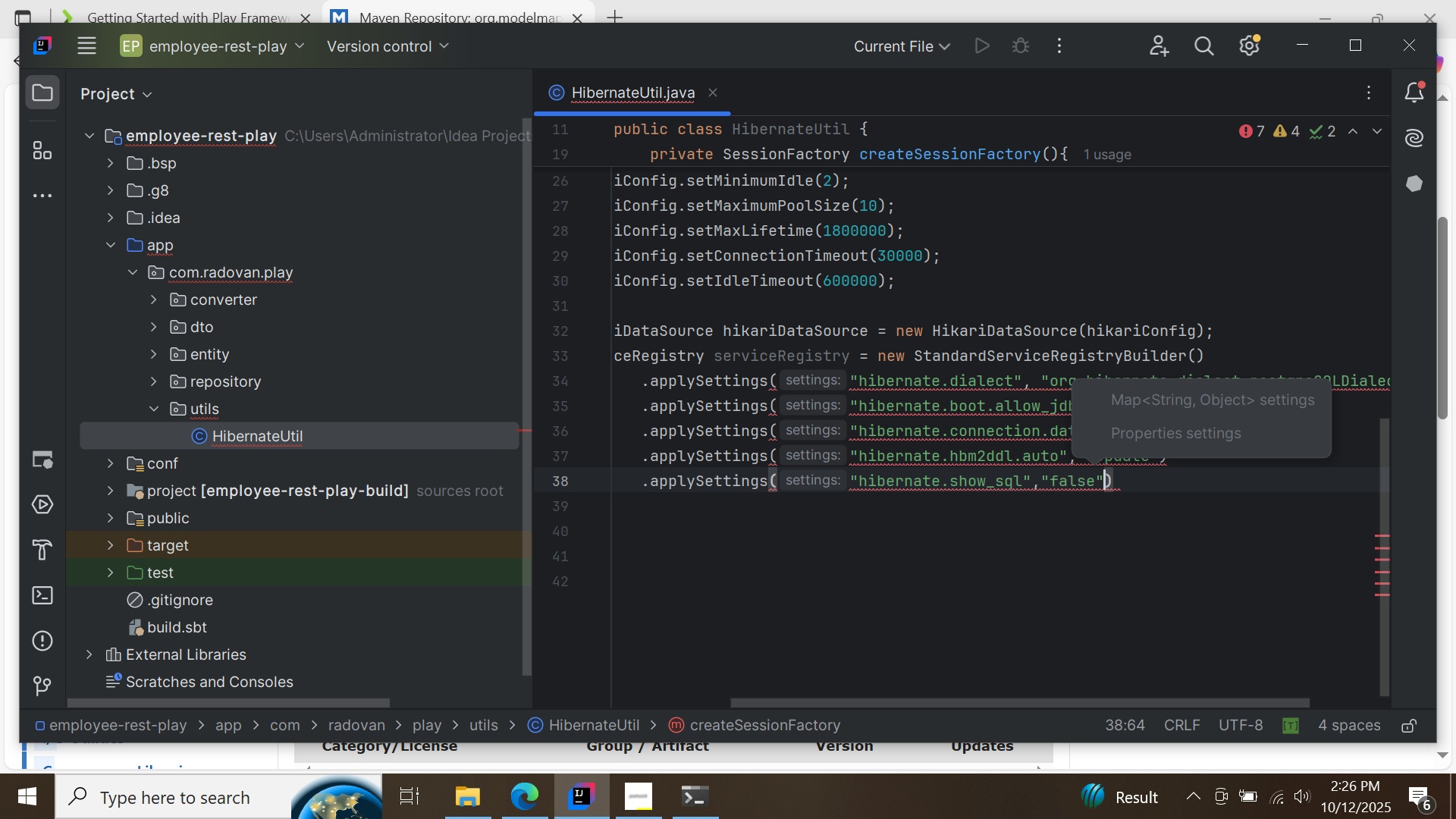 
key(ArrowRight)
 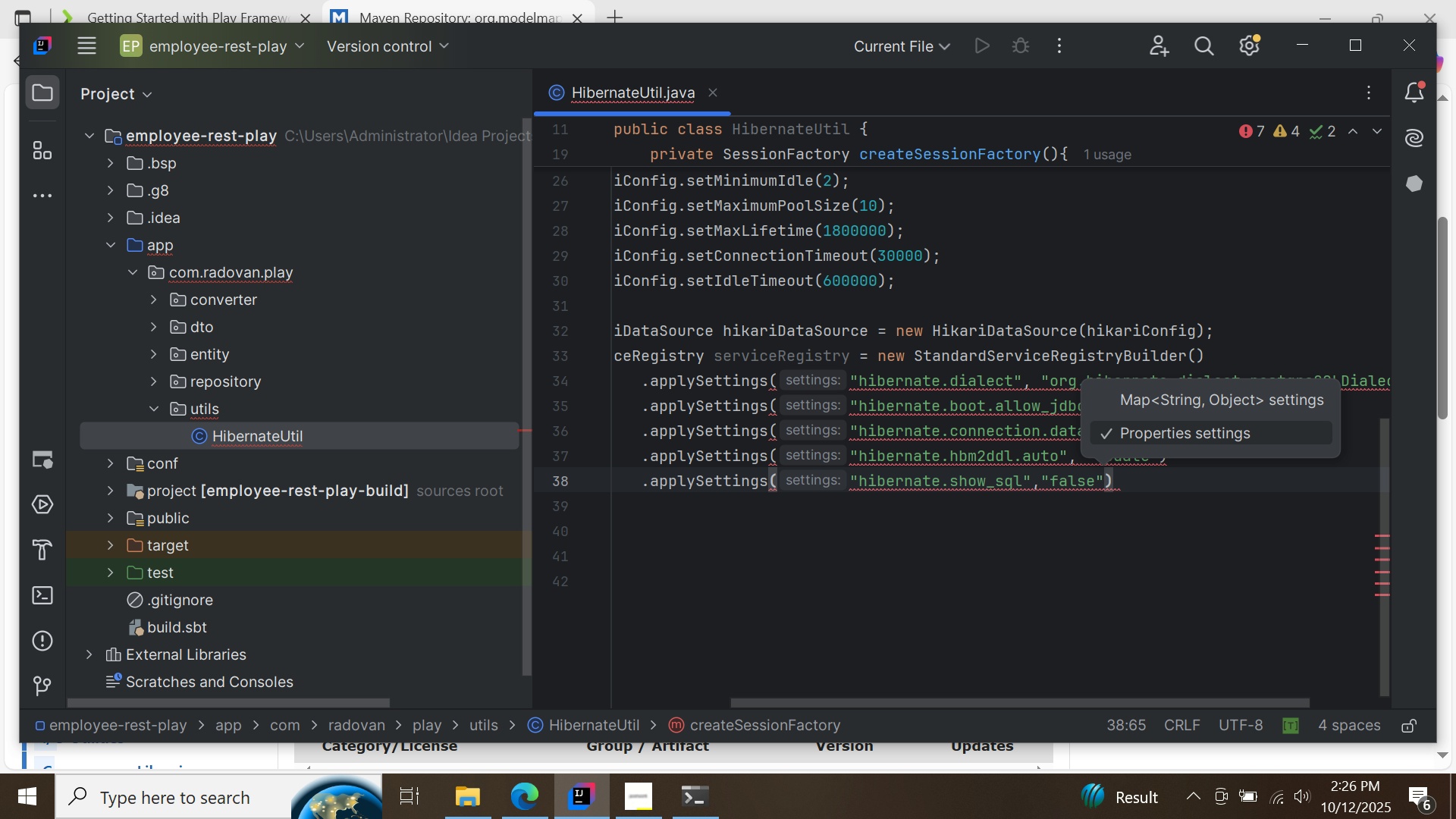 
key(Enter)
 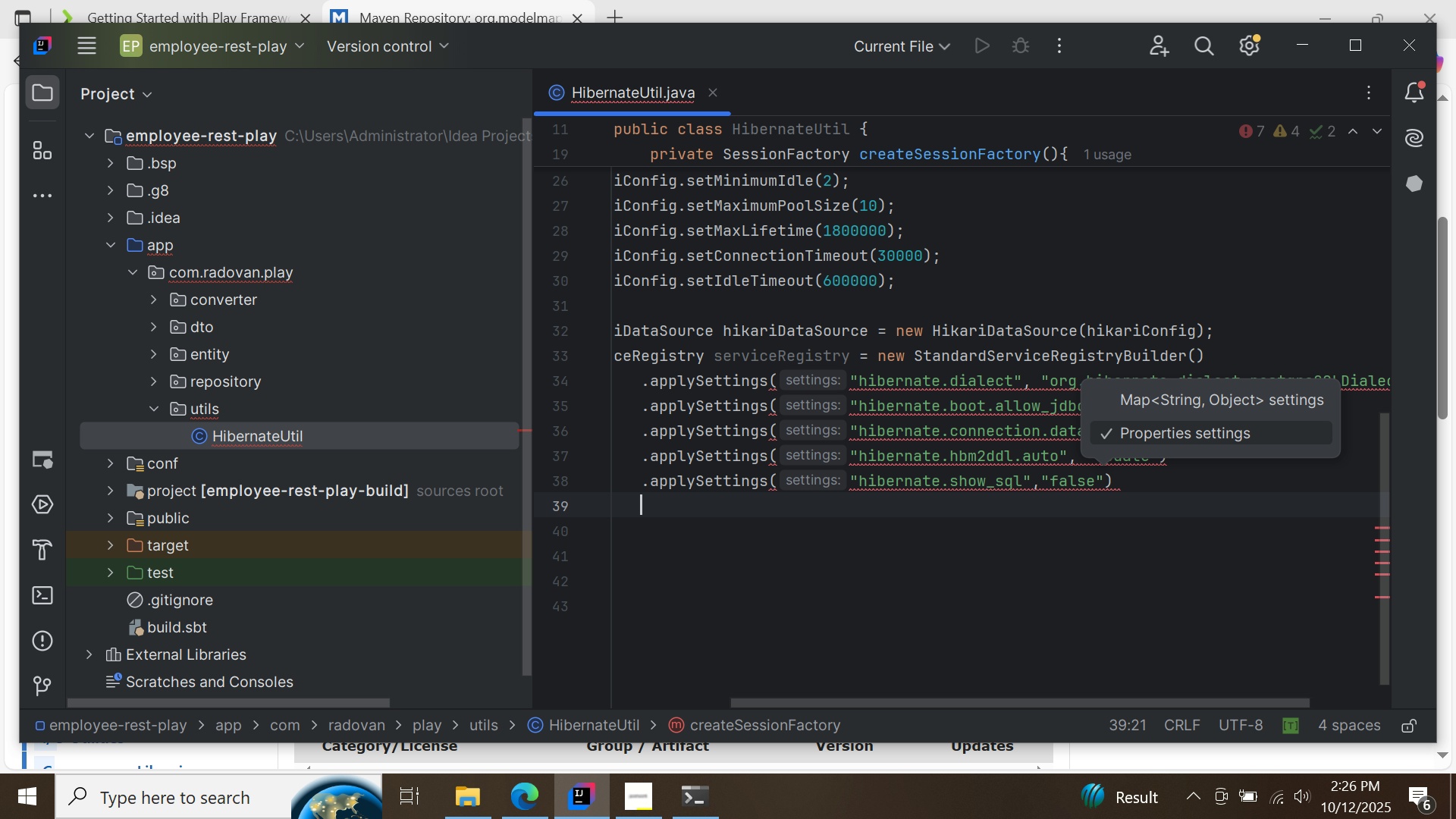 
key(Slash)
 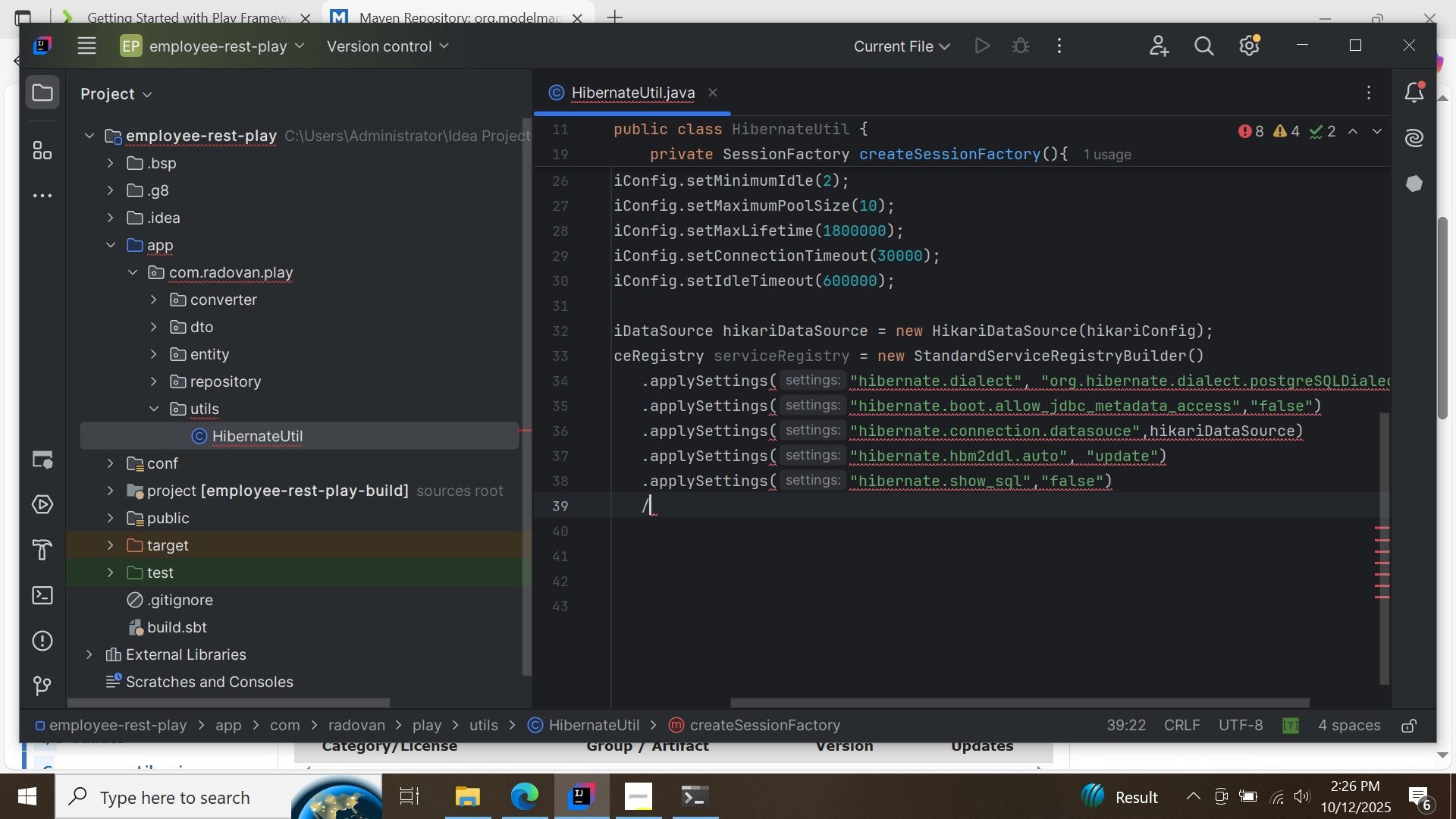 
key(Backspace)
 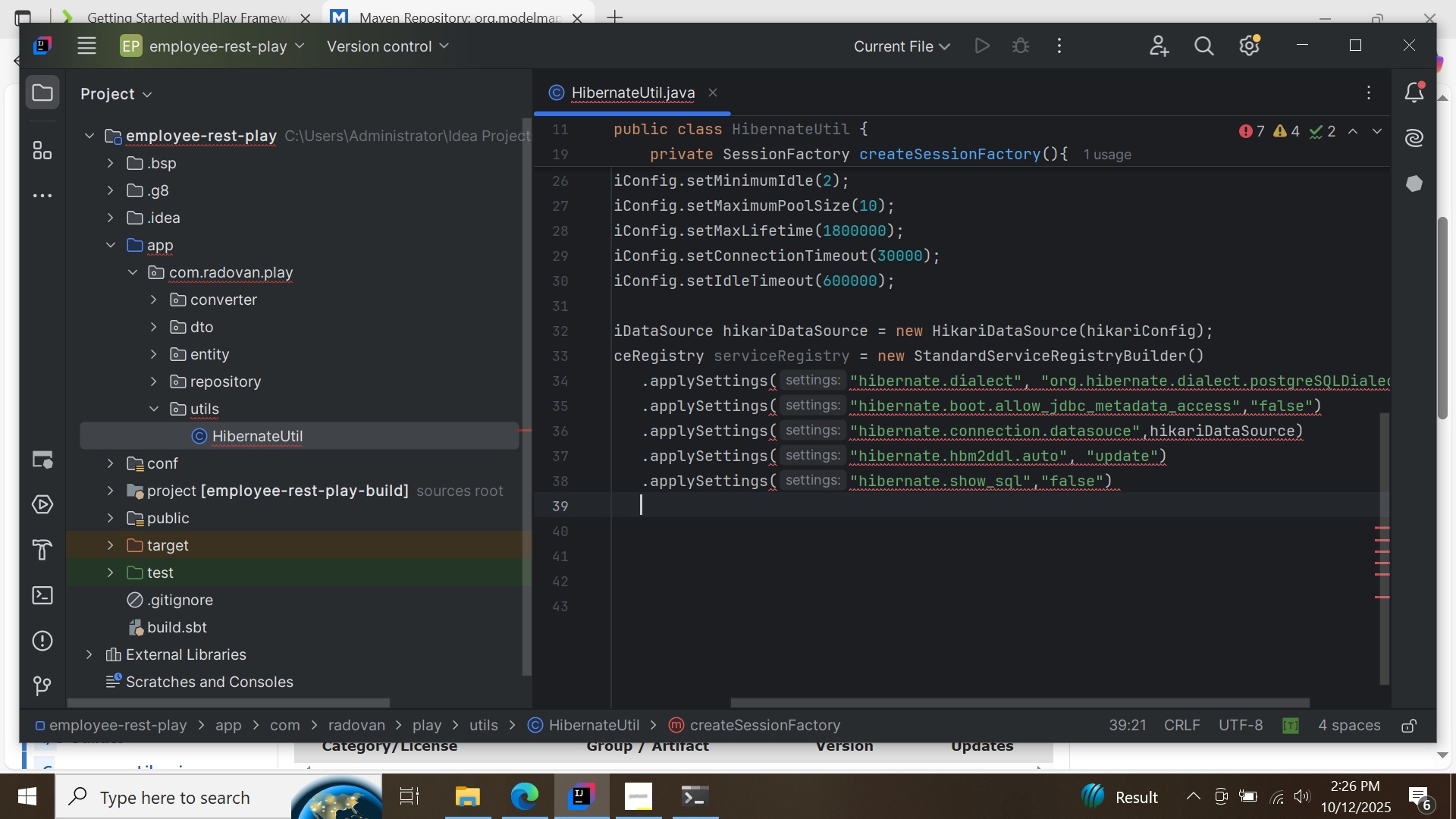 
key(Period)
 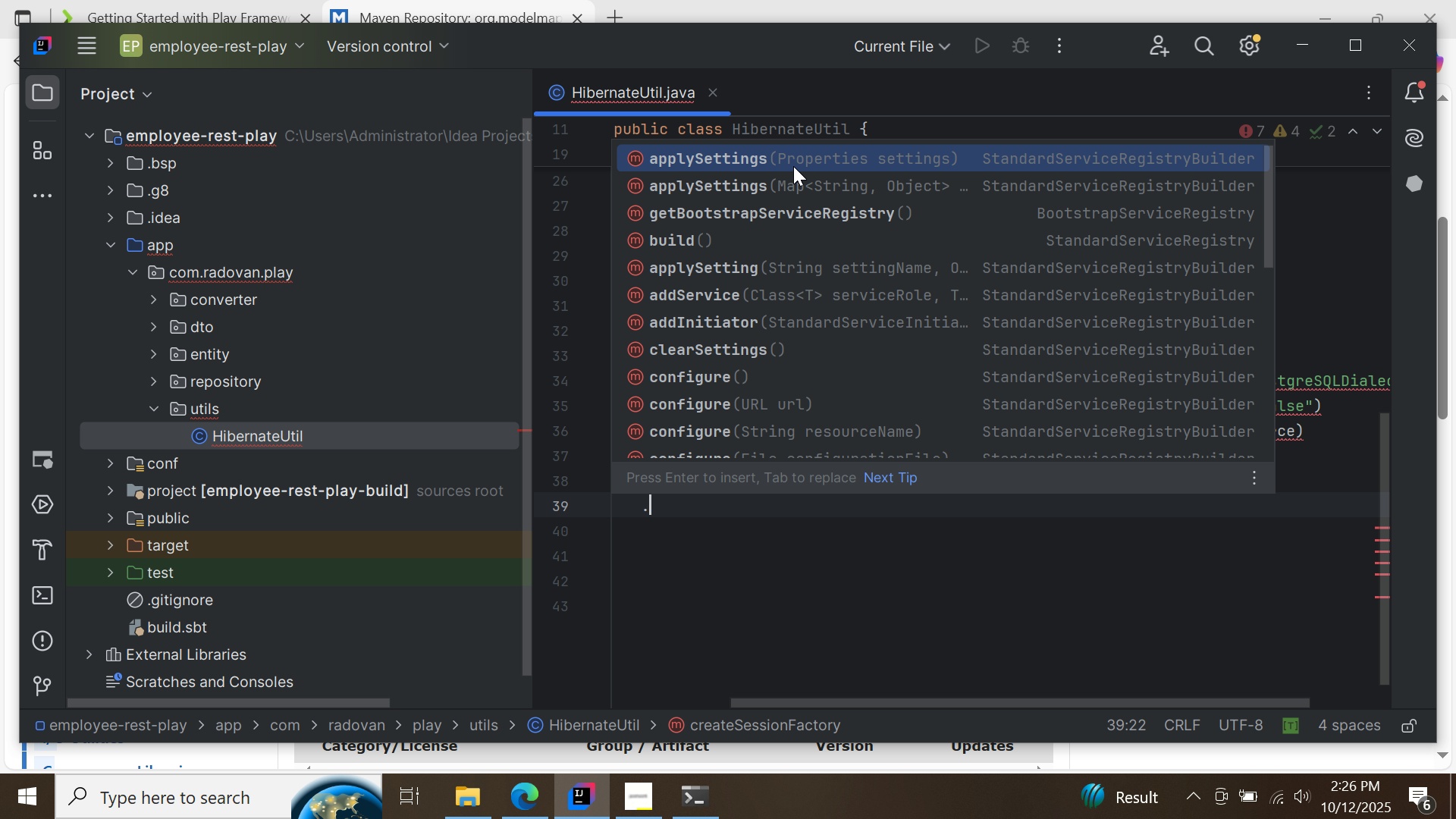 
double_click([793, 166])
 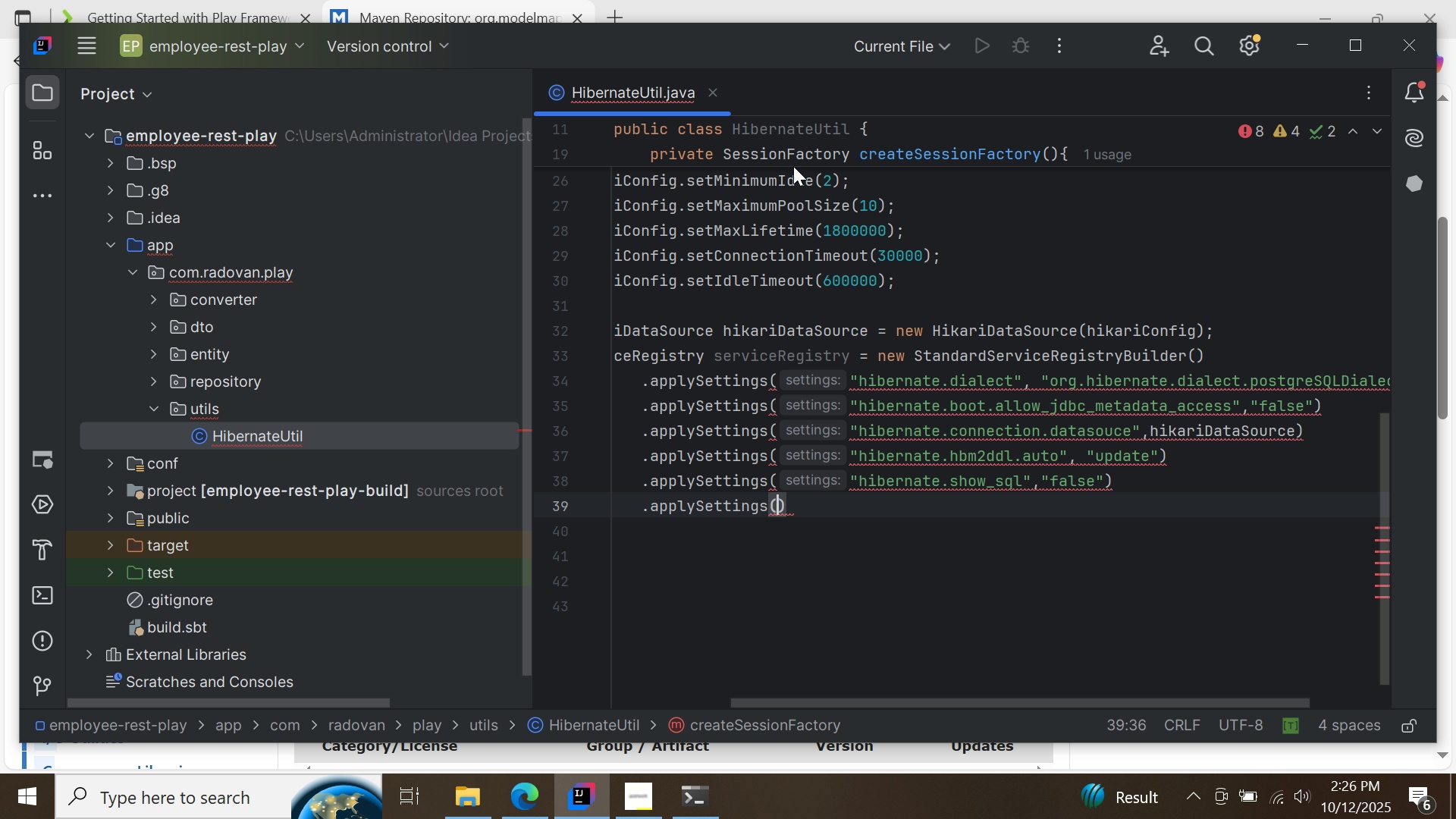 
type("hibernate.format_sql[PageDown])
 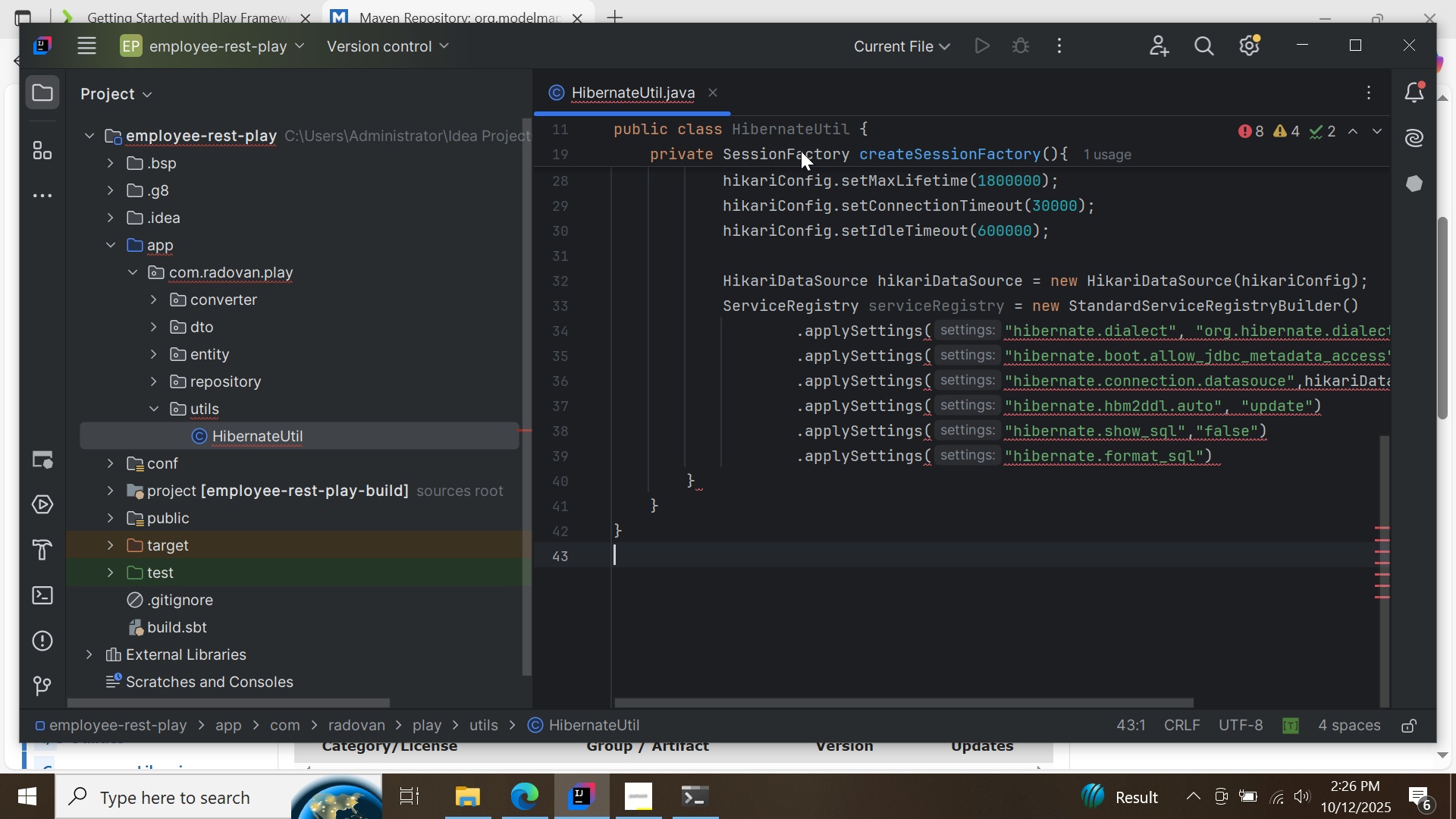 
left_click([1206, 457])
 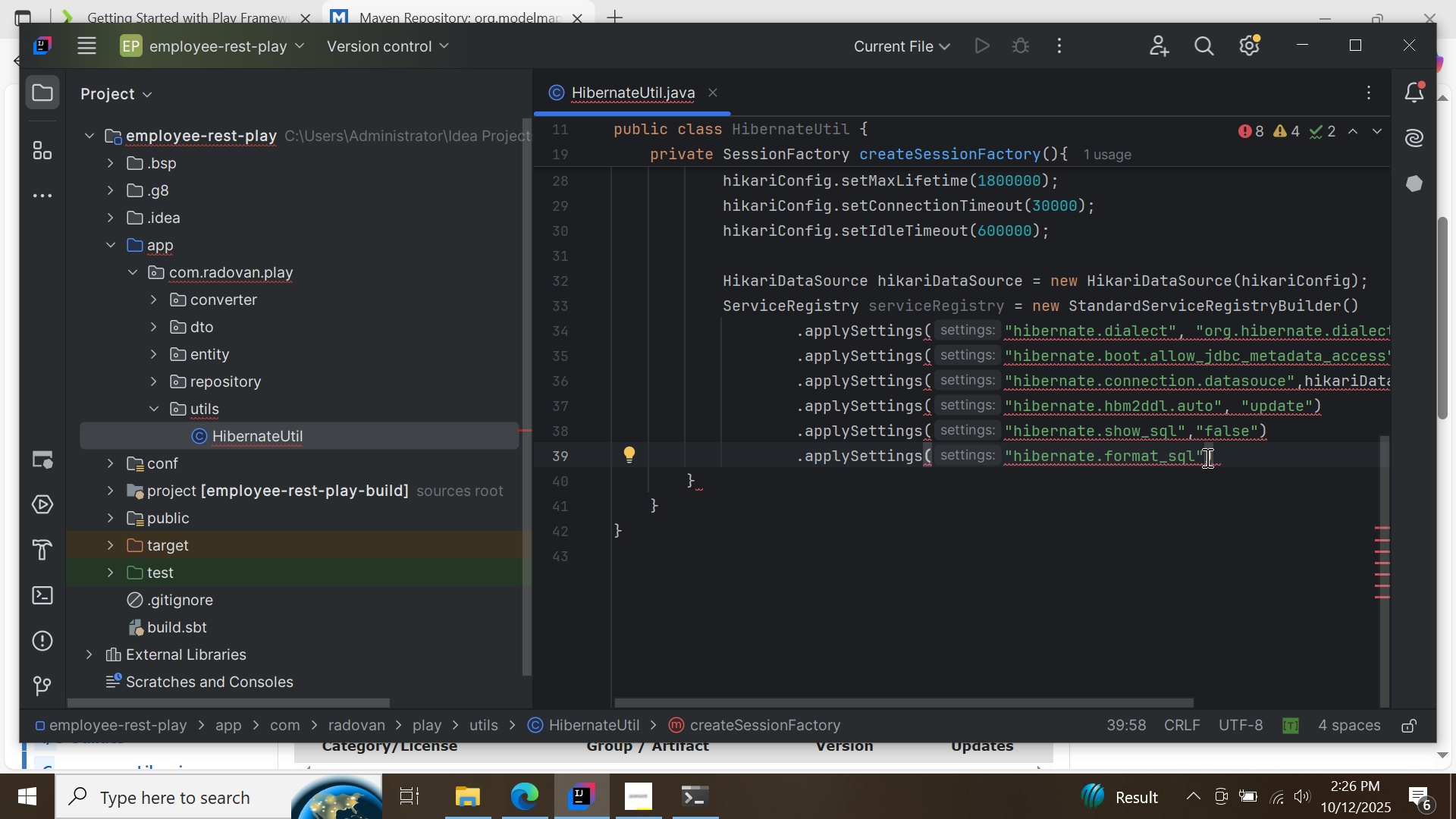 
type(, "false)
 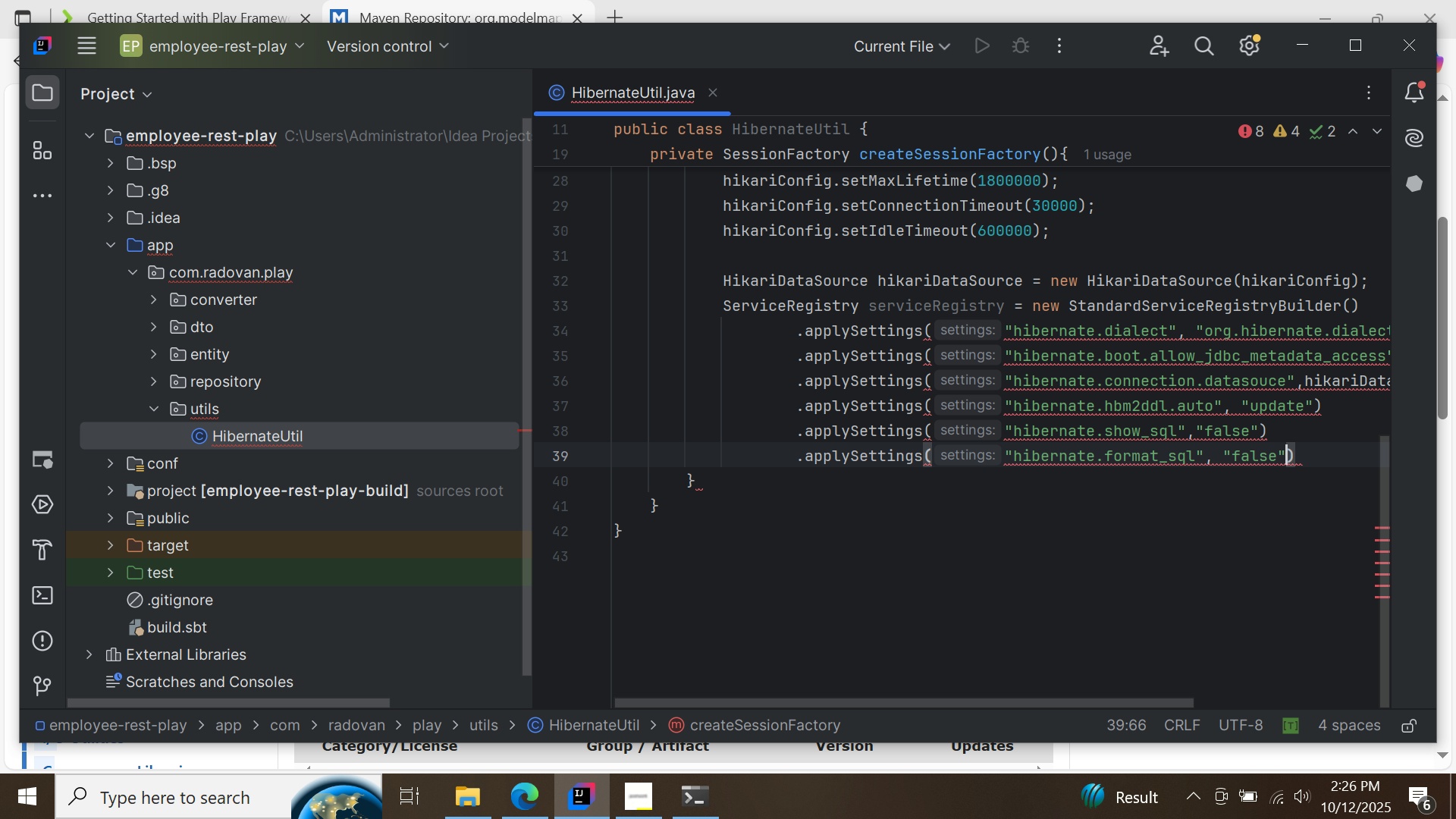 
key(ArrowRight)
 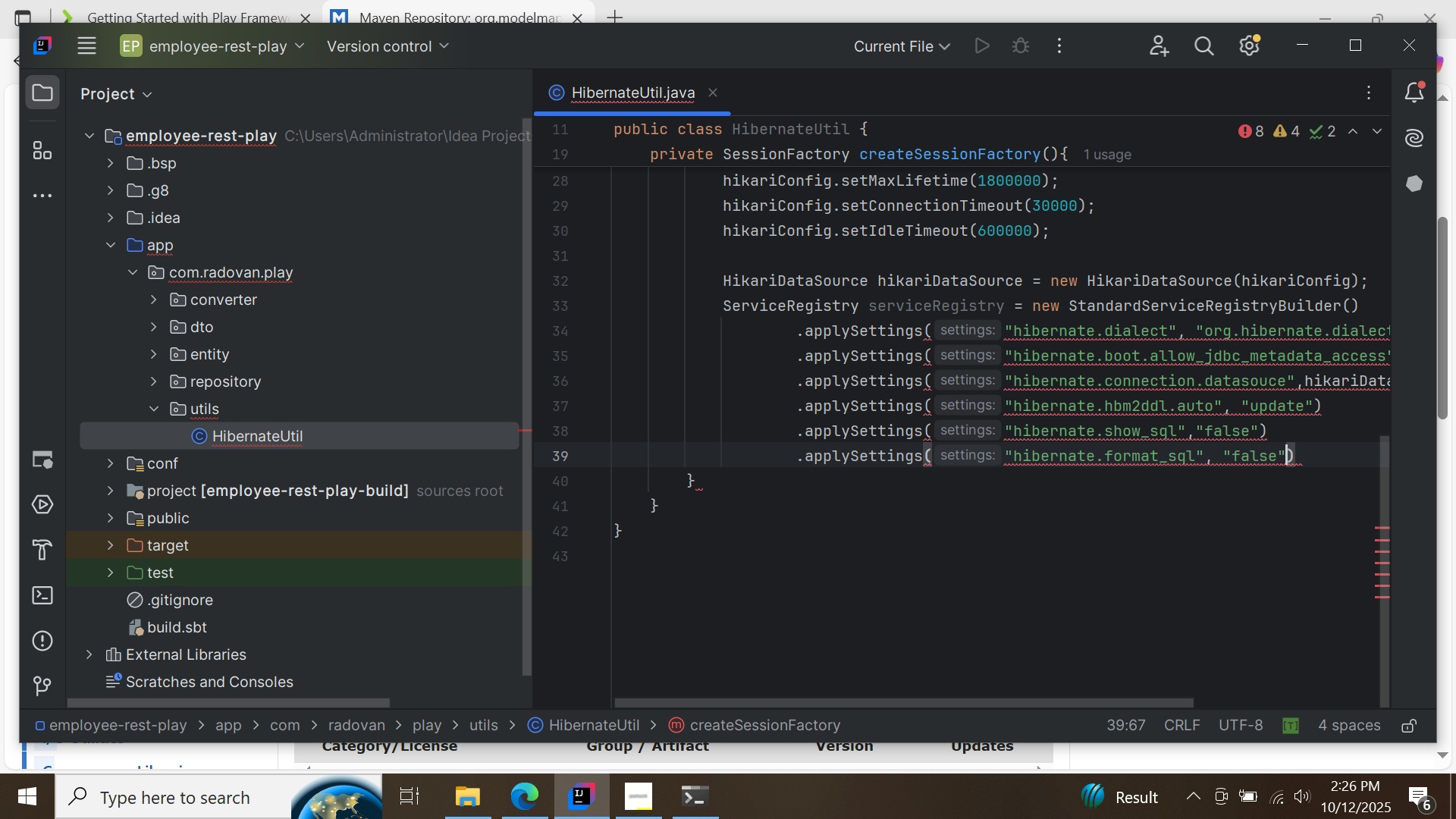 
key(ArrowRight)
 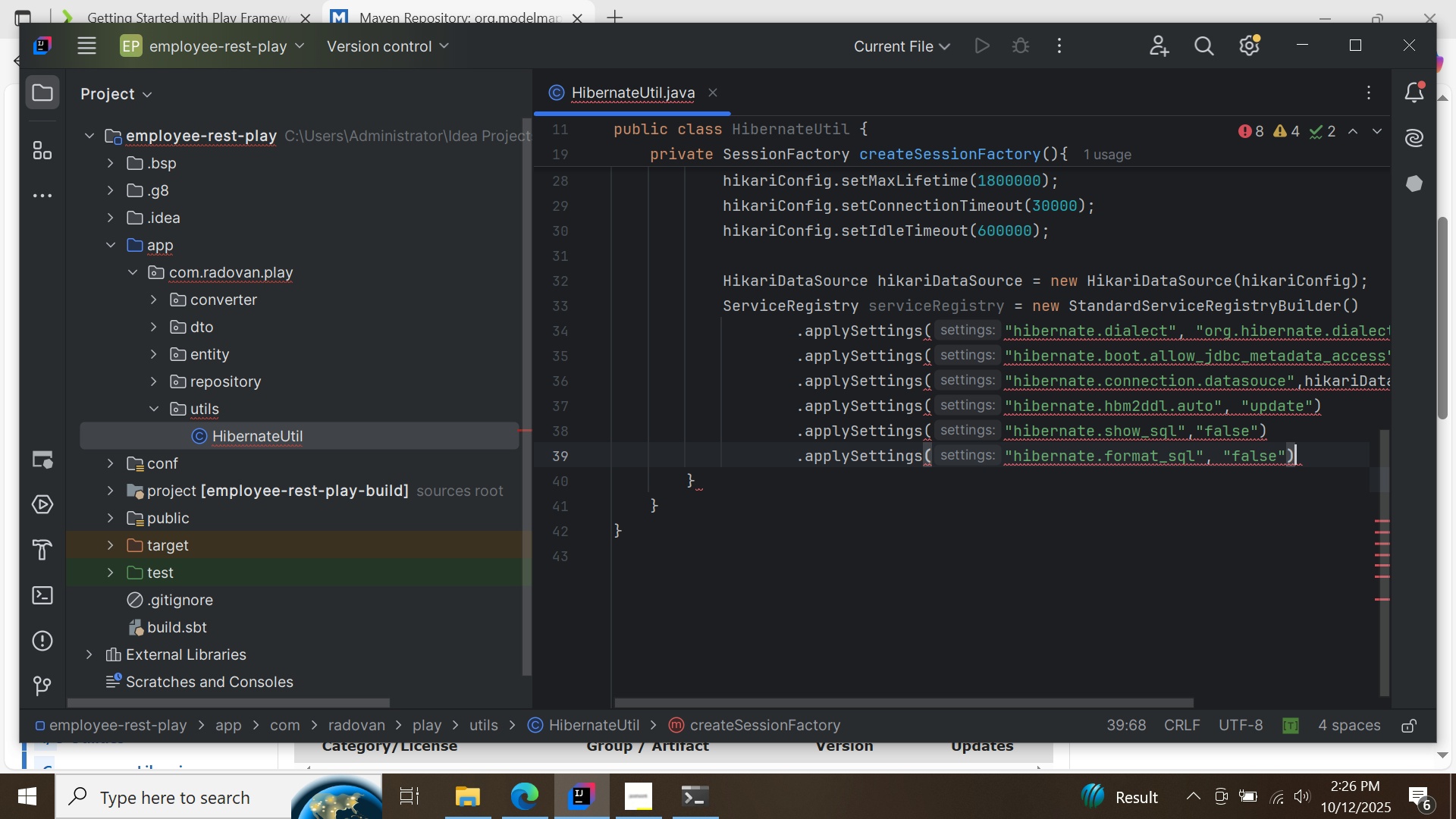 
key(Enter)
 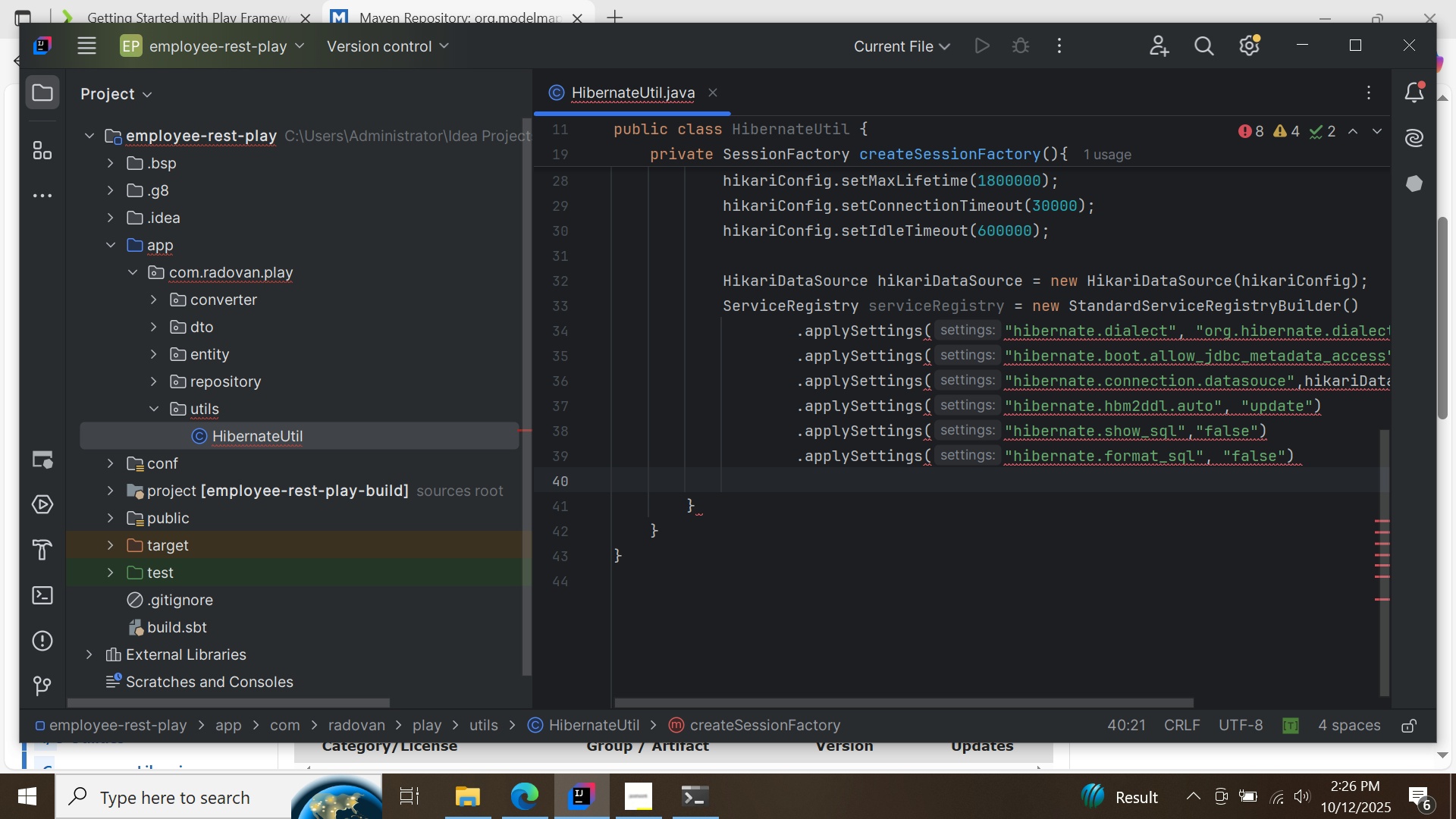 
key(Period)
 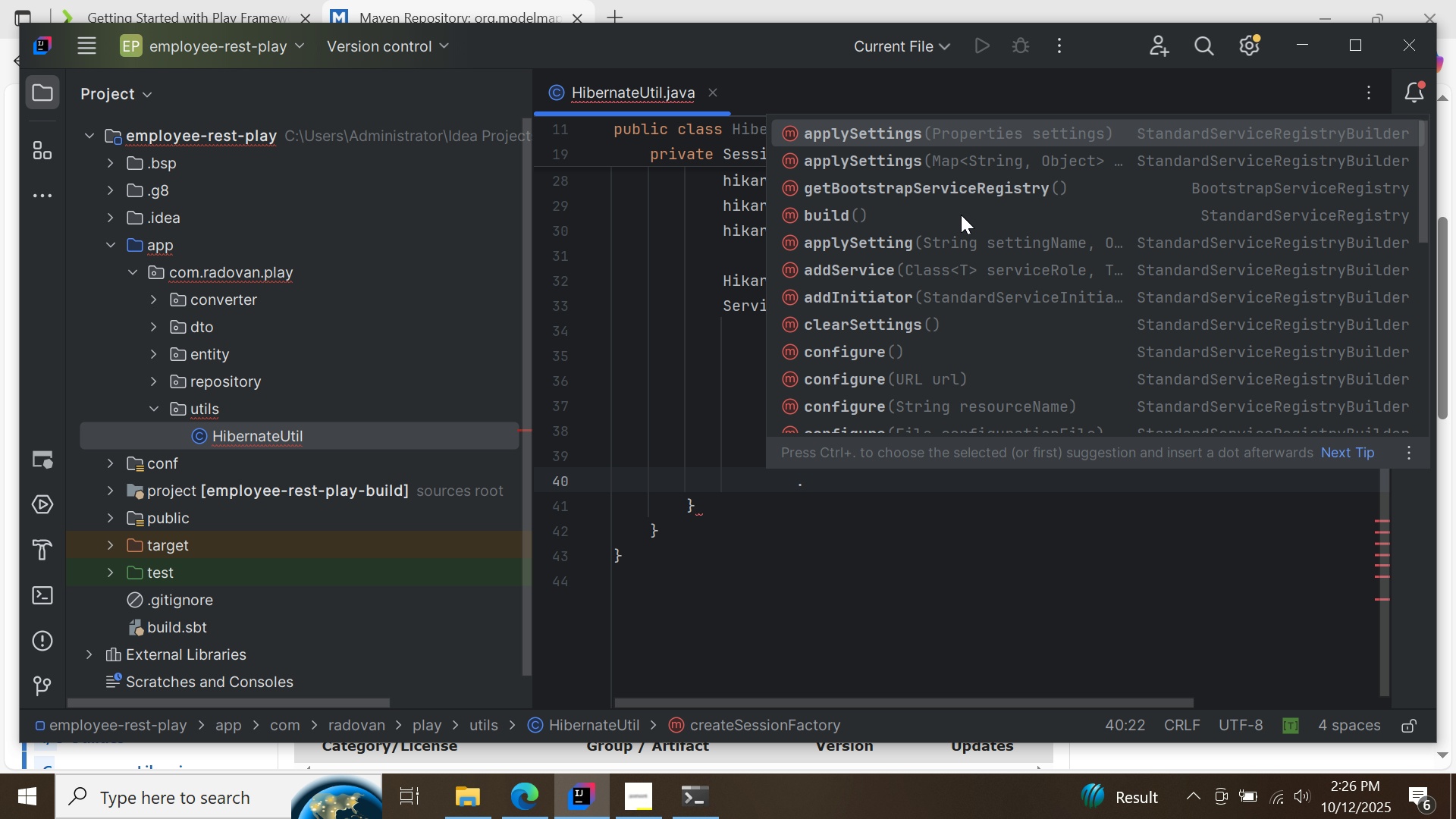 
double_click([961, 215])
 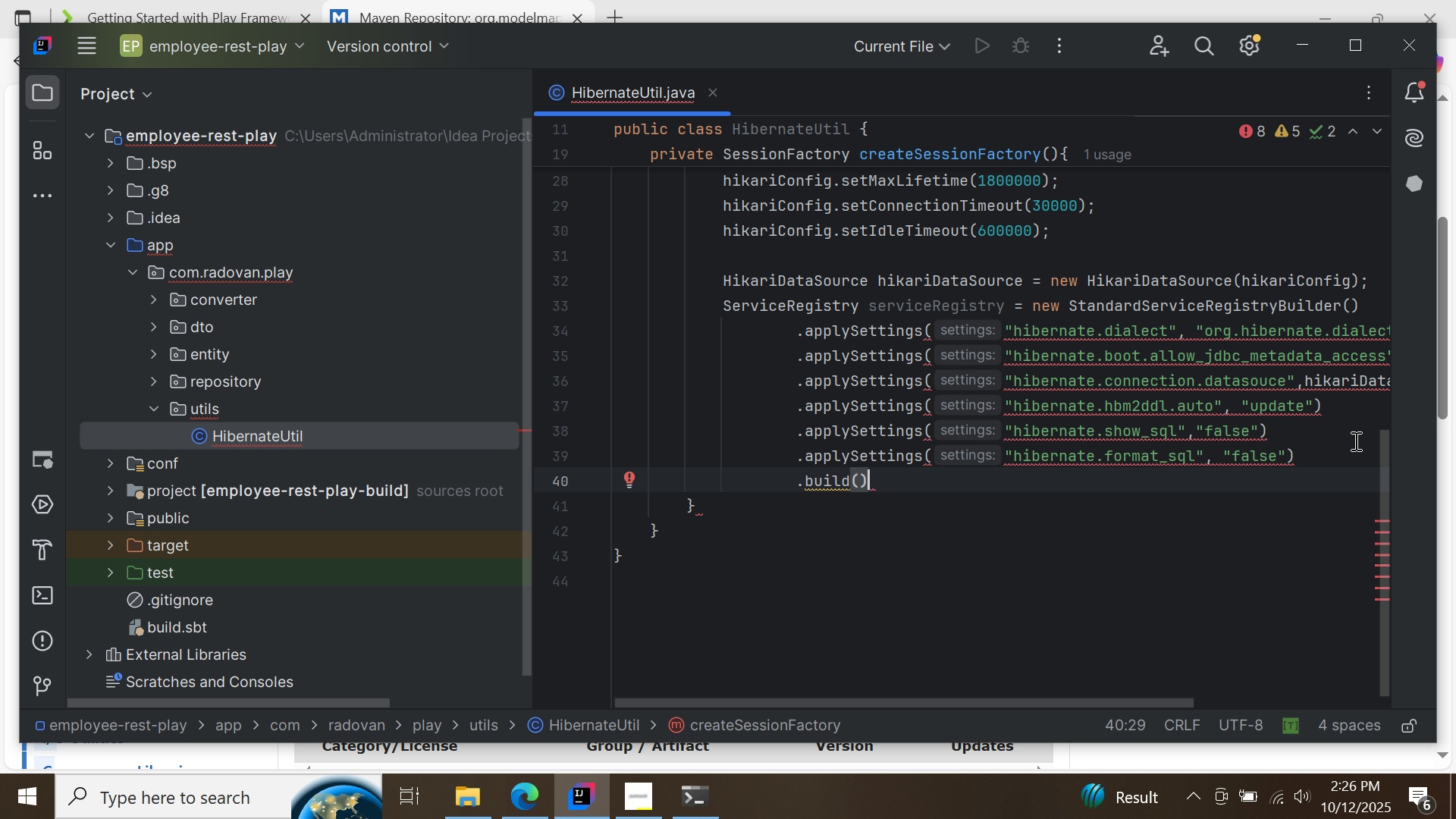 
left_click_drag(start_coordinate=[1382, 444], to_coordinate=[1384, 465])
 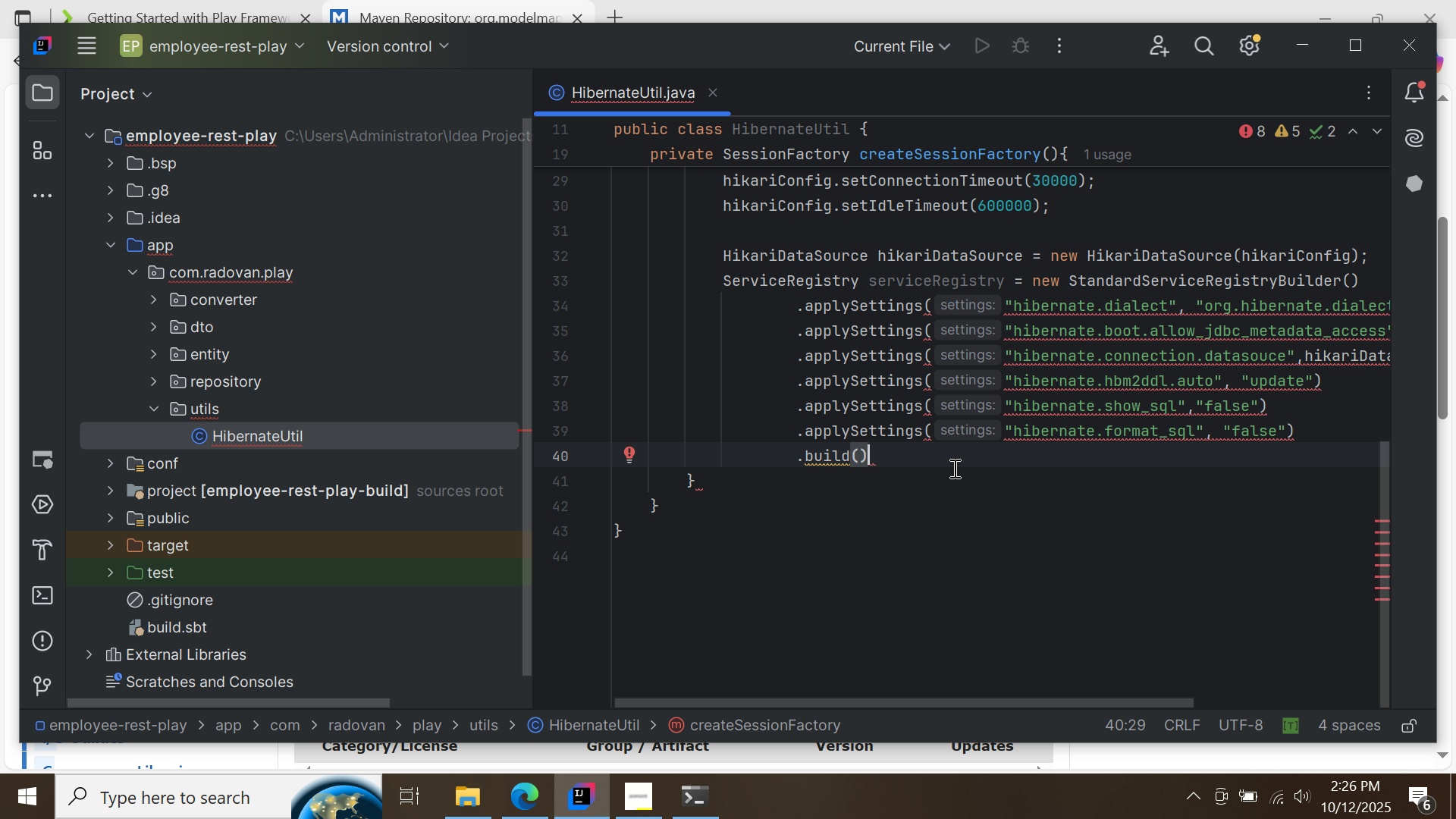 
key(Semicolon)
 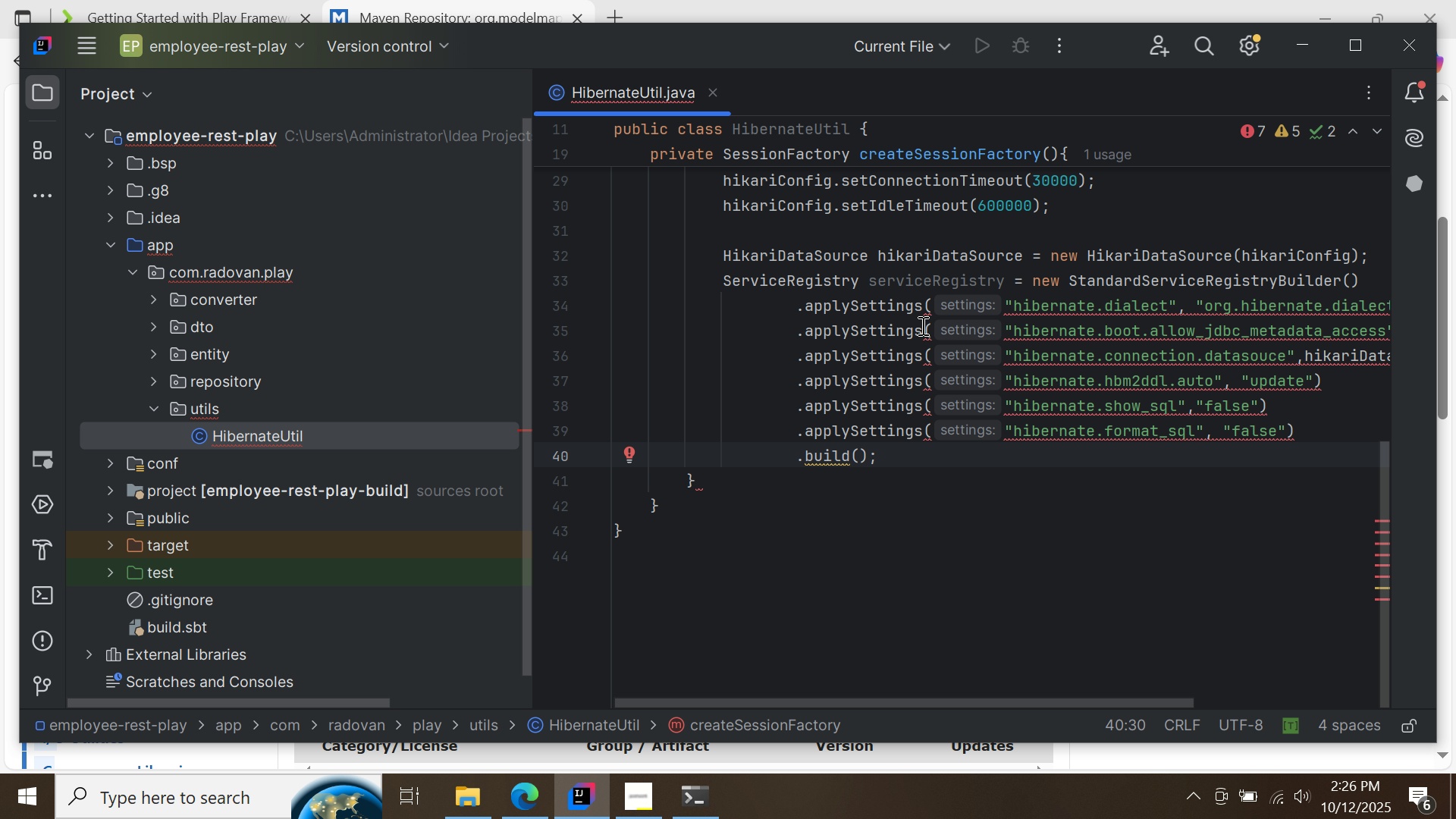 
left_click([921, 307])
 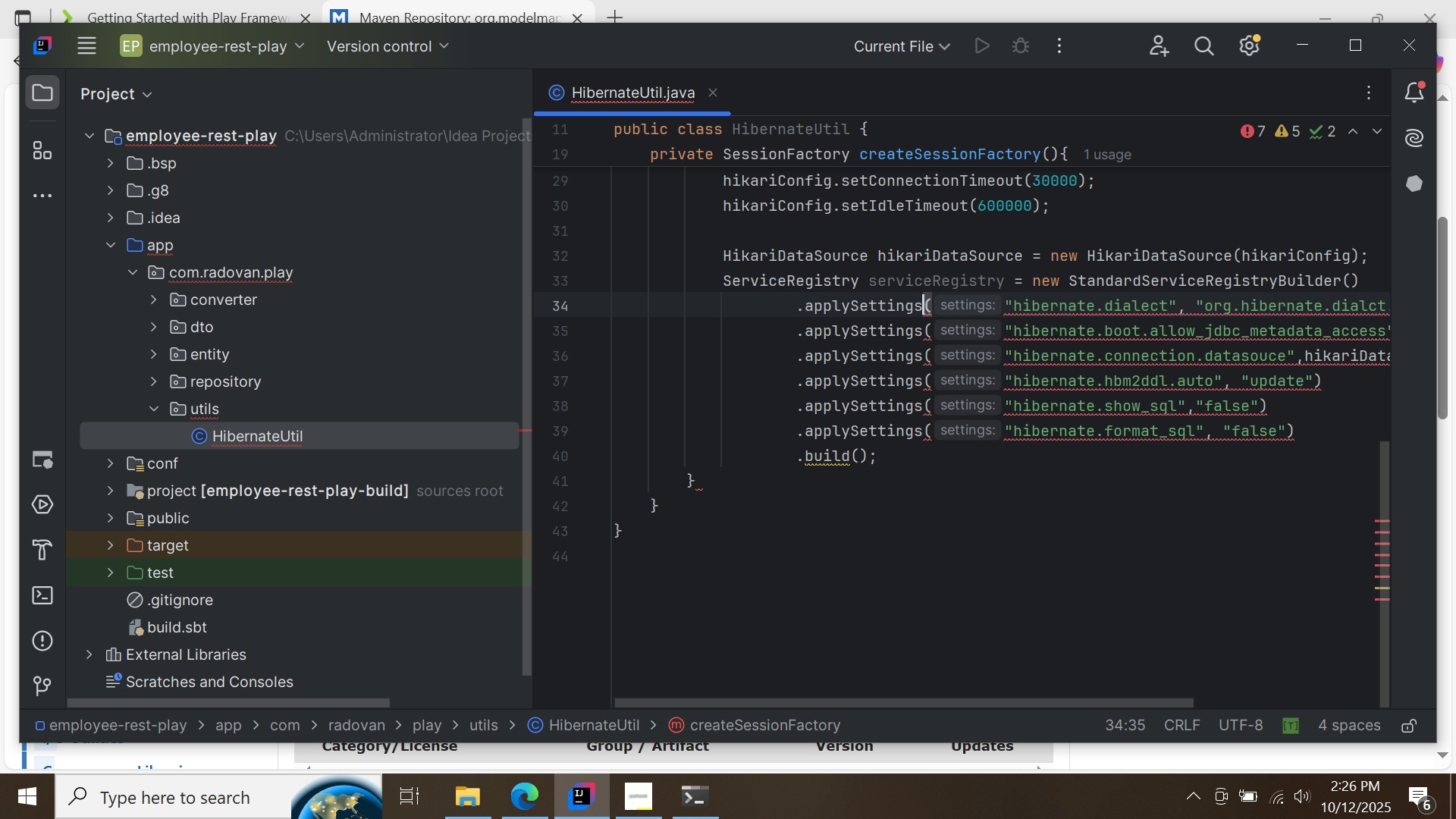 
key(Backspace)
 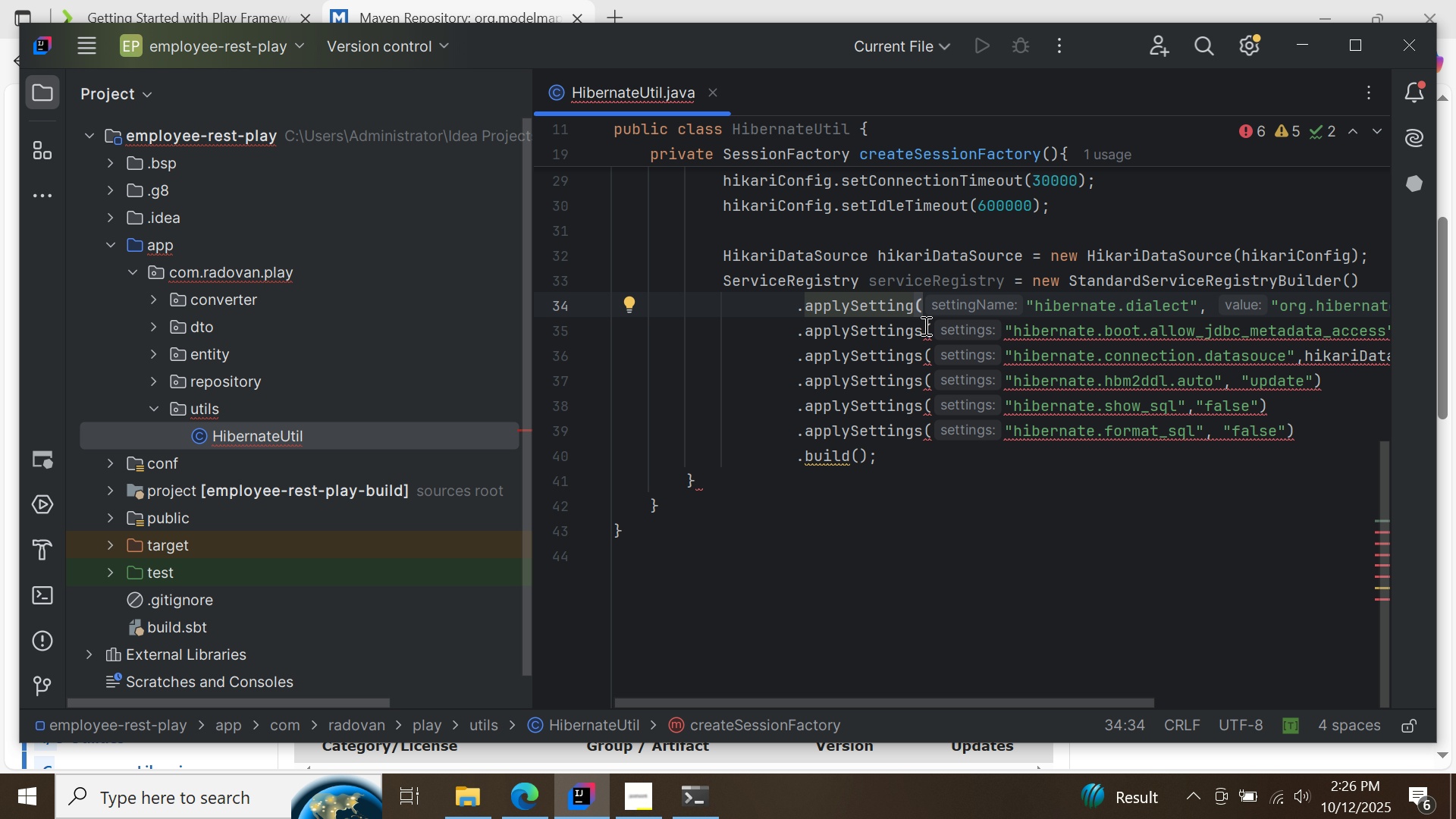 
left_click([924, 325])
 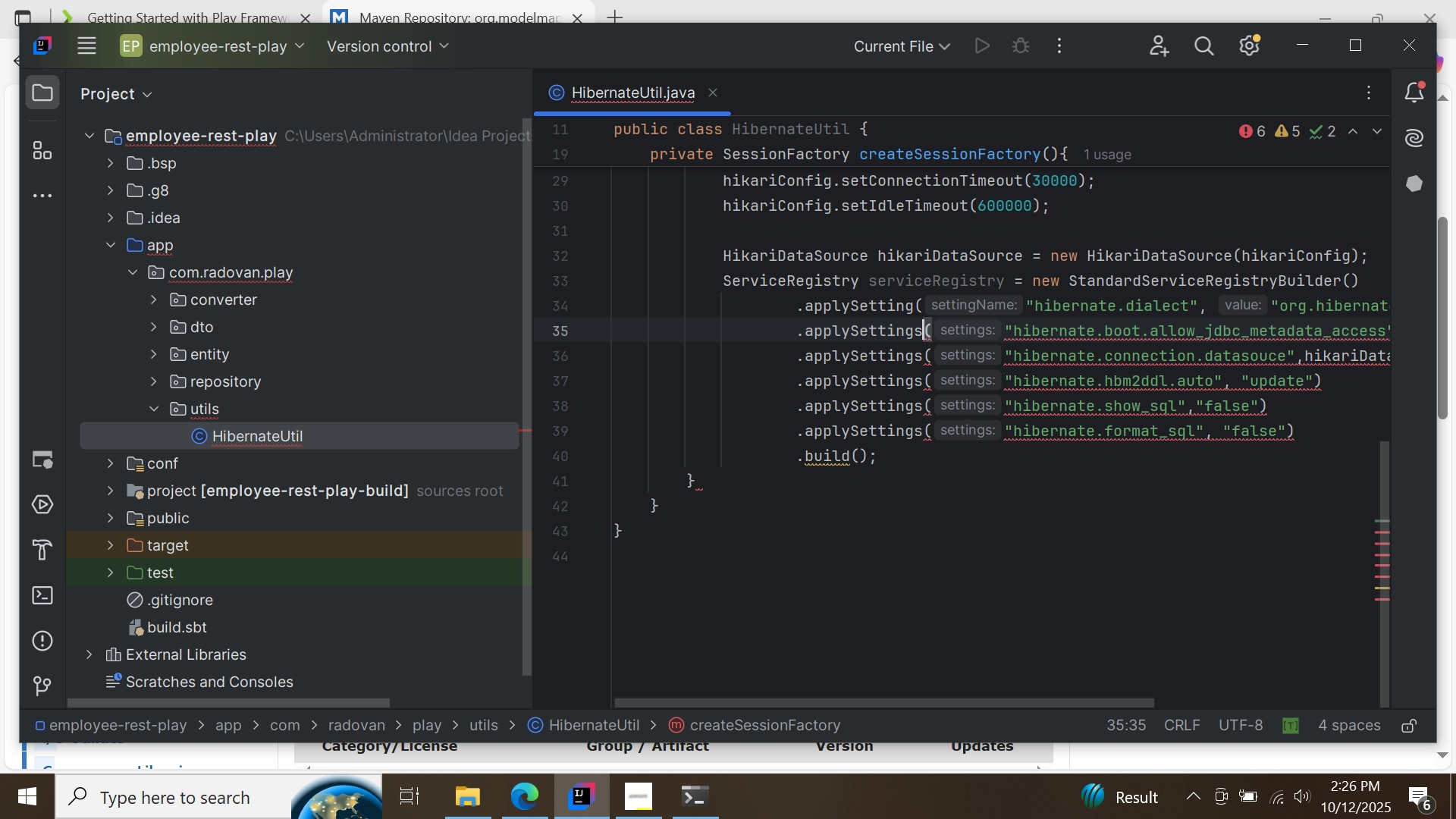 
key(Backspace)
 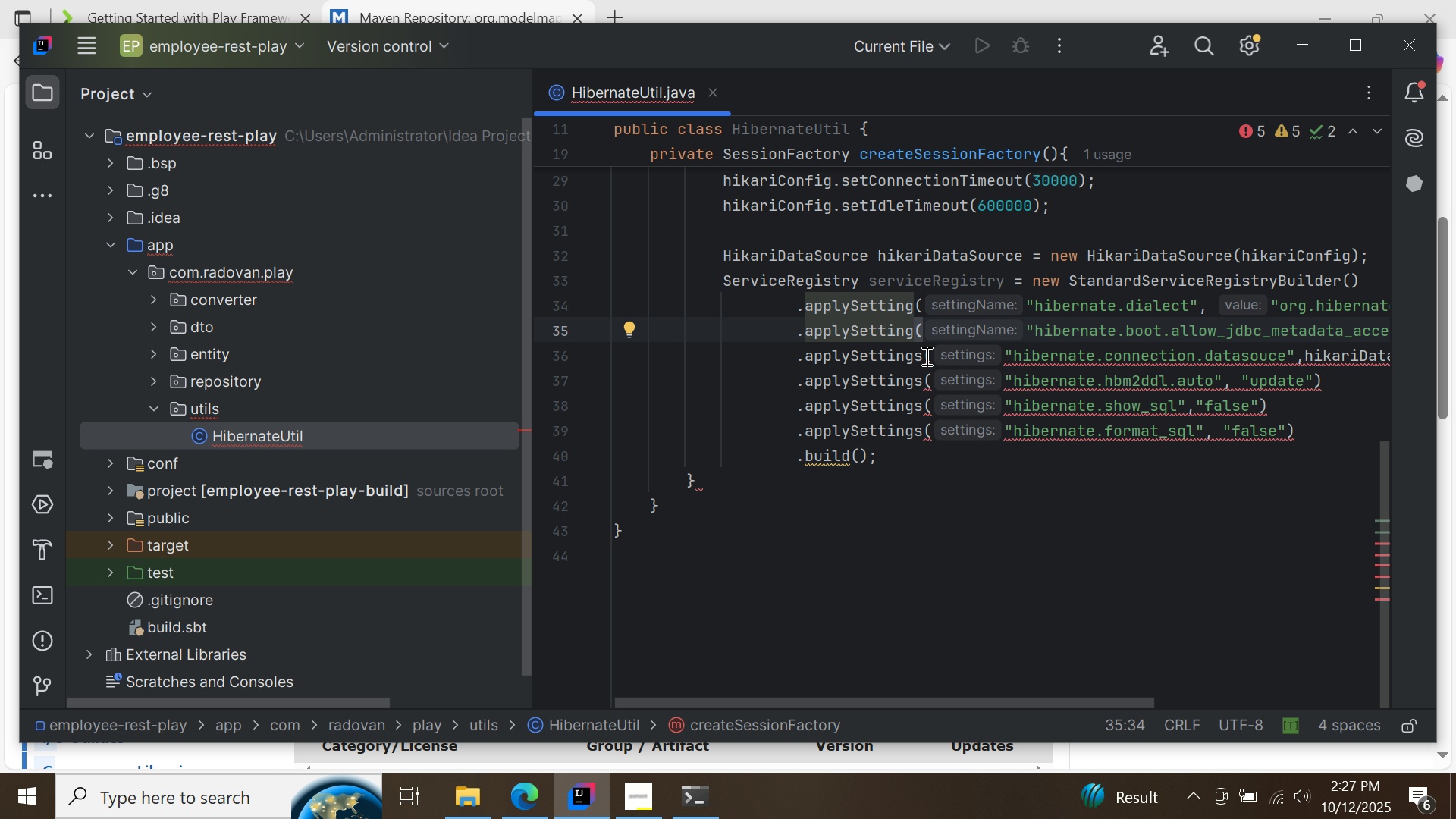 
left_click([925, 356])
 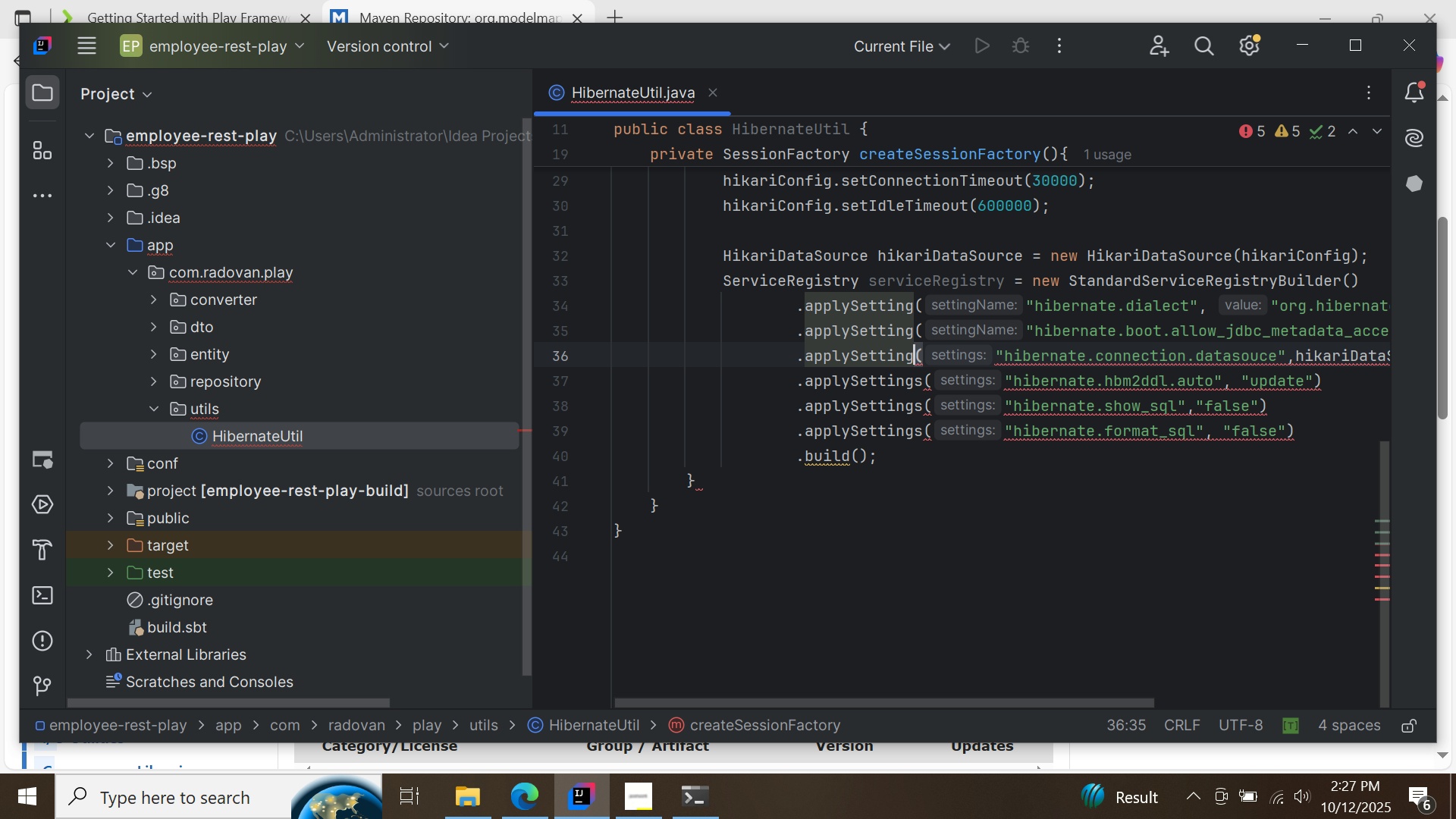 
key(Backspace)
 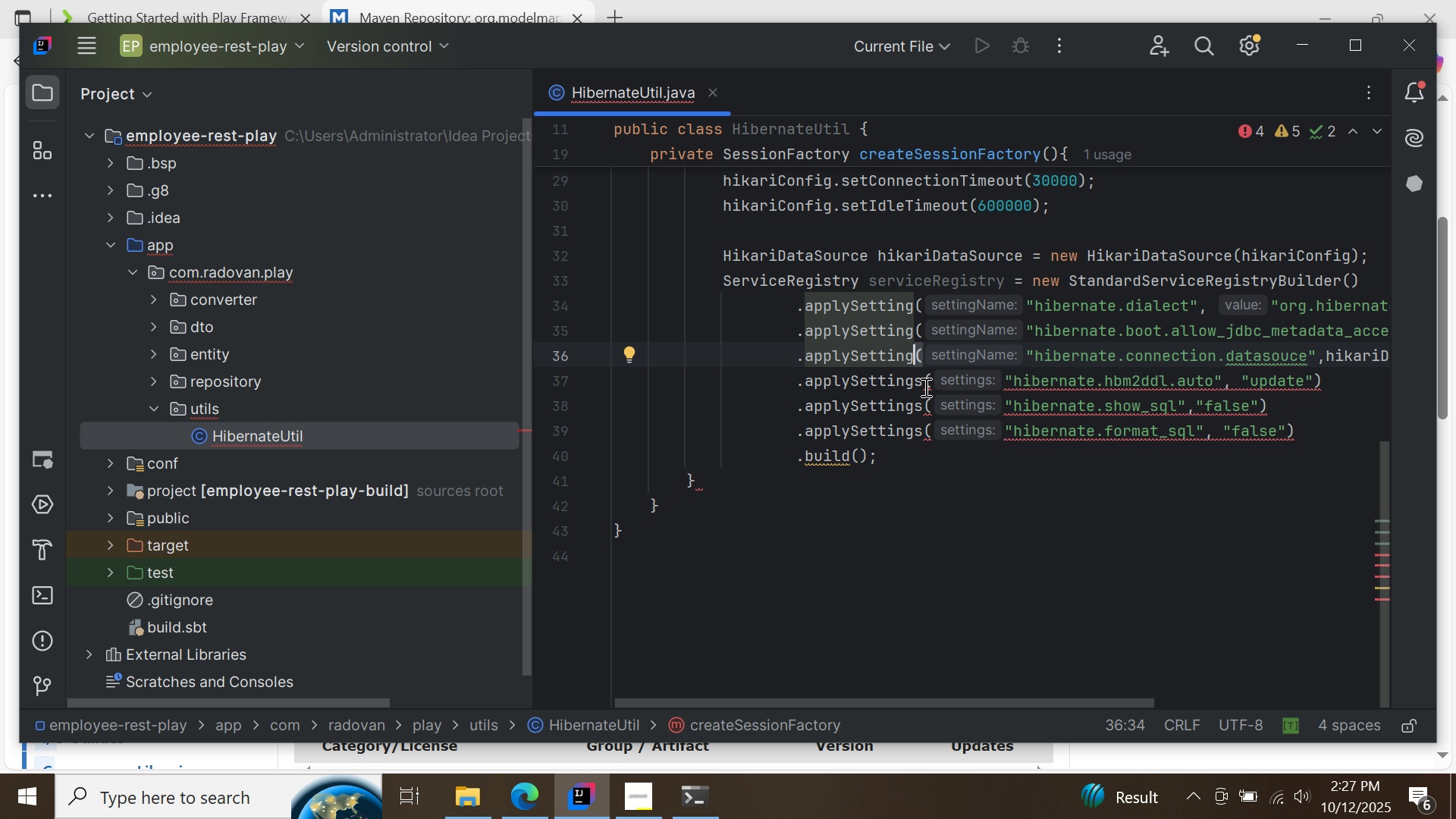 
left_click([924, 387])
 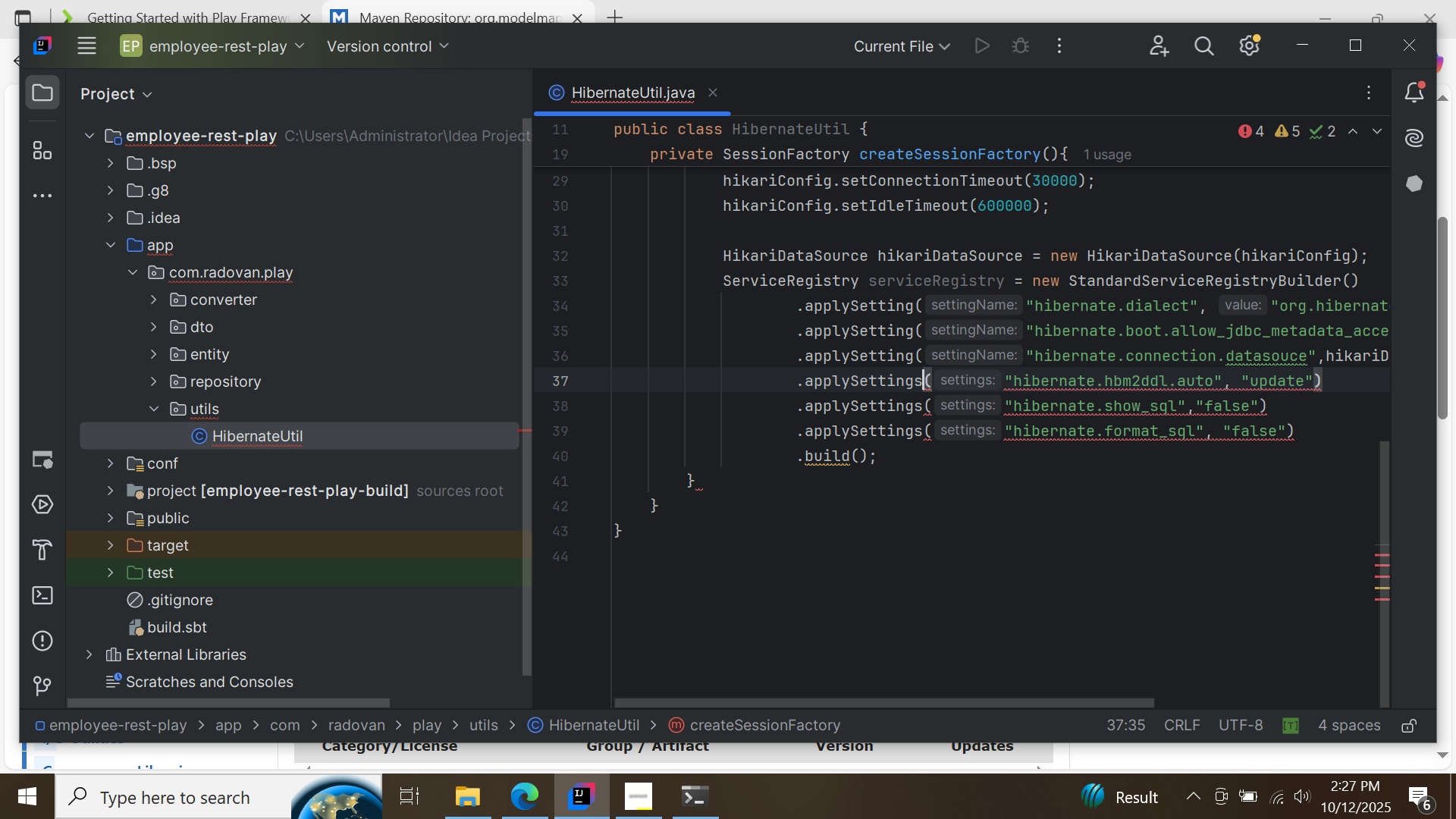 
key(Backspace)
 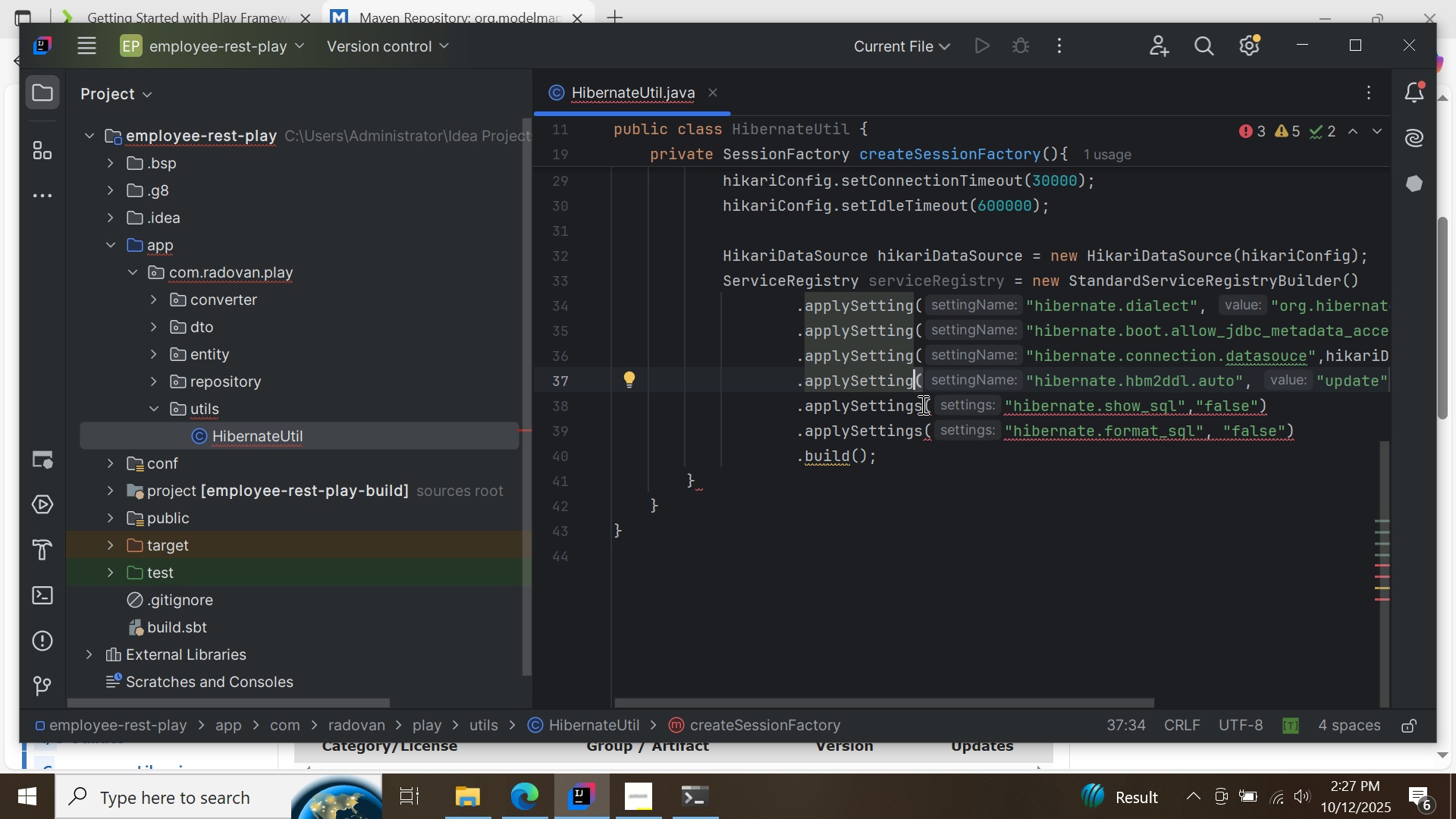 
left_click([921, 404])
 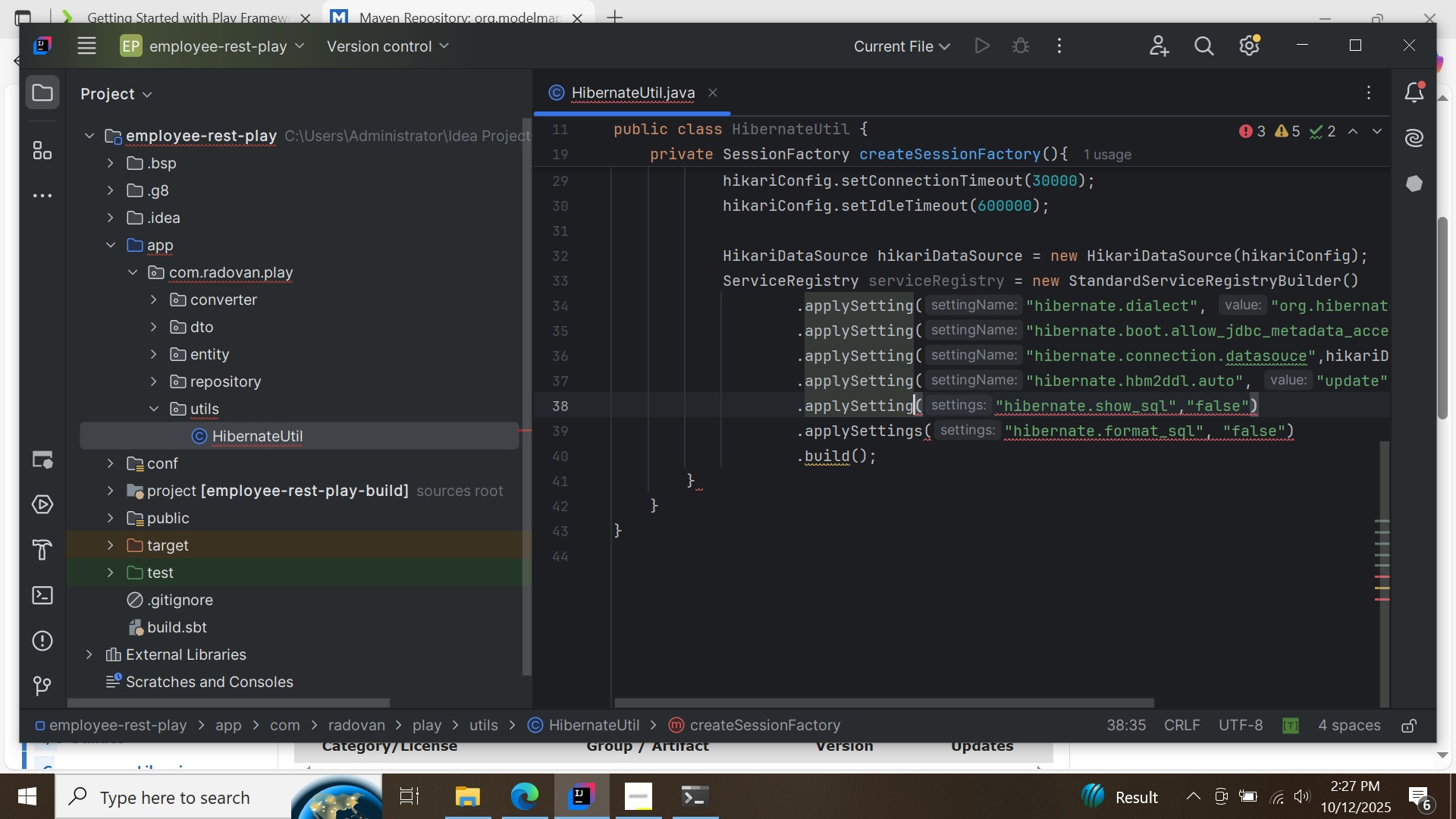 
key(Backspace)
 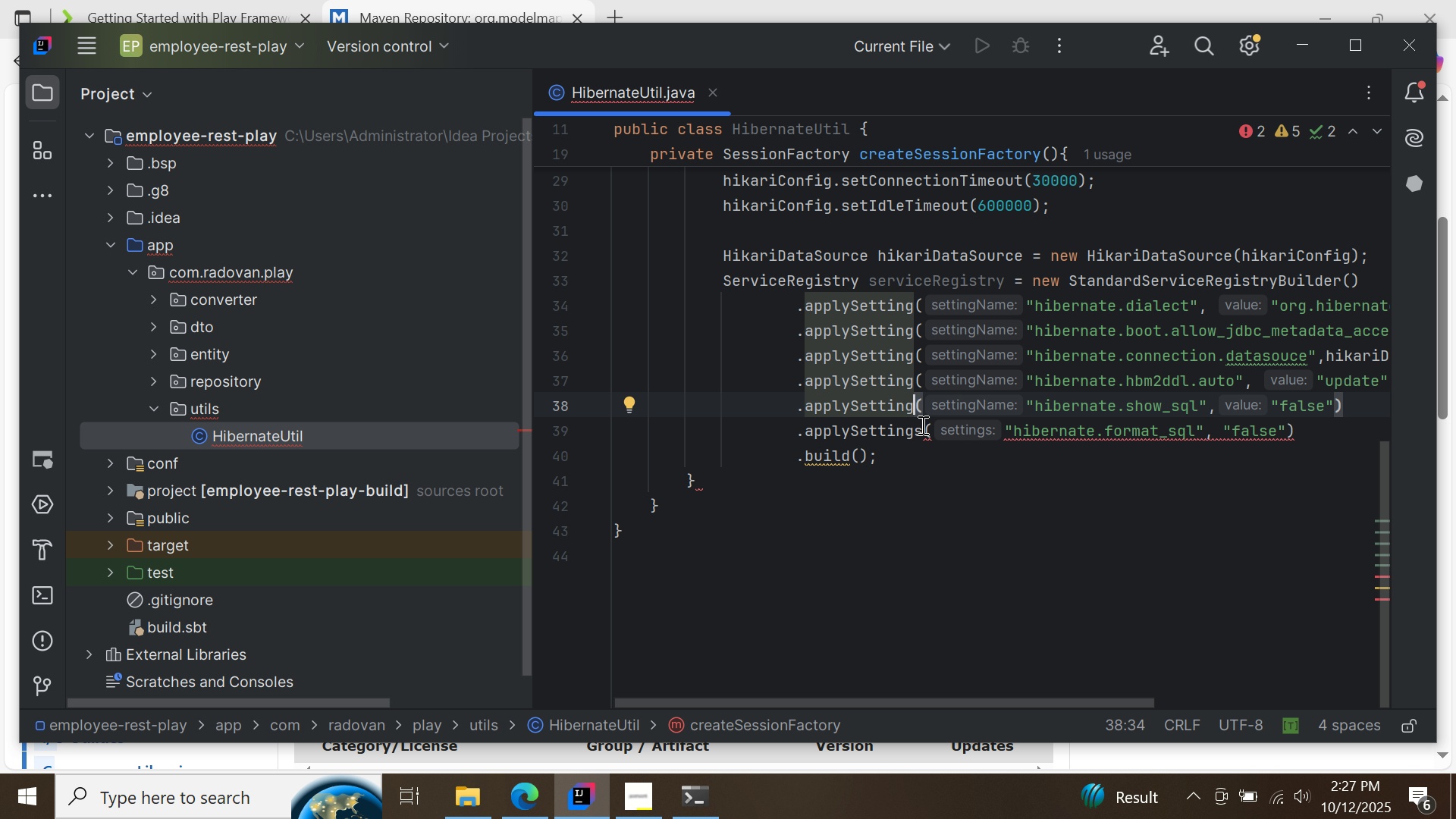 
left_click([921, 425])
 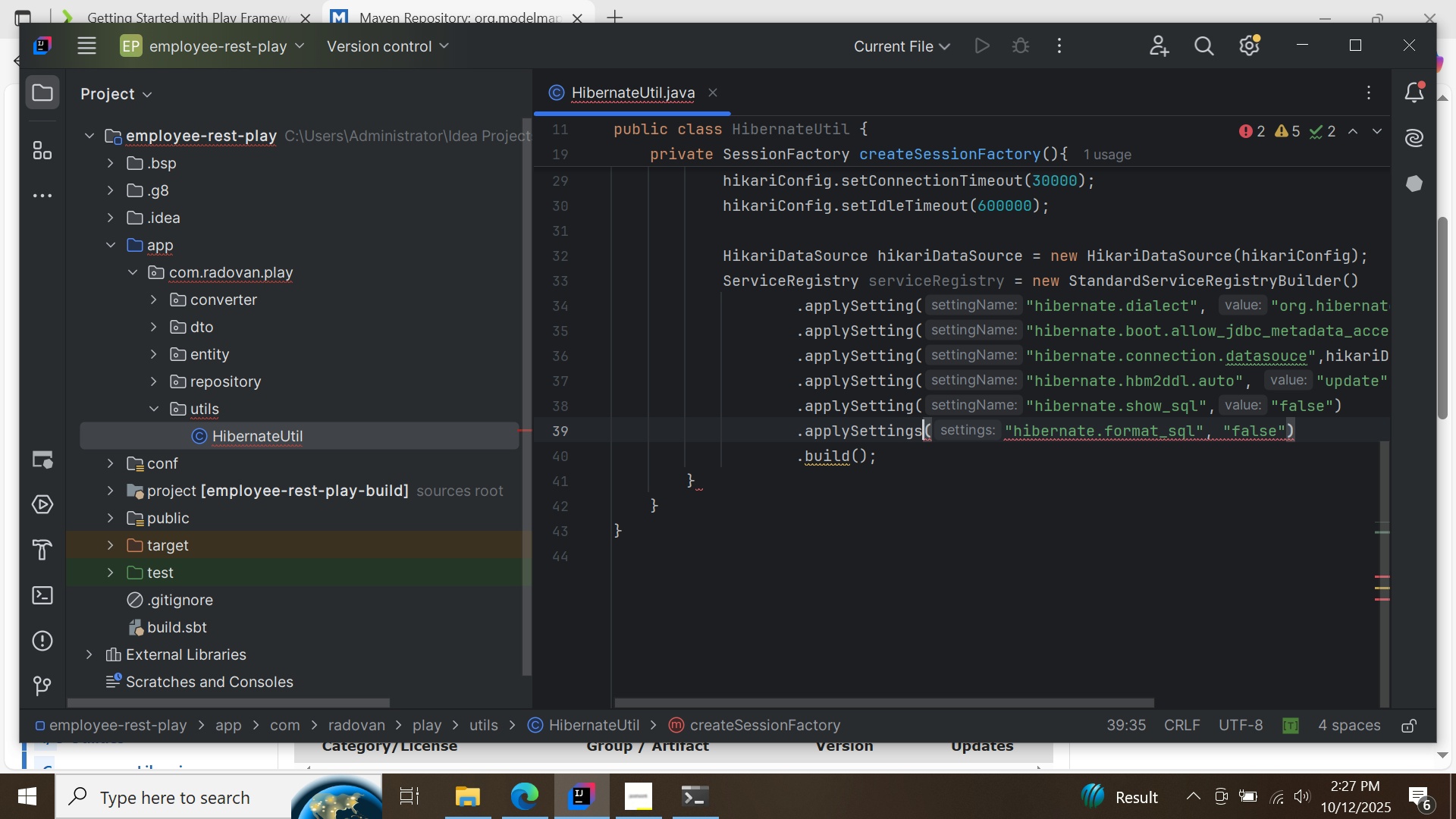 
key(Backspace)
 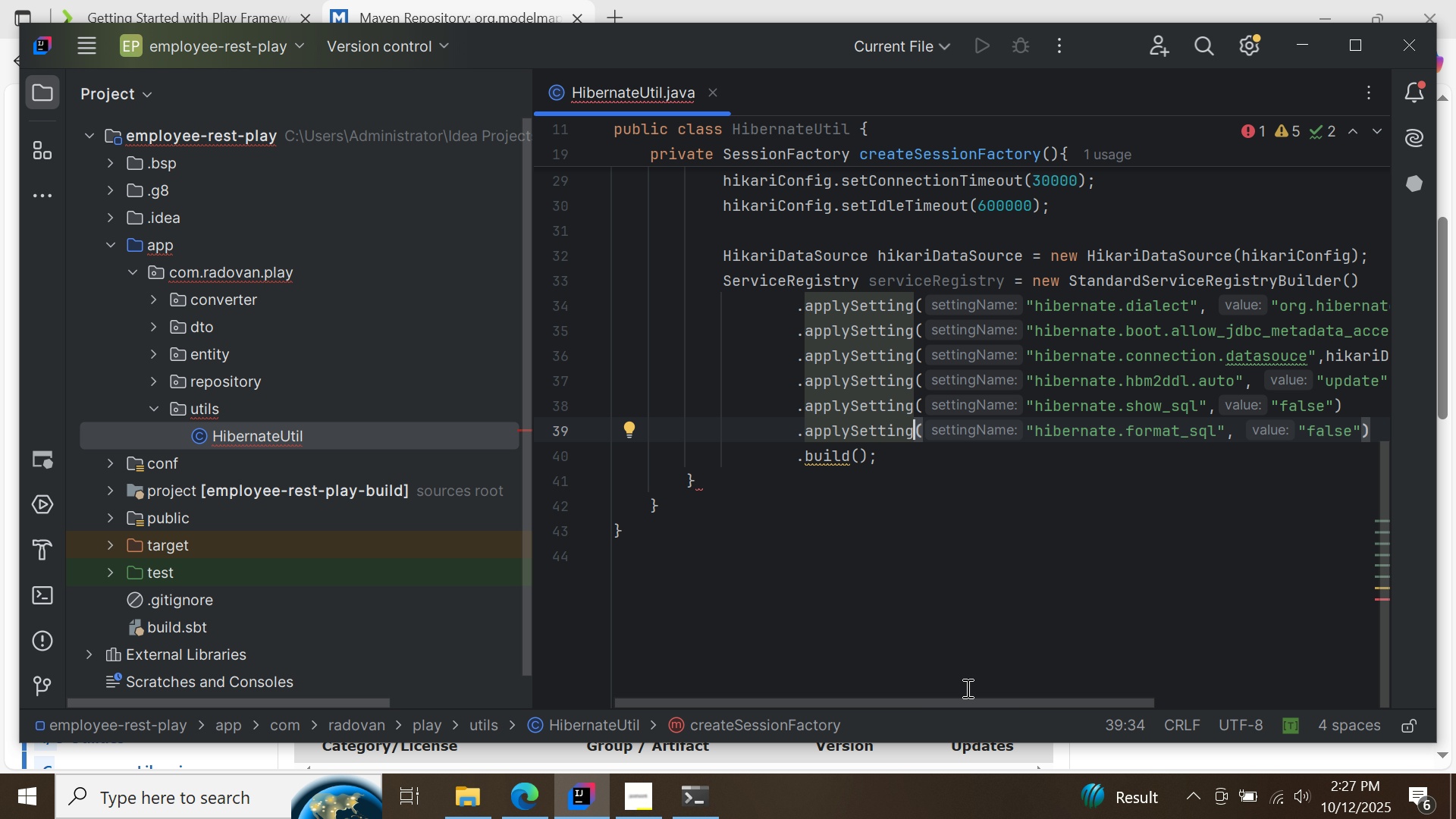 
left_click_drag(start_coordinate=[957, 700], to_coordinate=[1156, 687])
 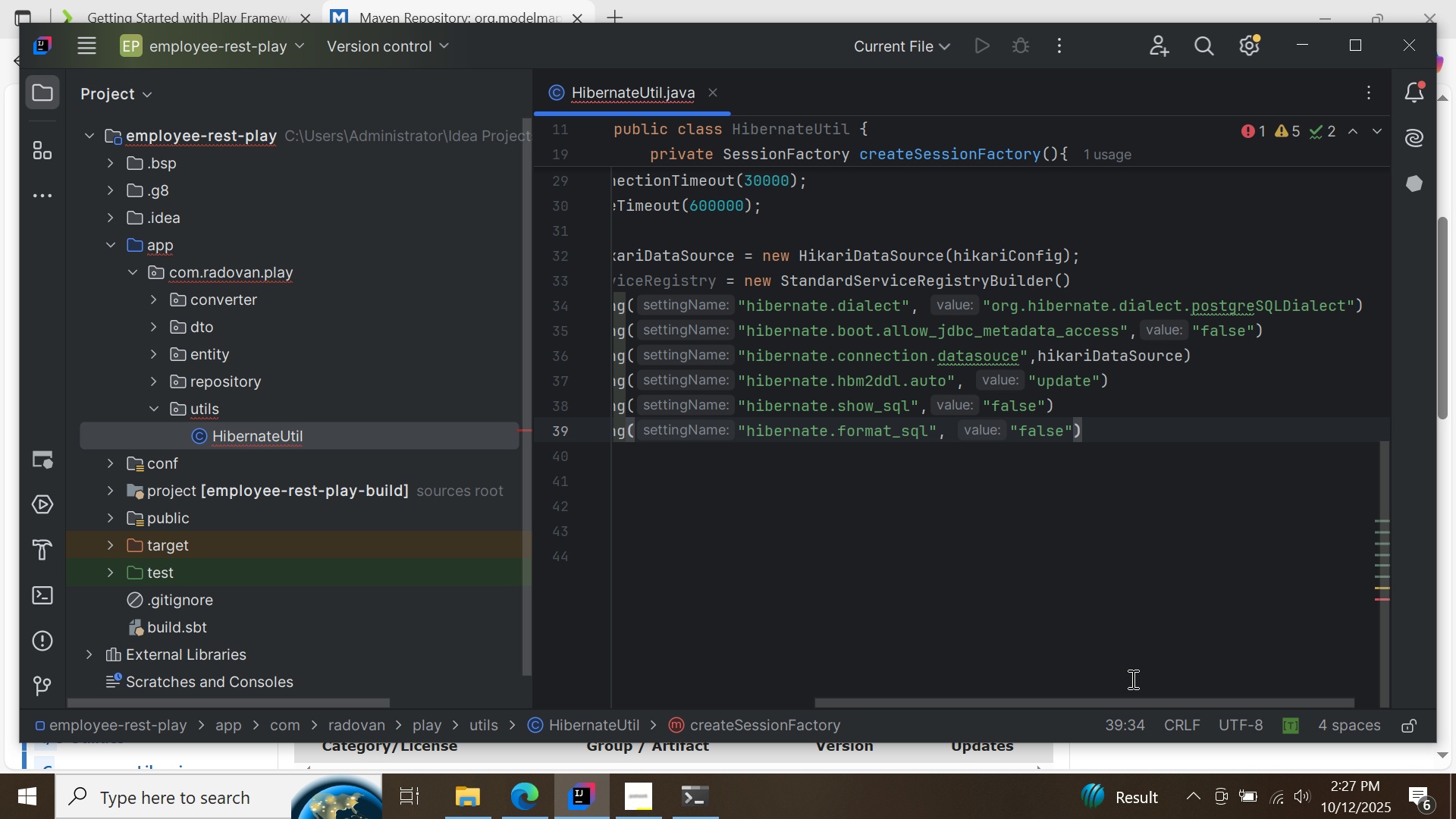 
left_click_drag(start_coordinate=[1120, 702], to_coordinate=[883, 708])
 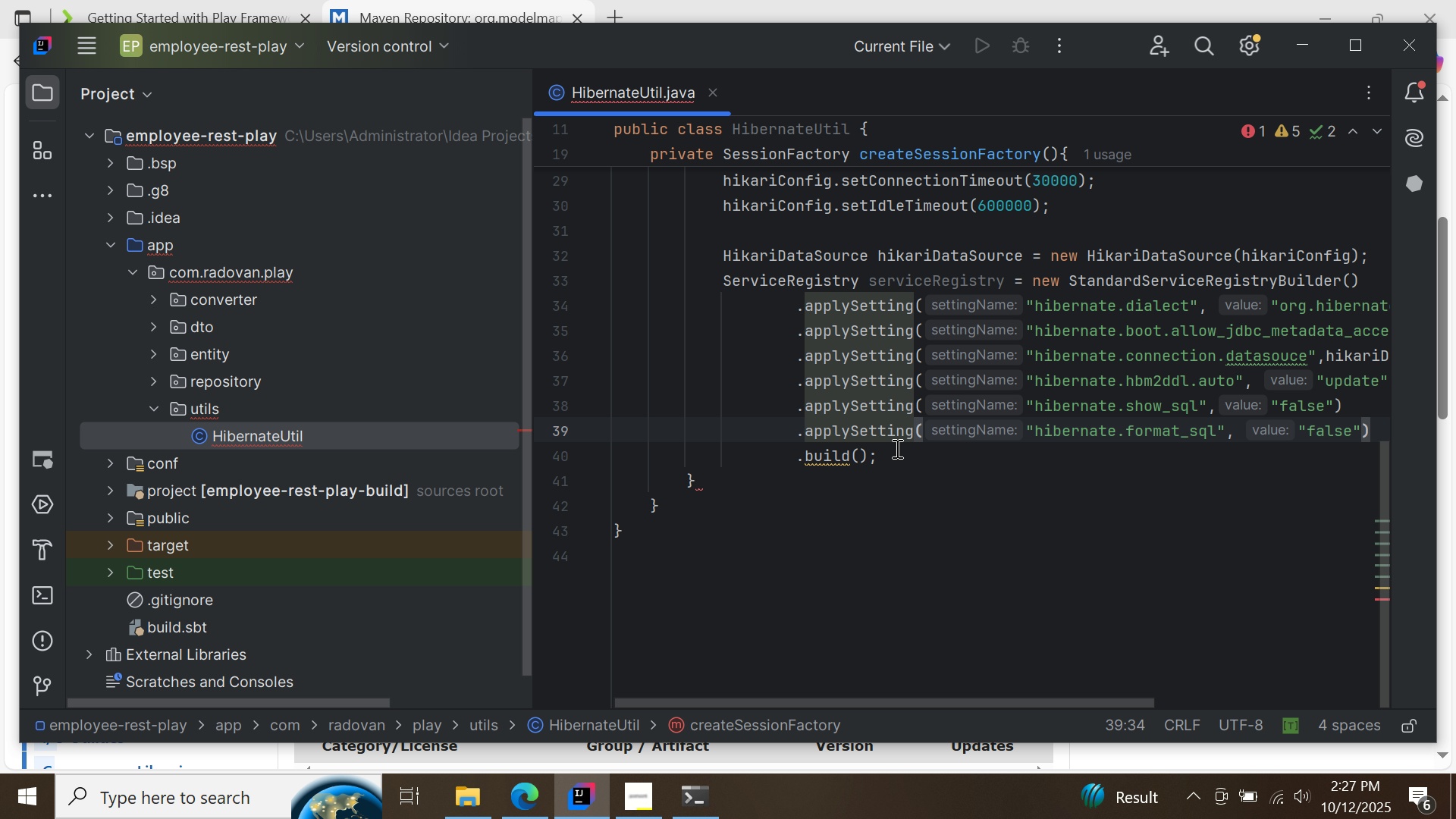 
left_click([896, 448])
 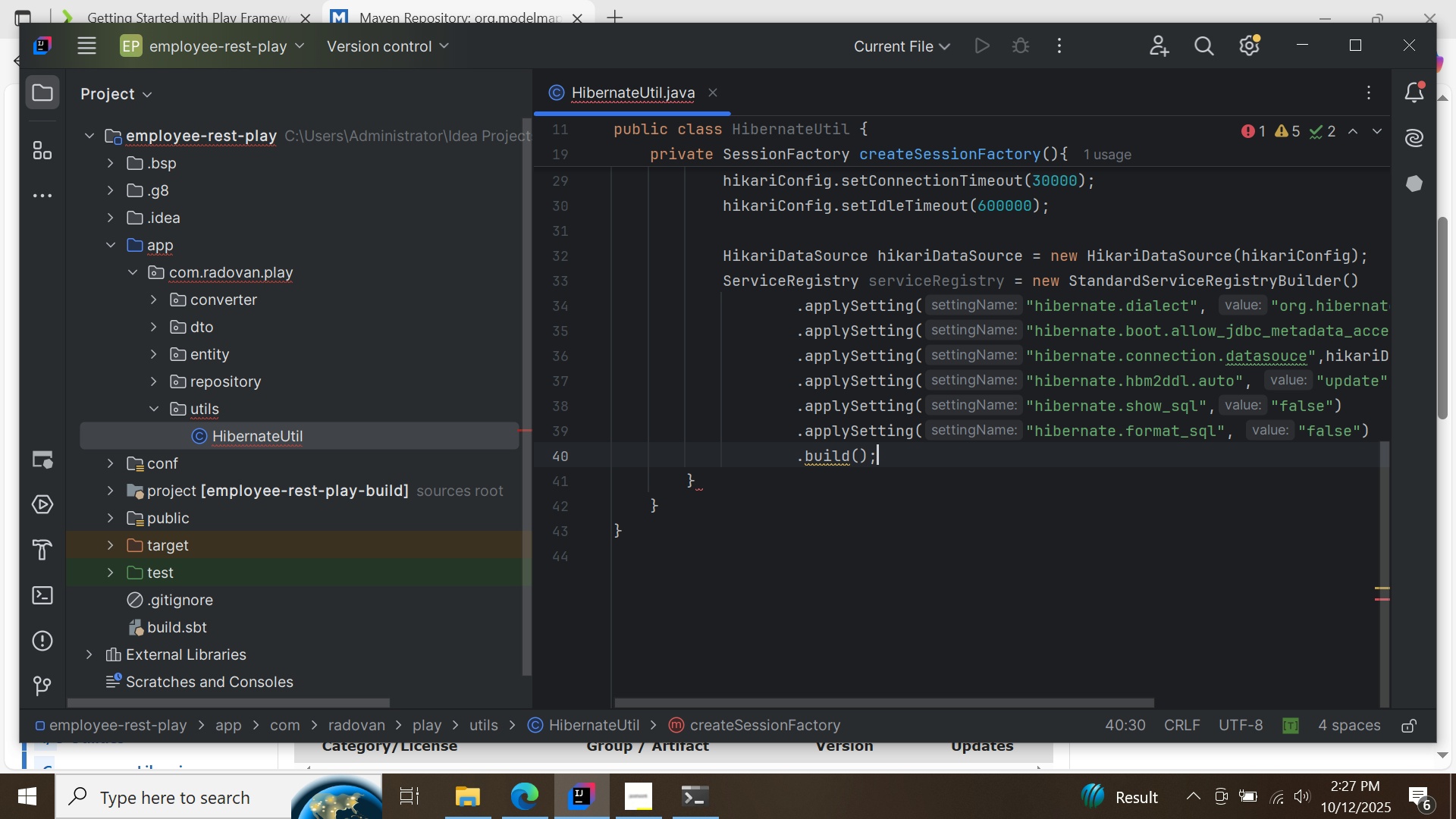 
key(Enter)
 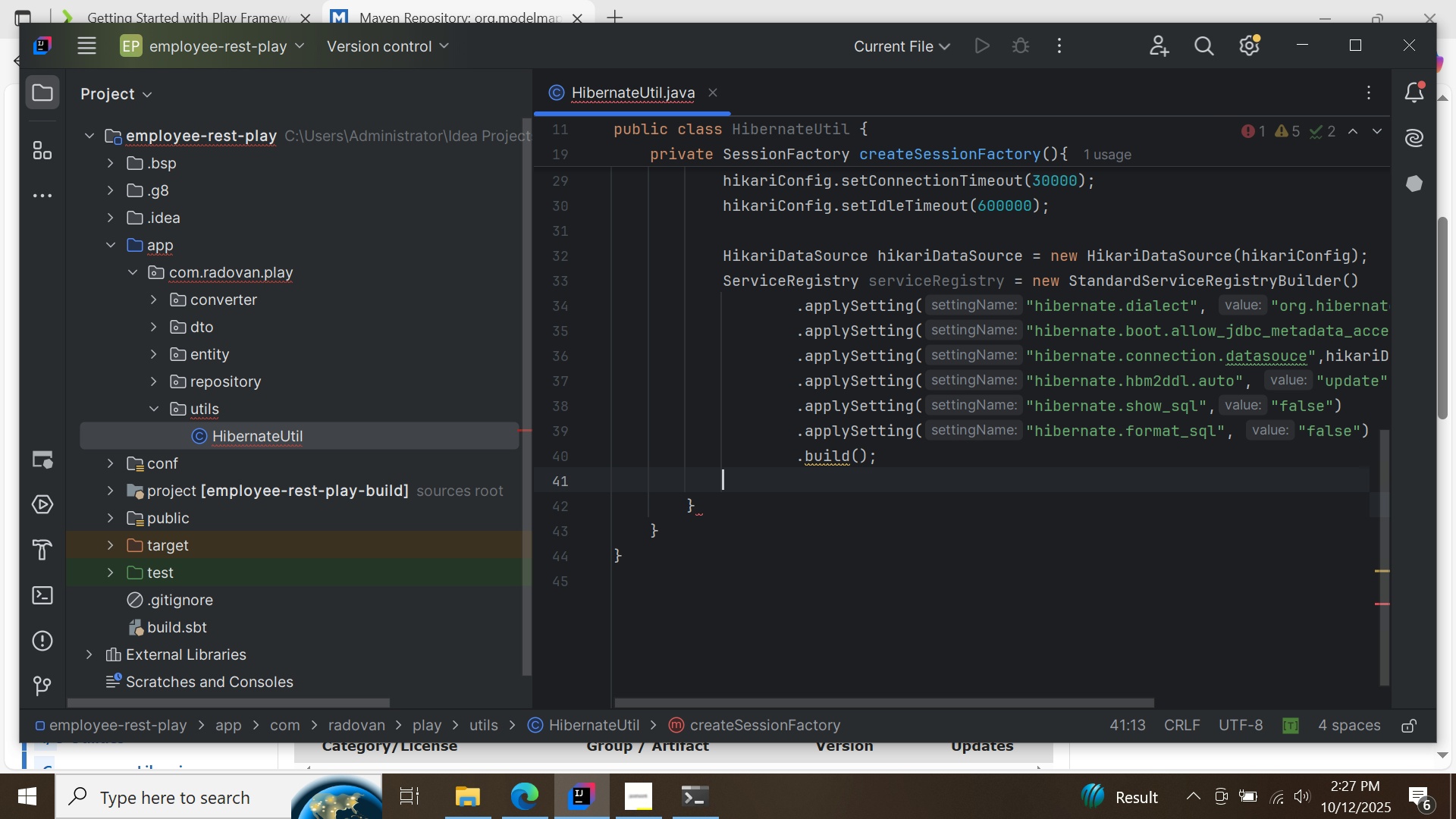 
key(Enter)
 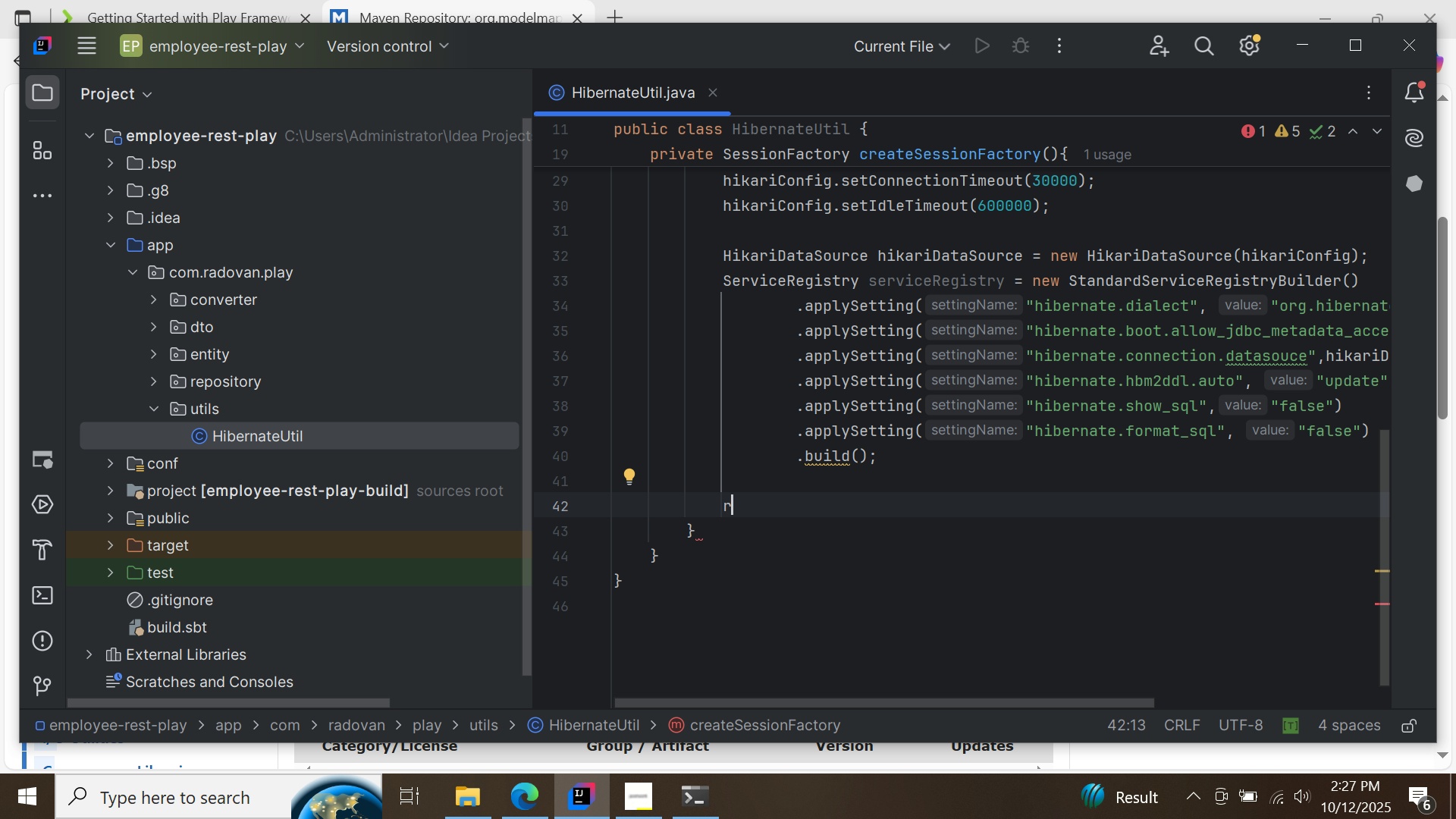 
type(return new Meta)
 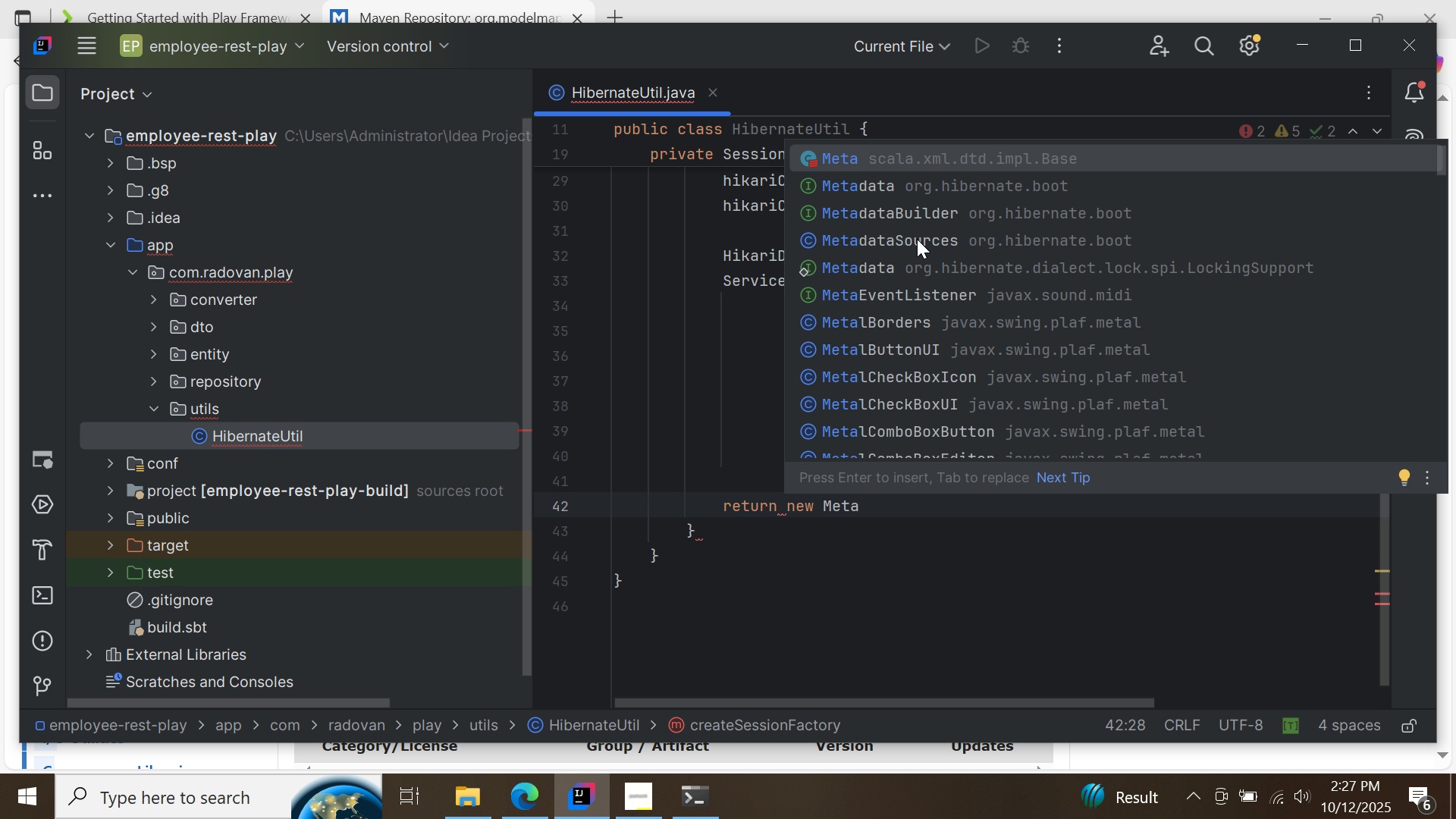 
wait(8.57)
 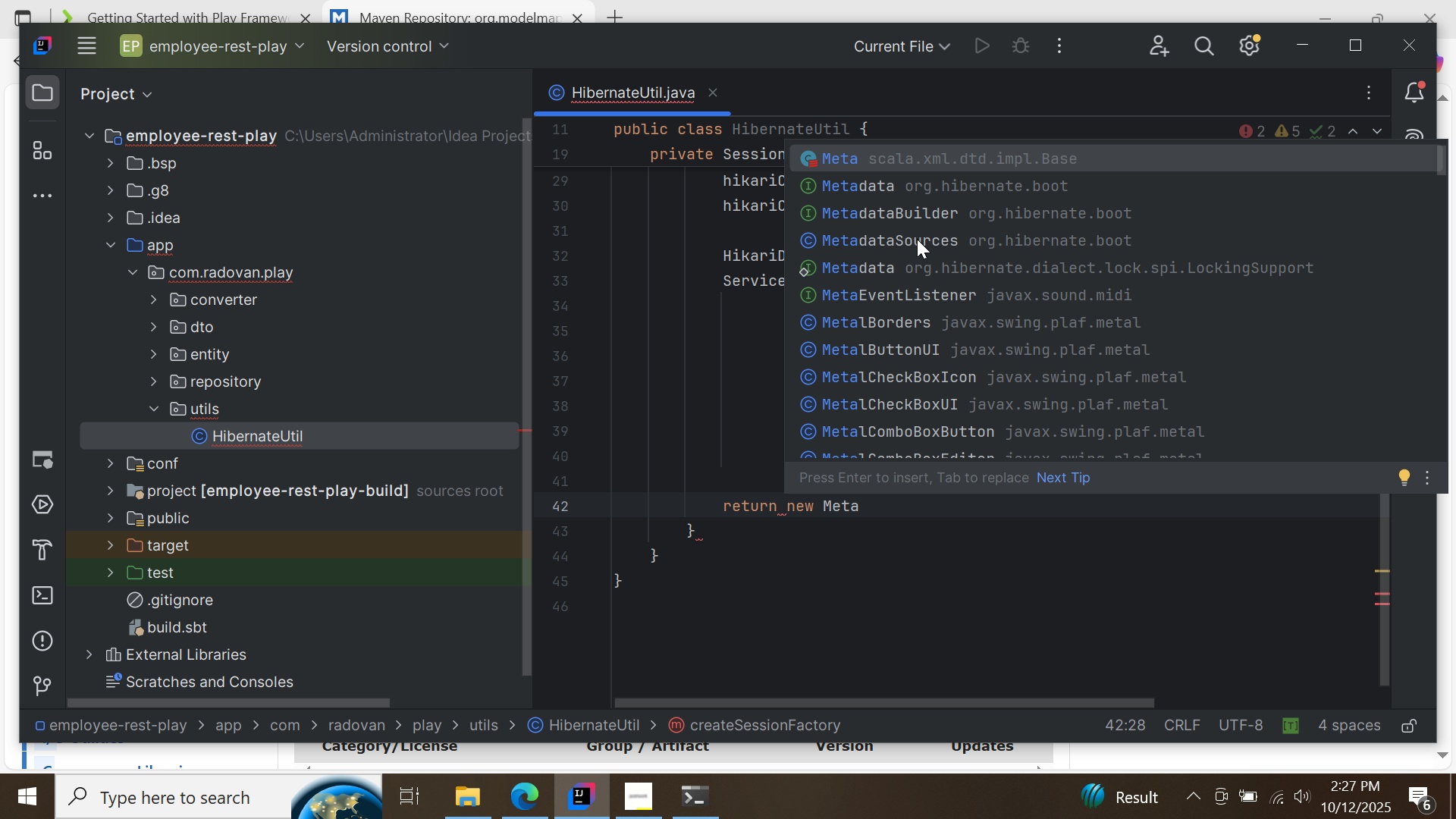 
double_click([917, 239])
 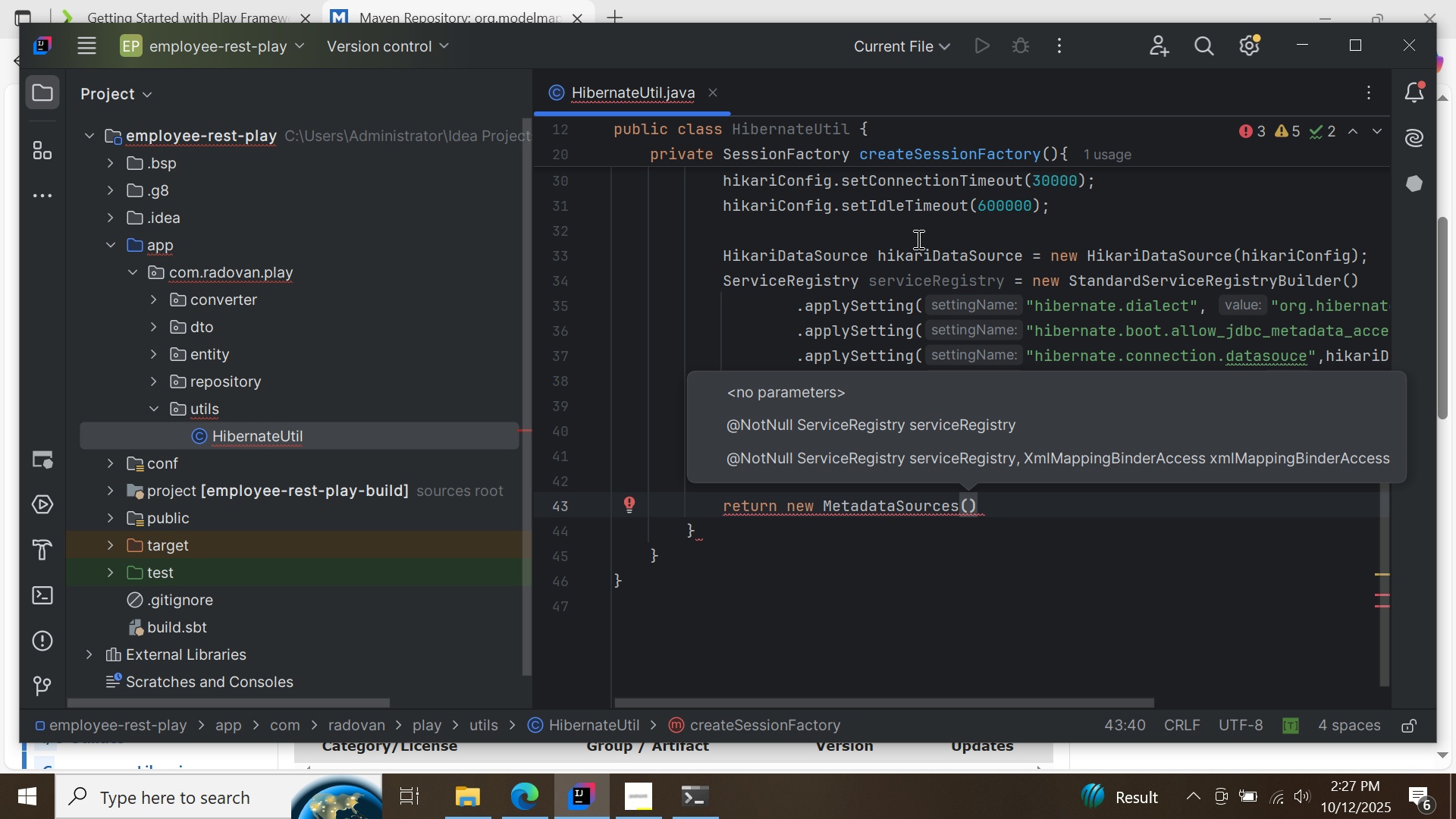 
key(S)
 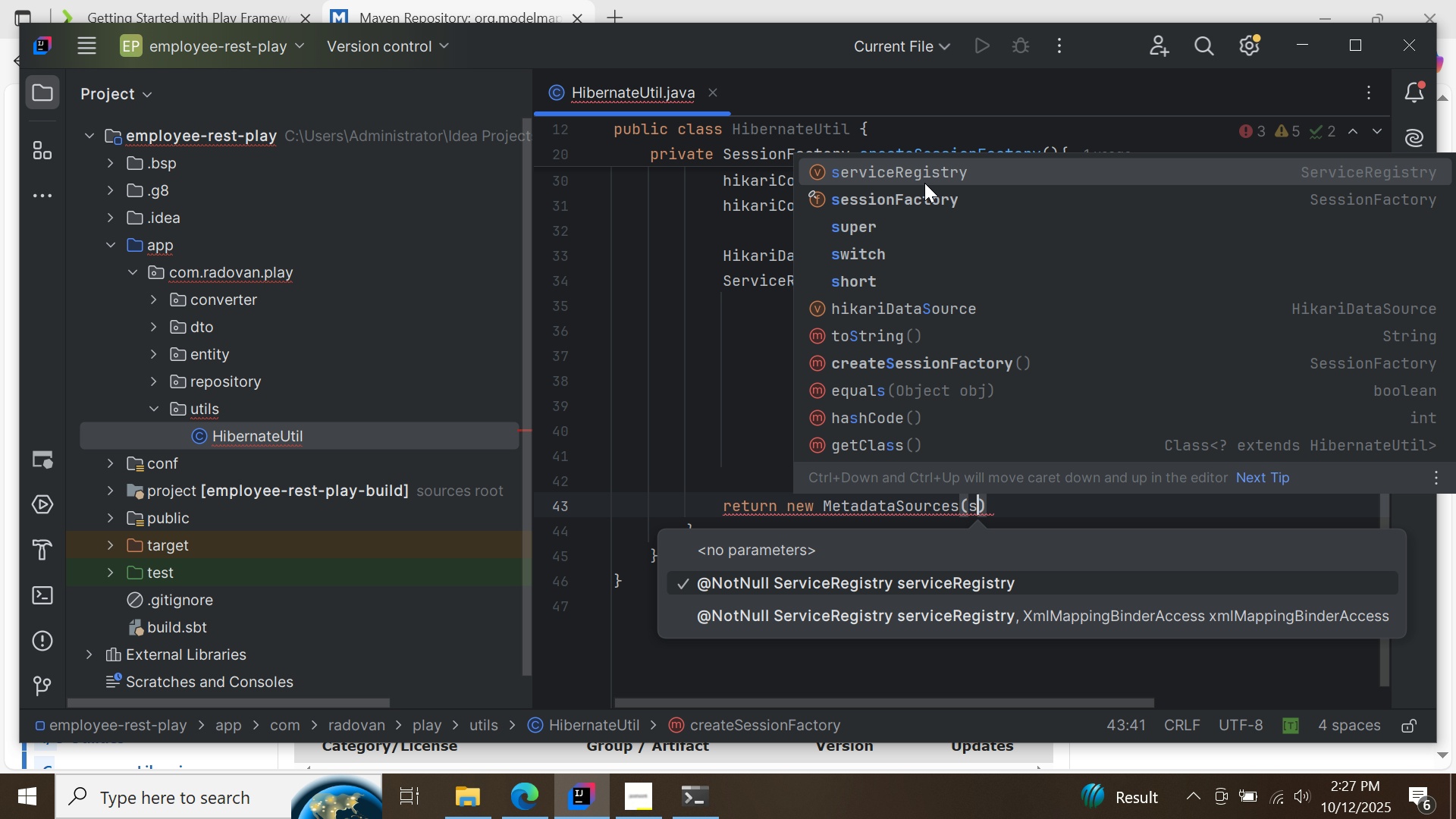 
double_click([924, 183])
 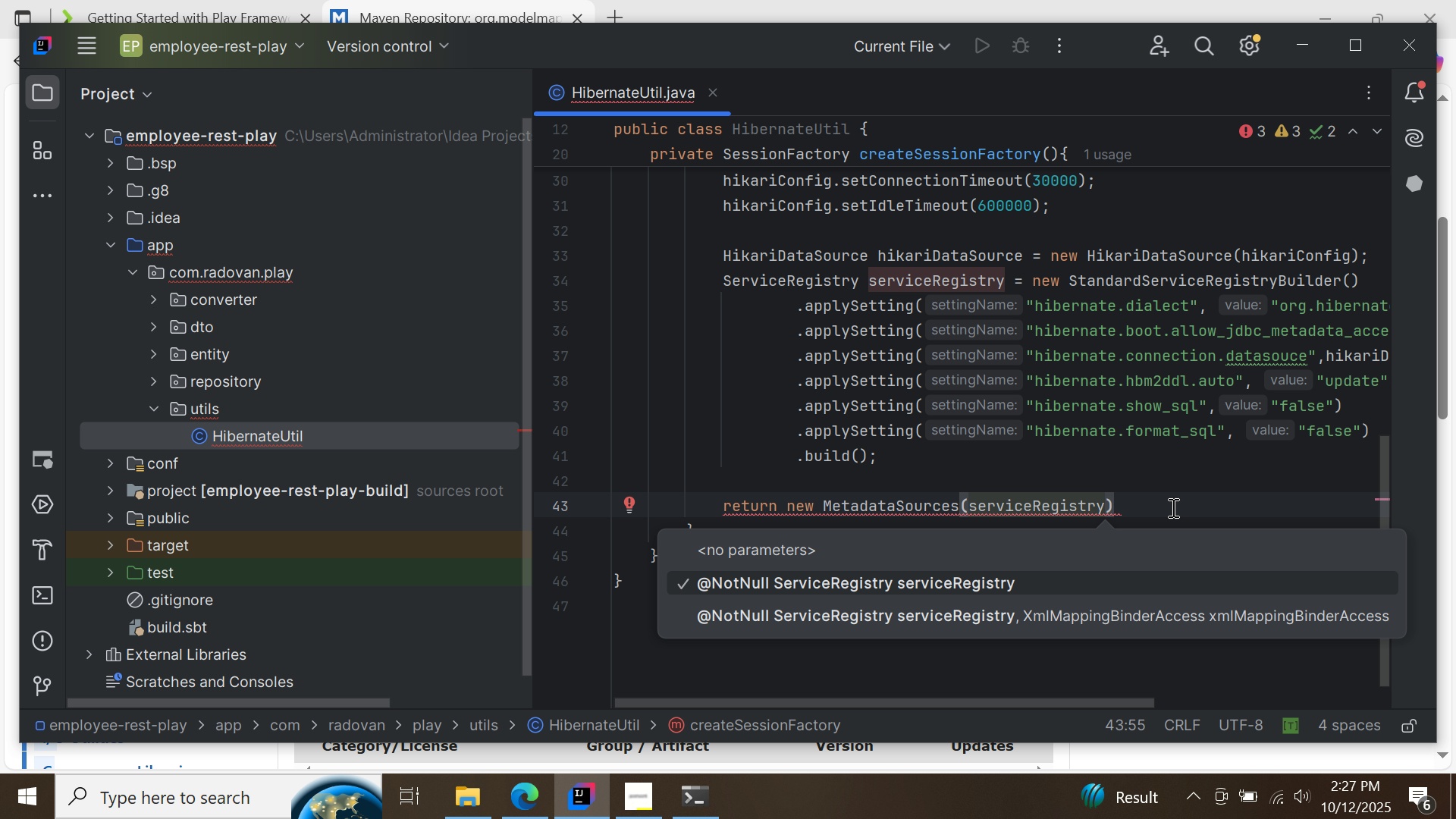 
left_click([1170, 505])
 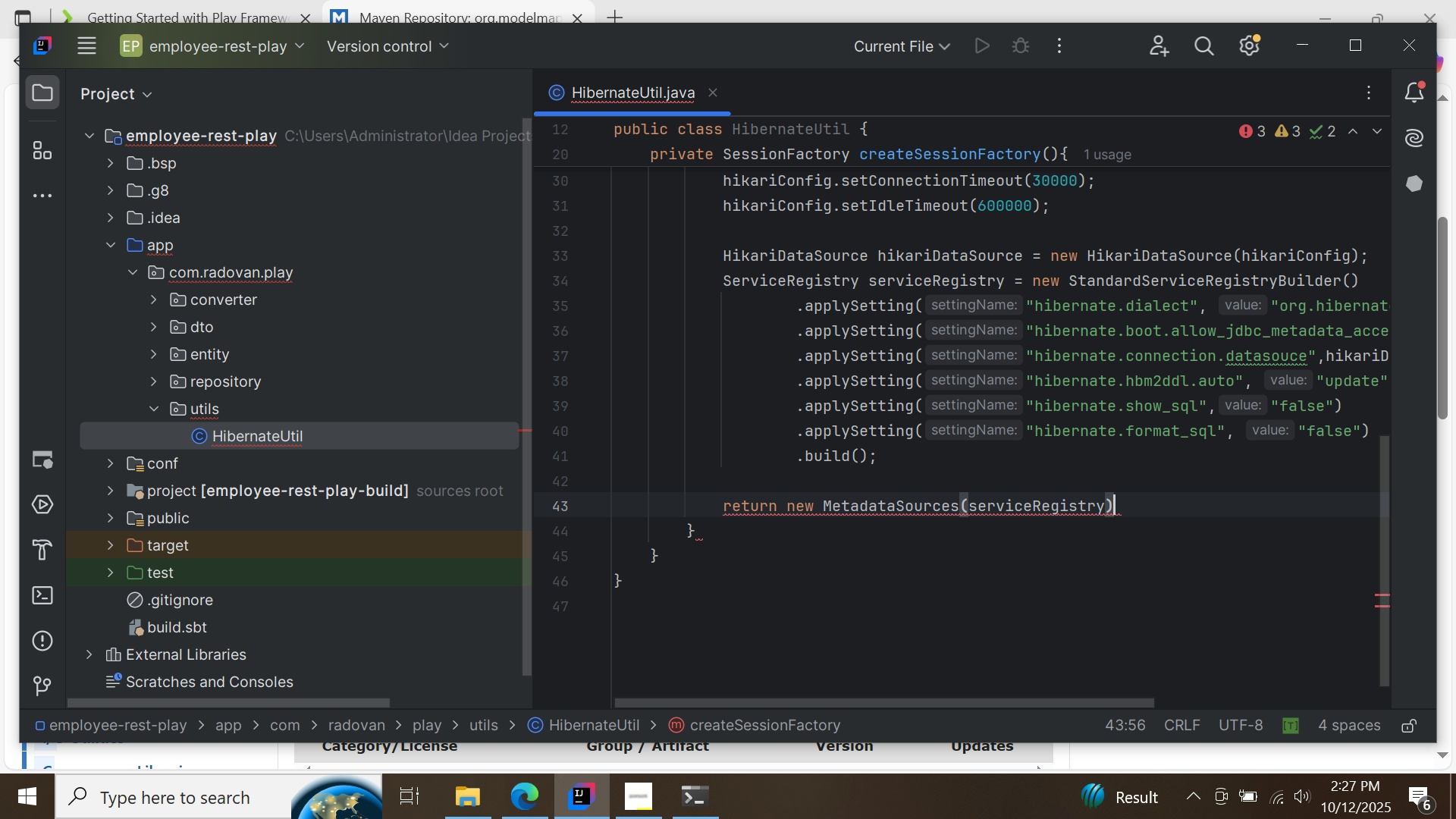 
key(Enter)
 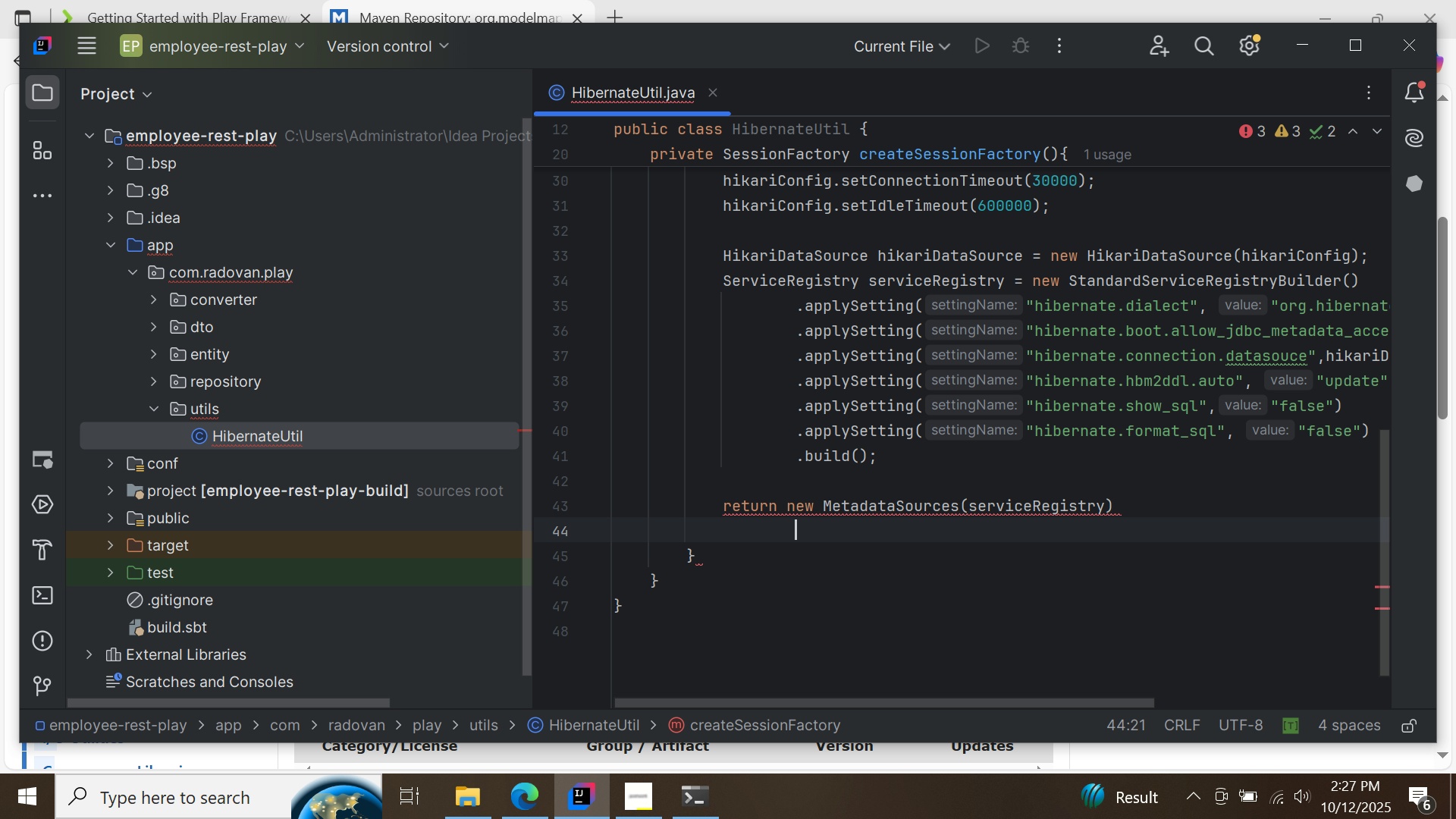 
key(Period)
 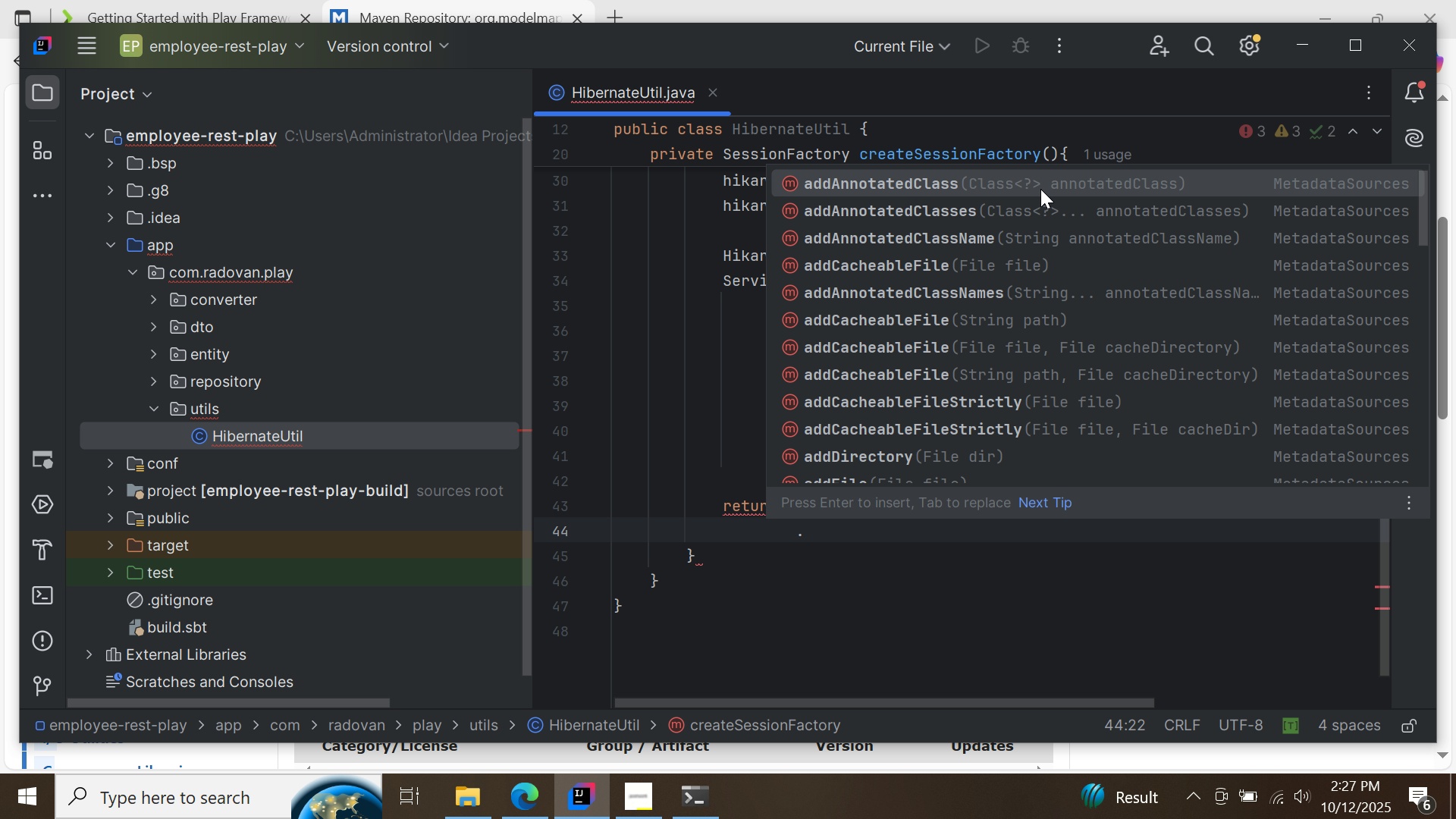 
double_click([1040, 189])
 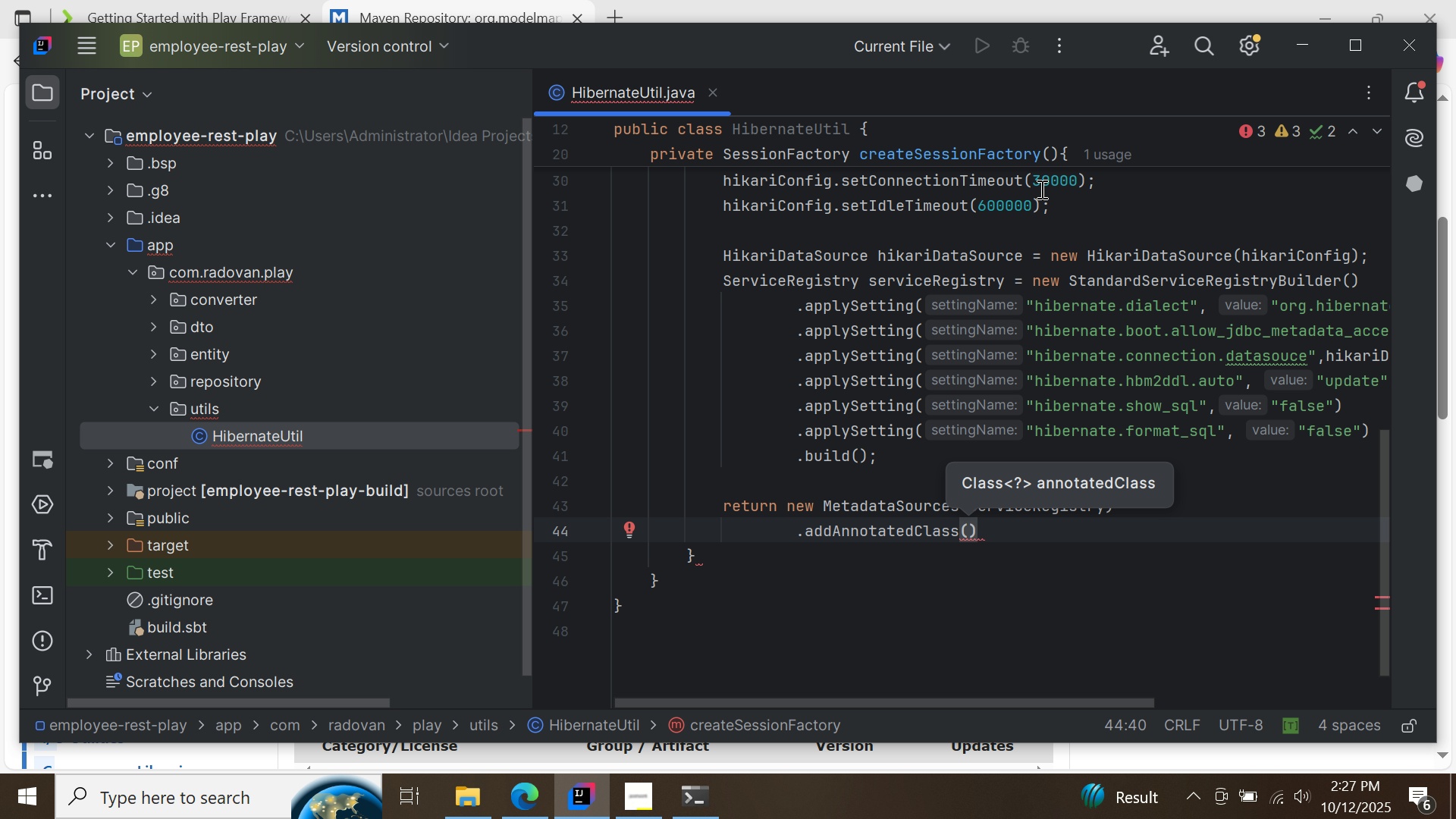 
type(com.)
 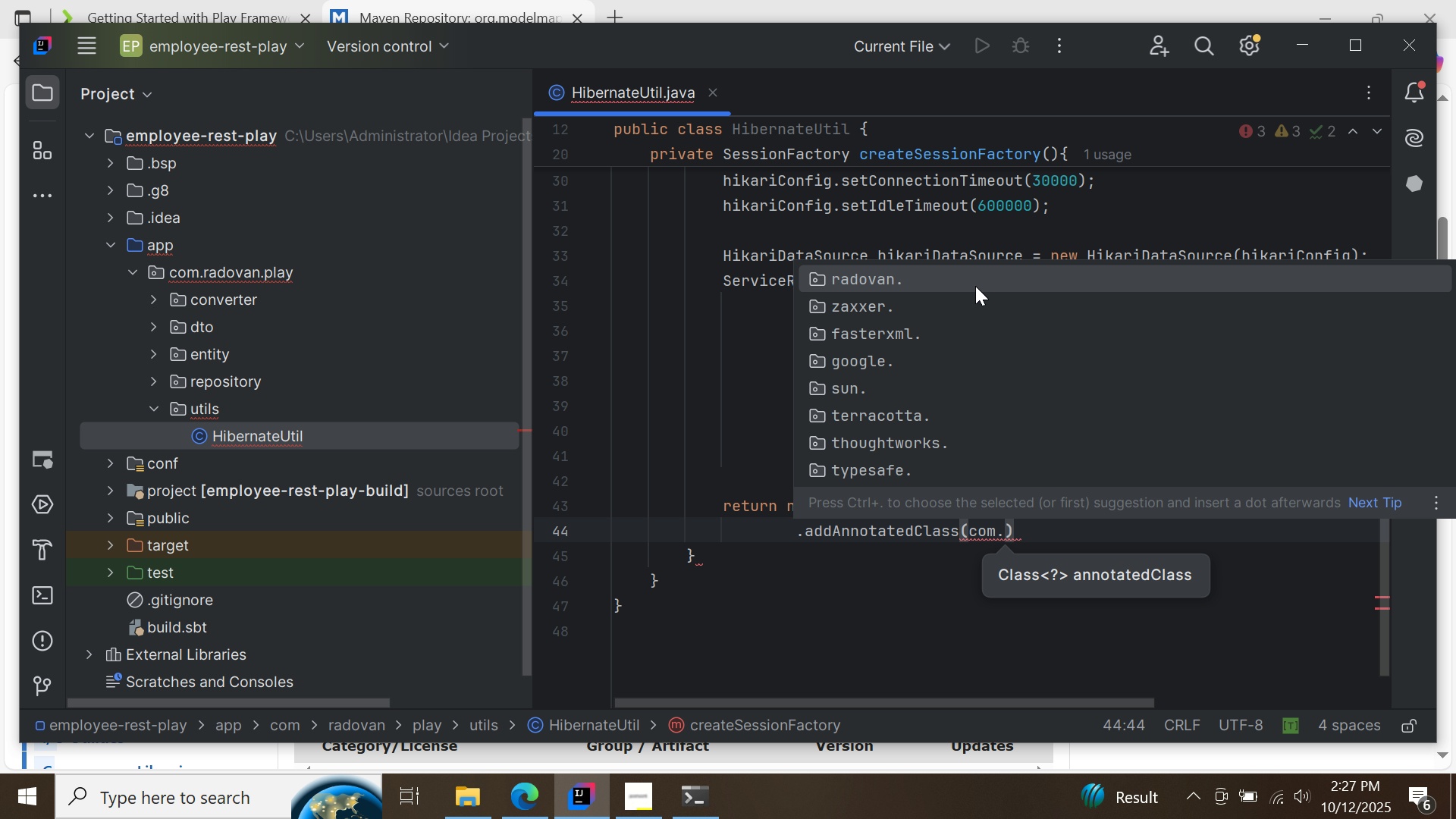 
double_click([974, 281])
 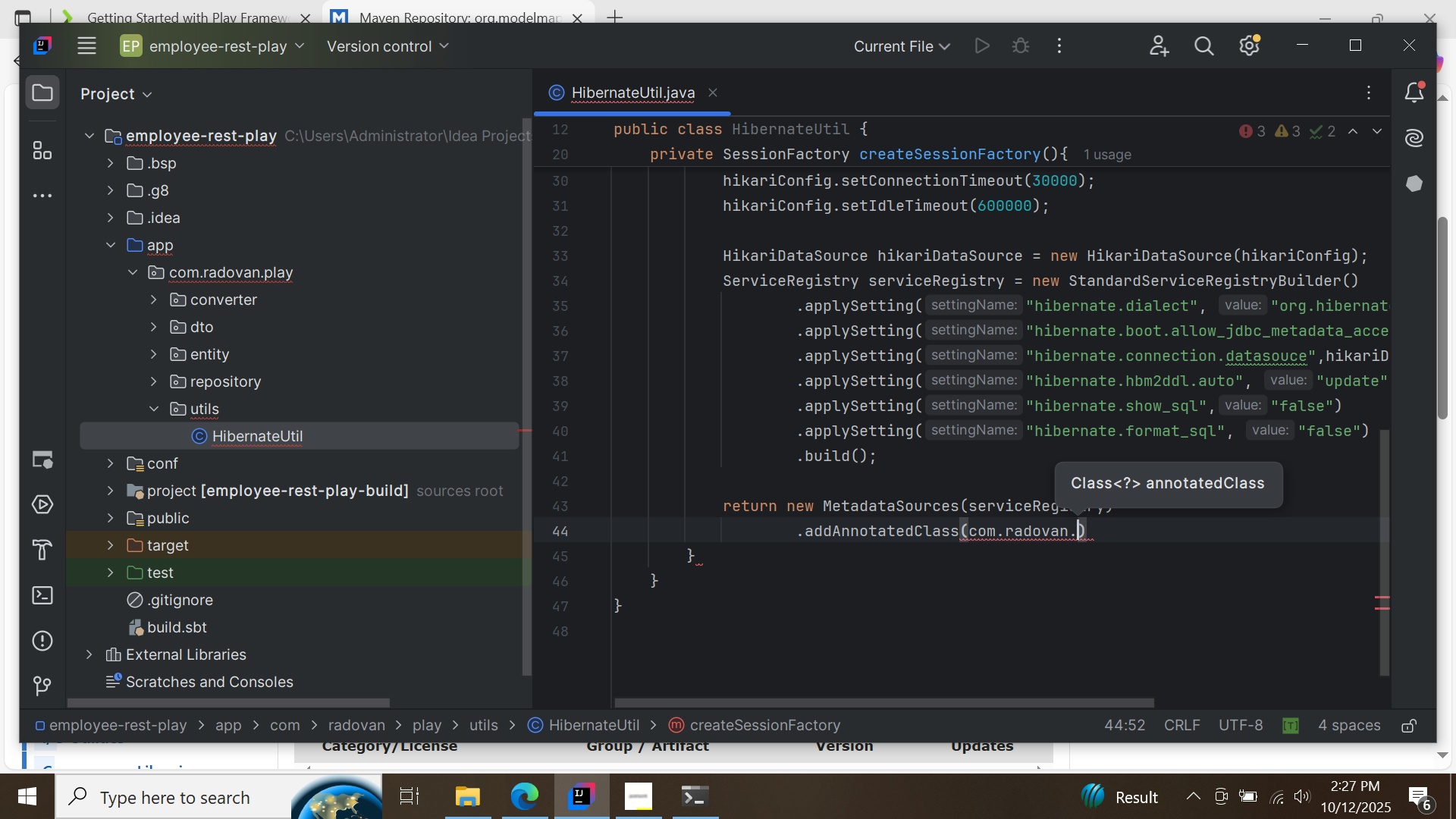 
type(.)
key(Backspace)
type(s)
key(Backspace)
type(pl)
 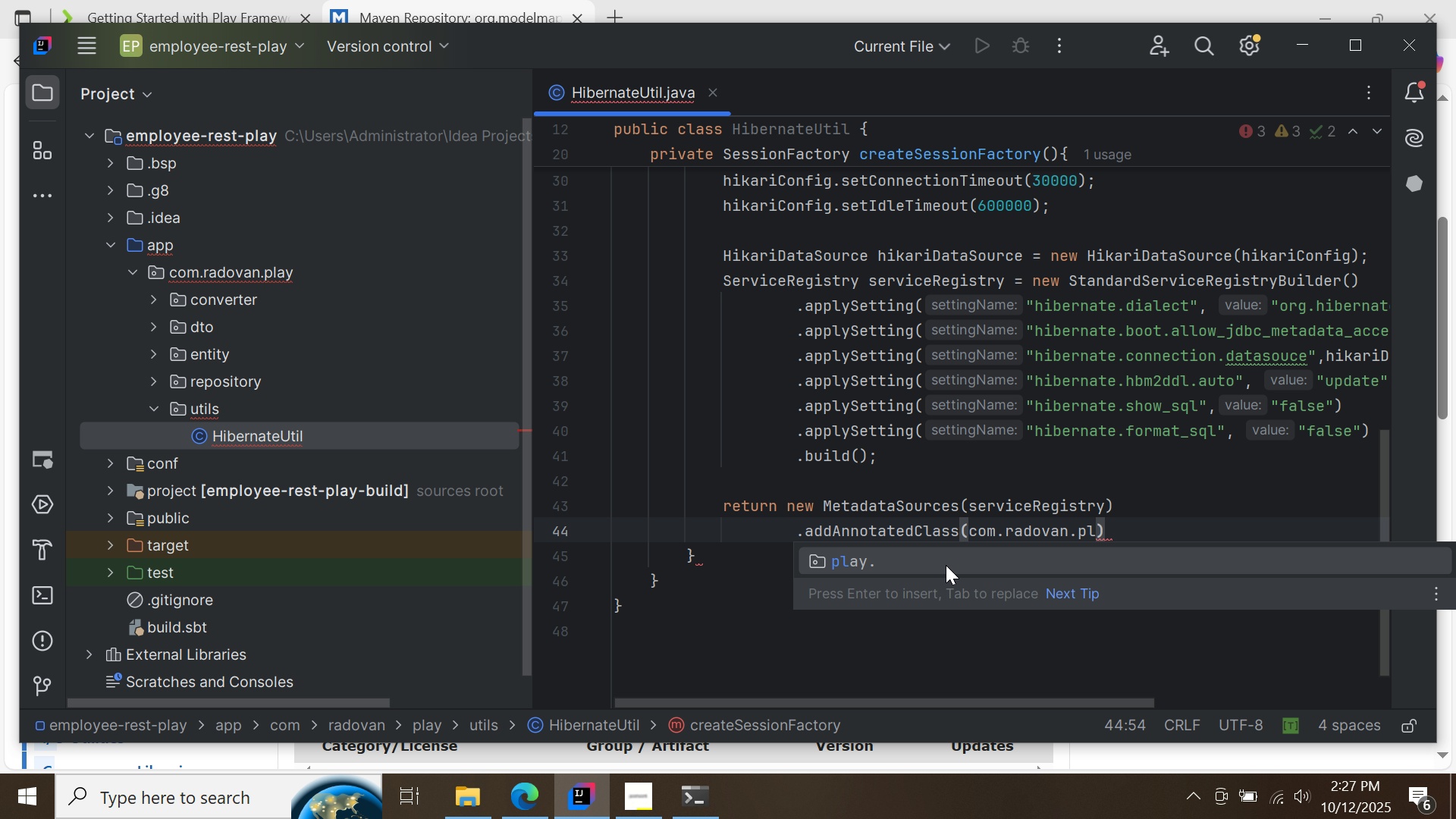 
double_click([946, 565])
 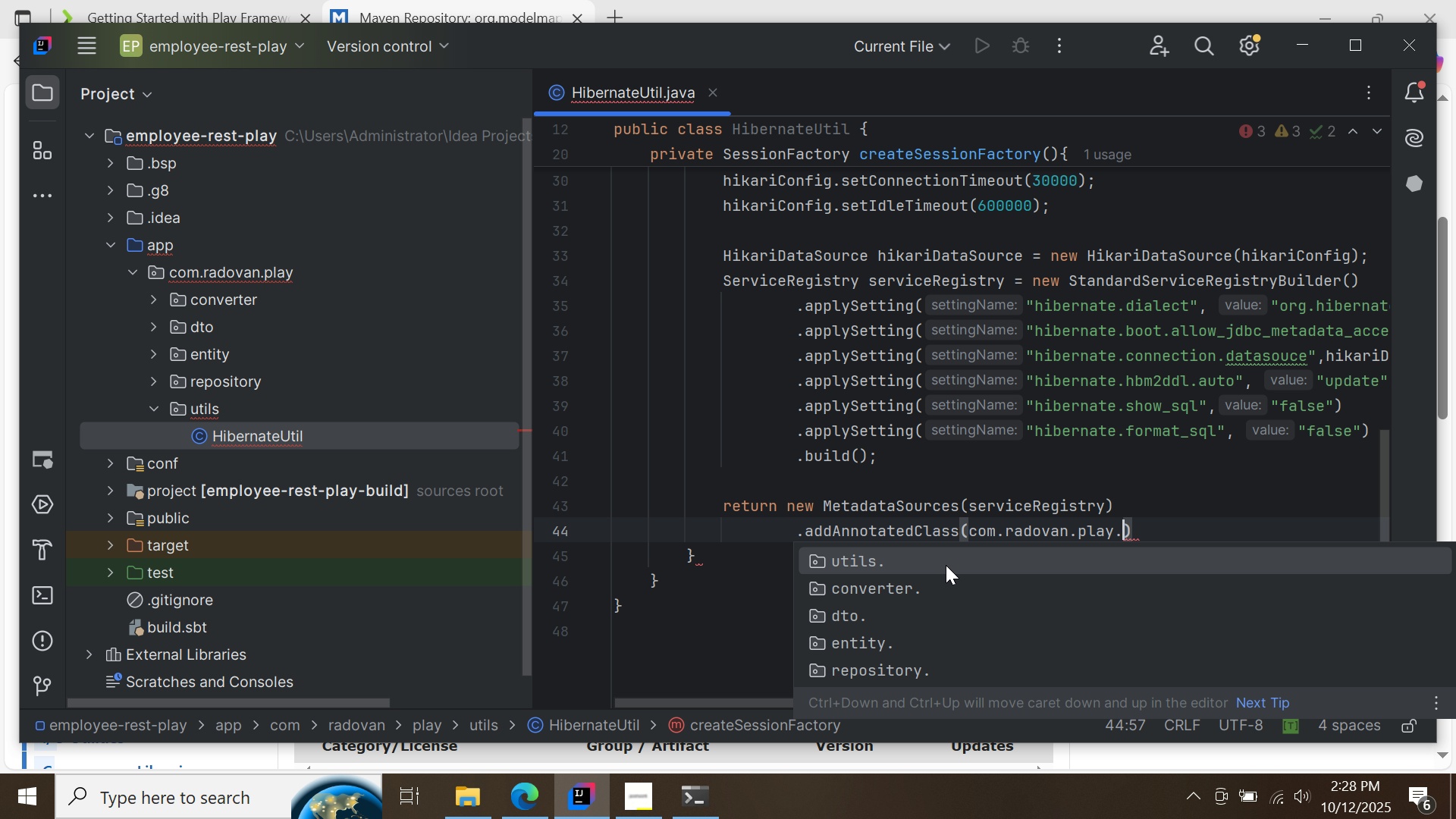 
key(E)
 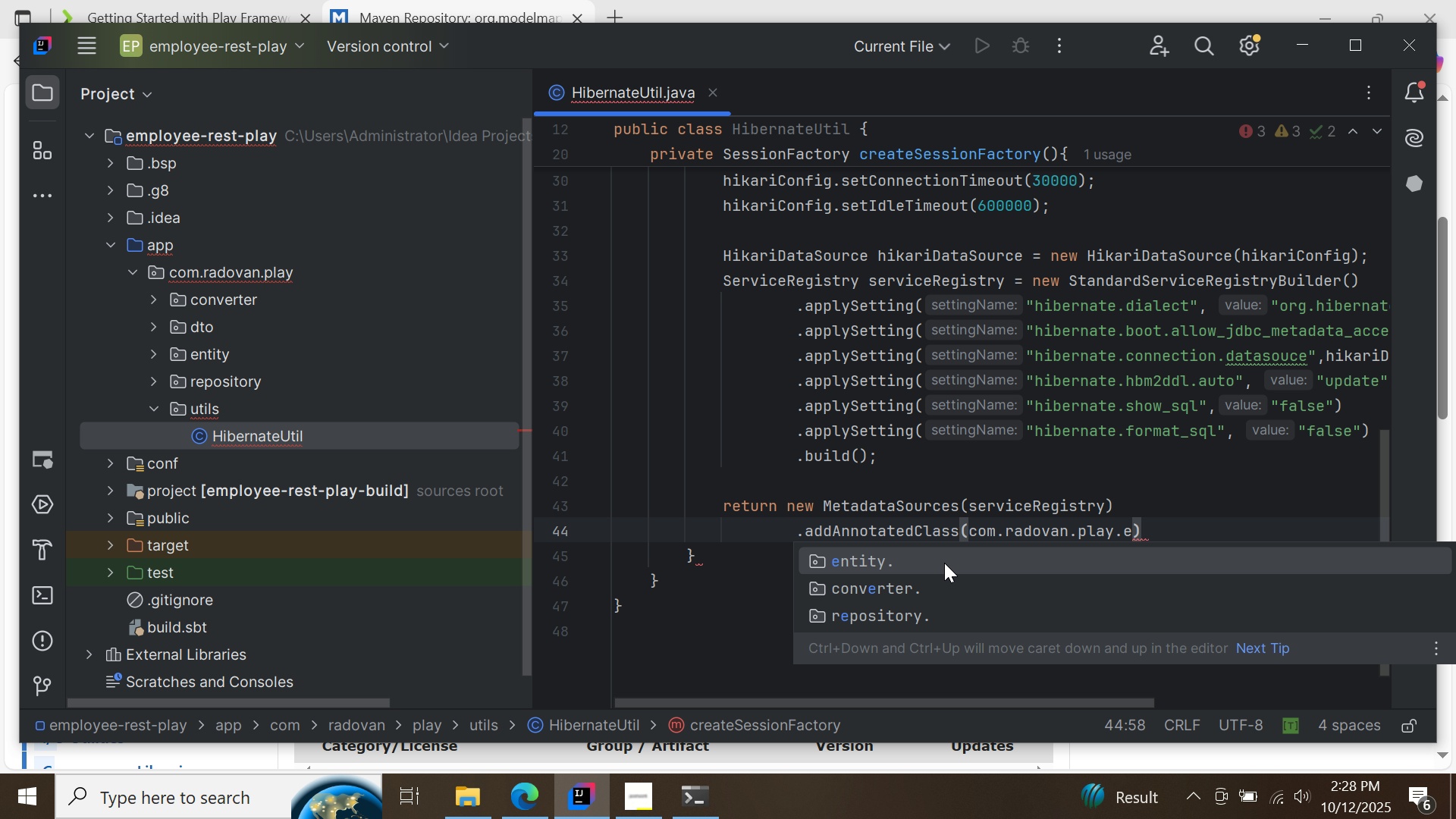 
double_click([944, 563])
 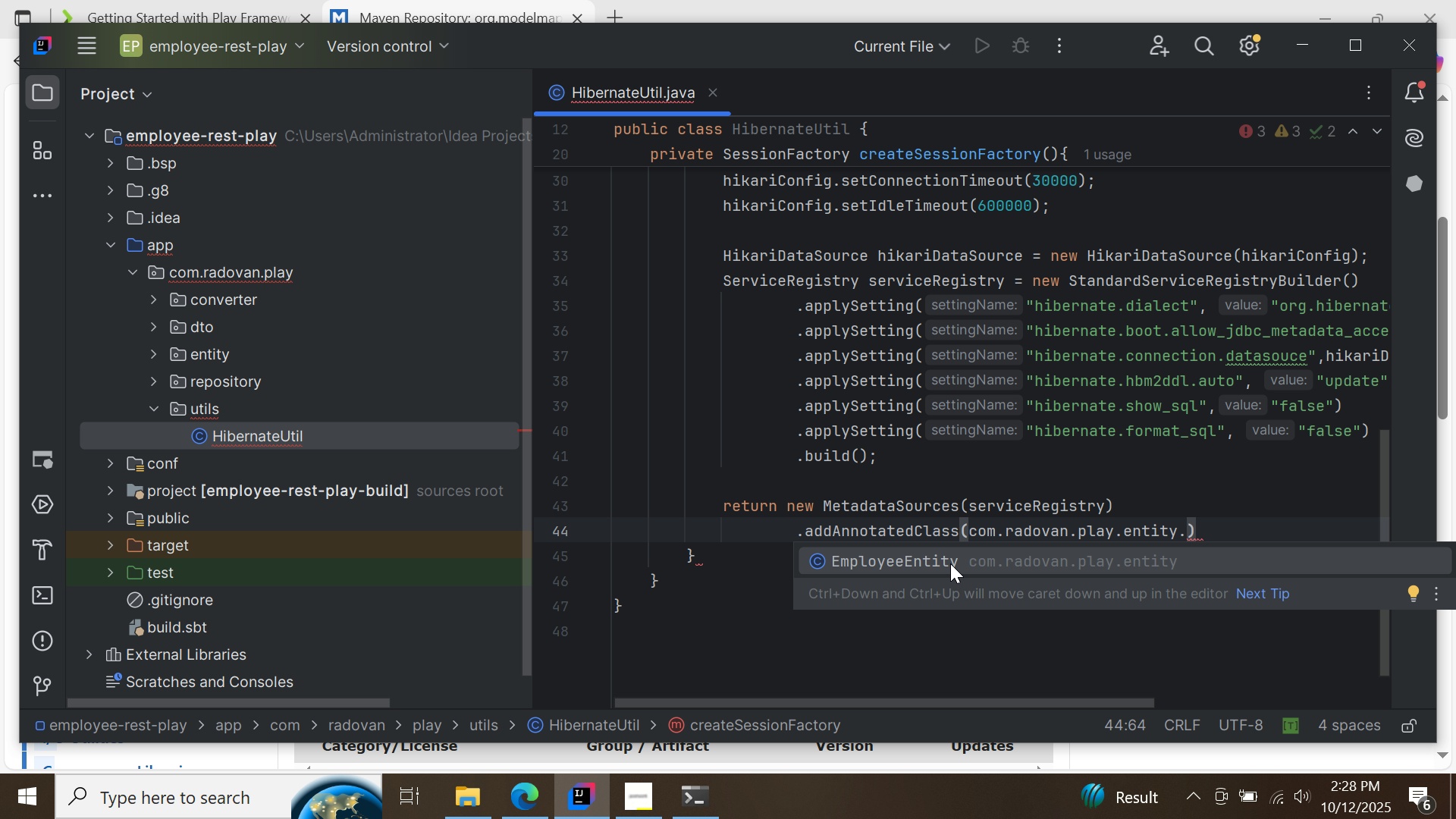 
double_click([950, 563])
 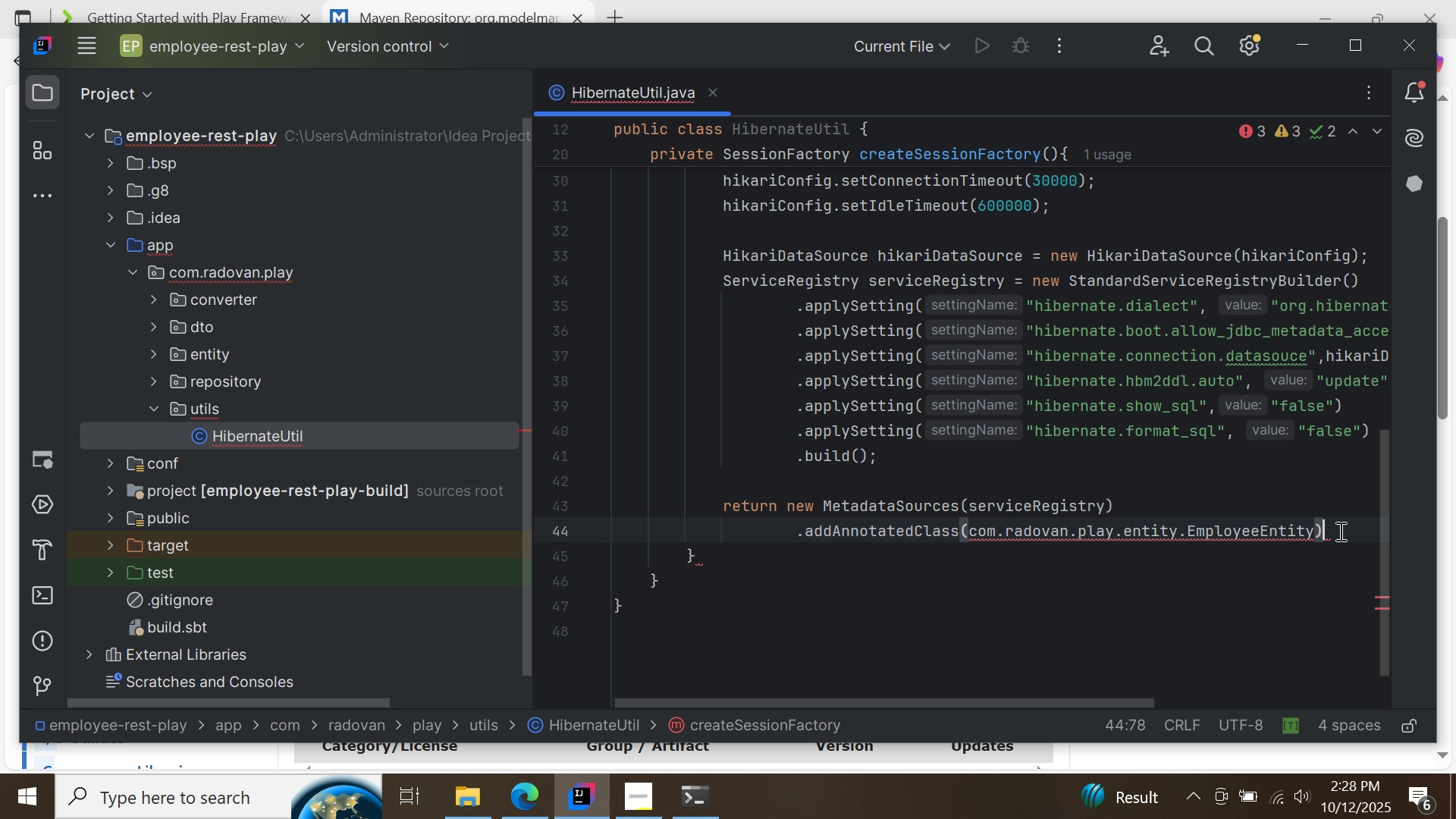 
left_click([1339, 531])
 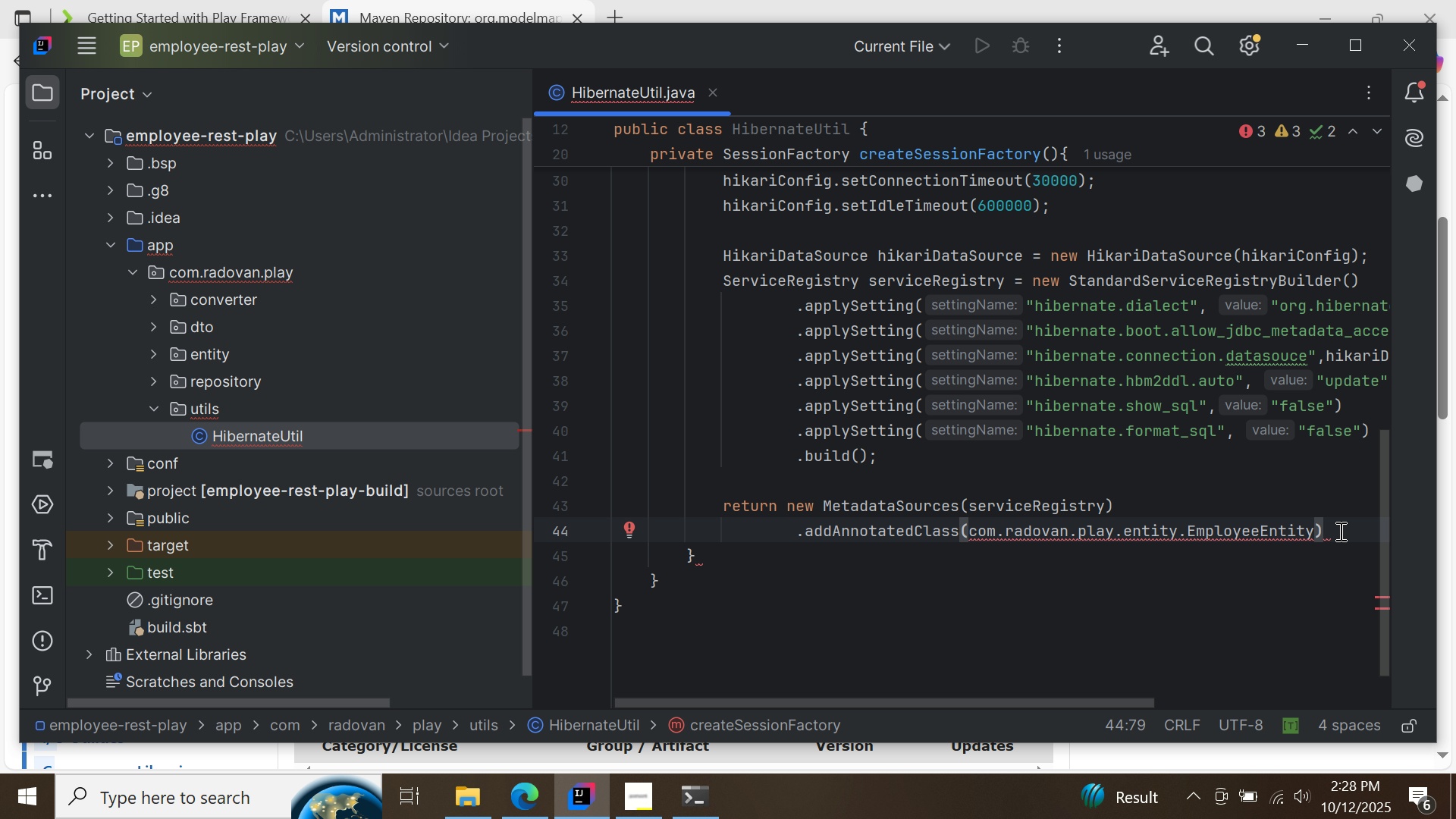 
key(ArrowLeft)
 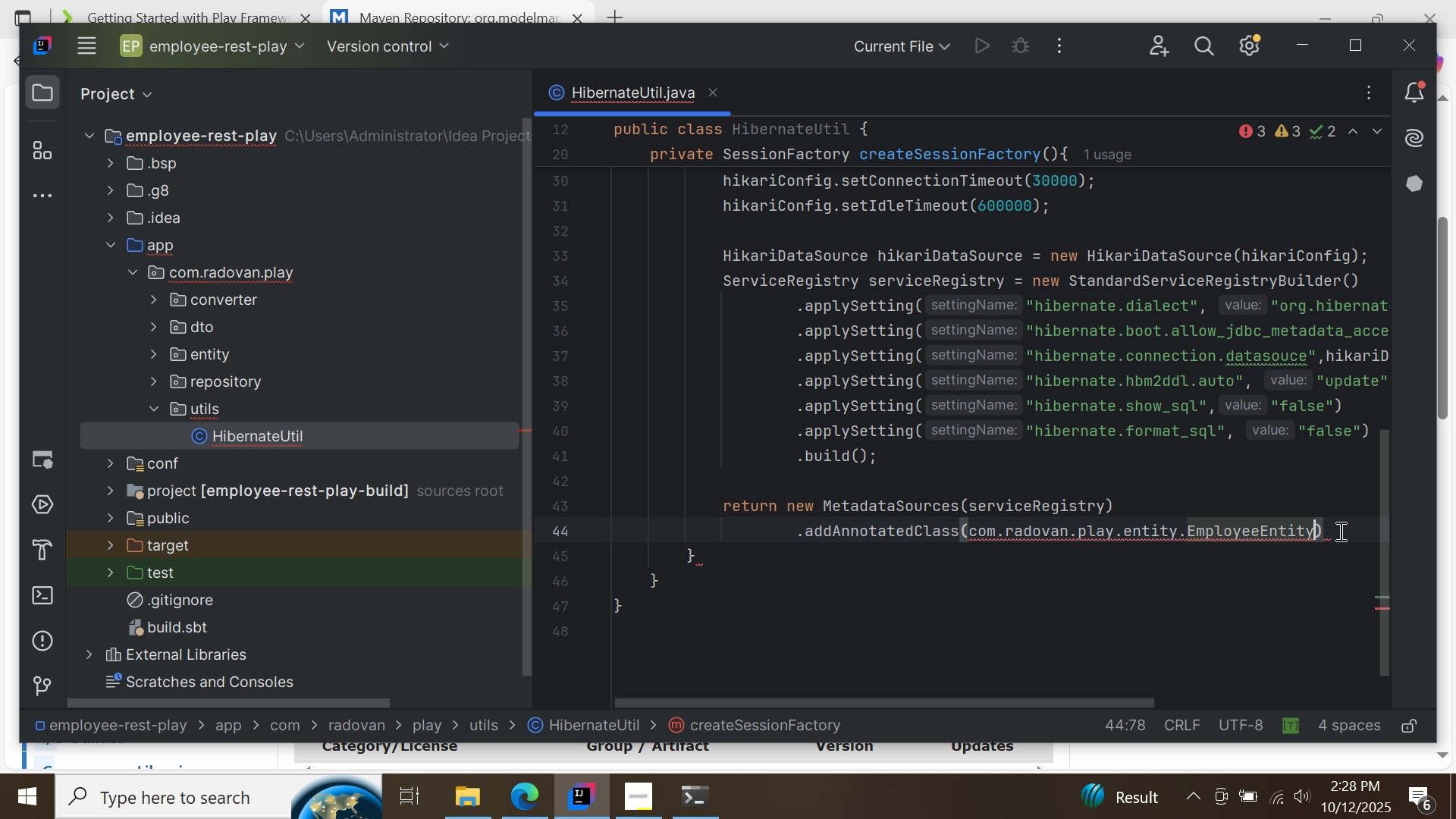 
key(Period)
 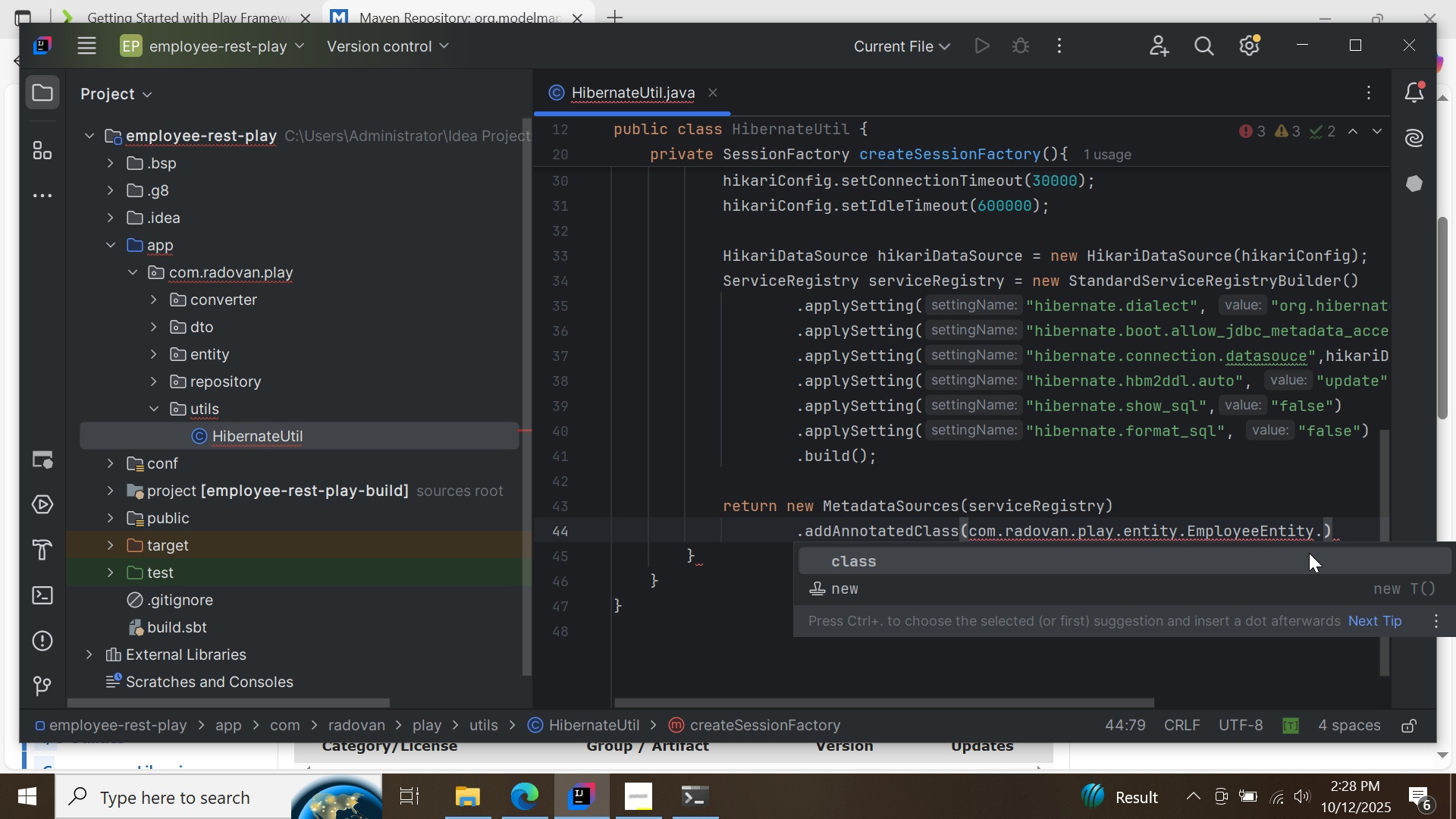 
double_click([1309, 553])
 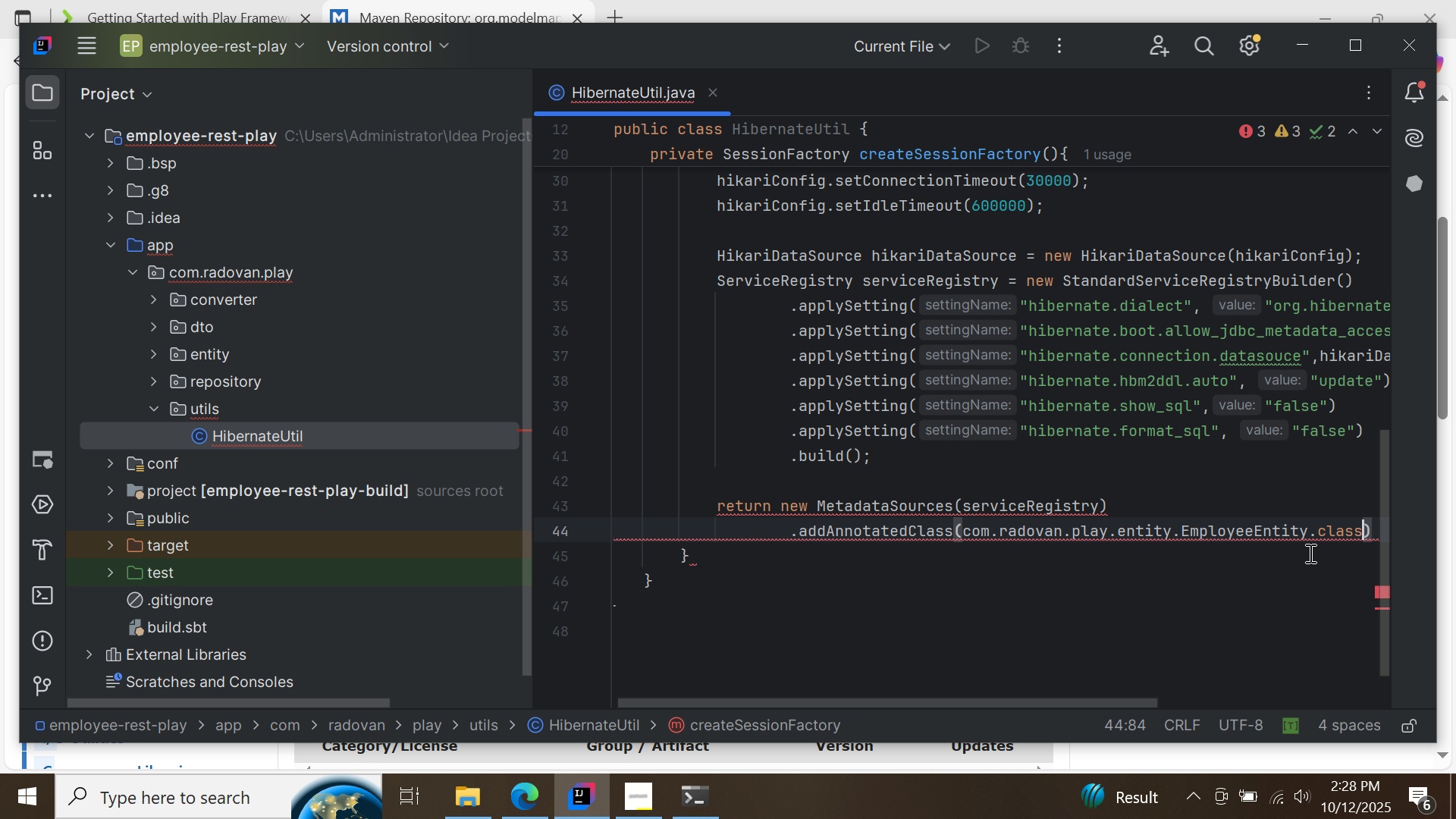 
key(ArrowRight)
 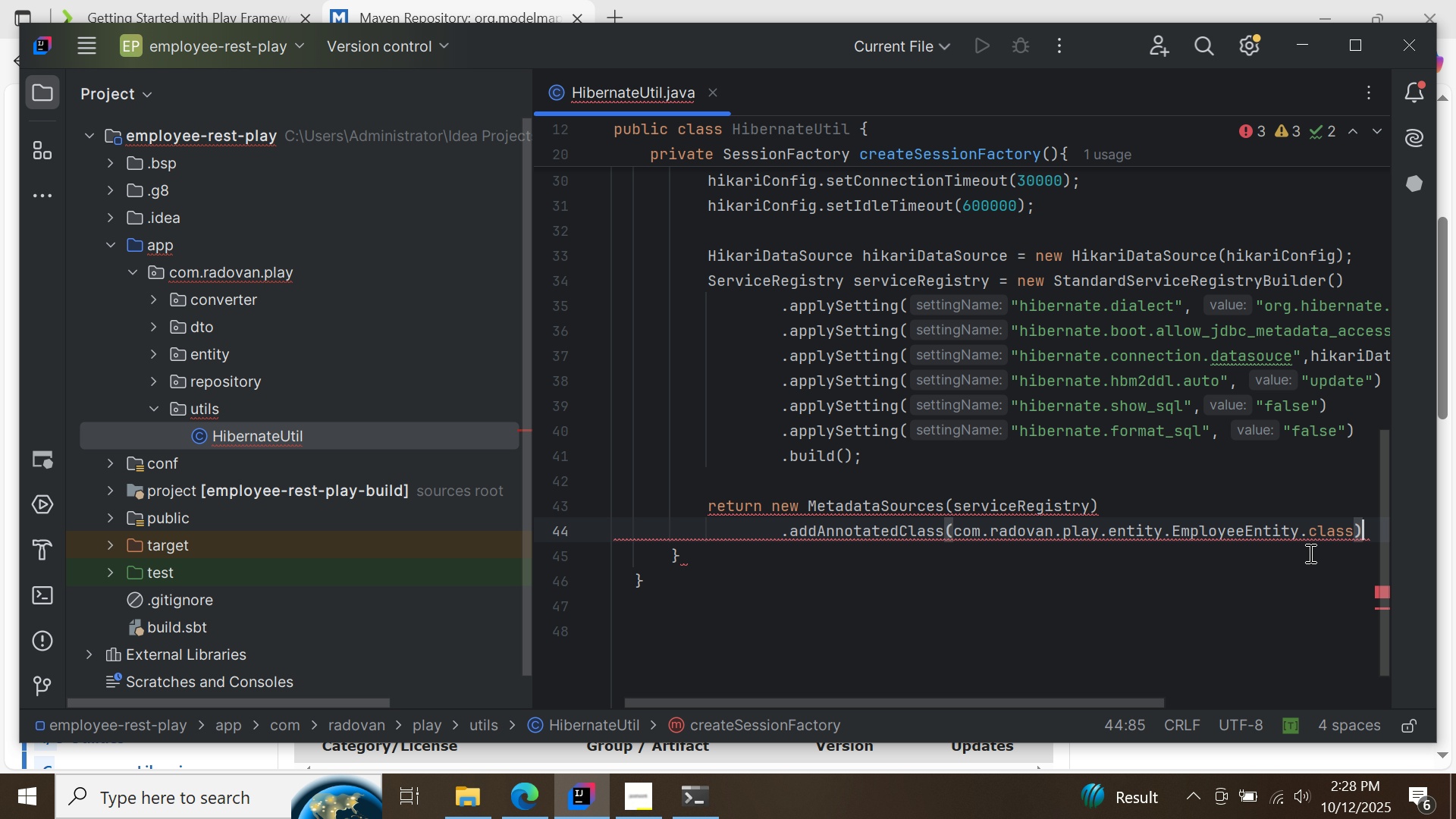 
key(Enter)
 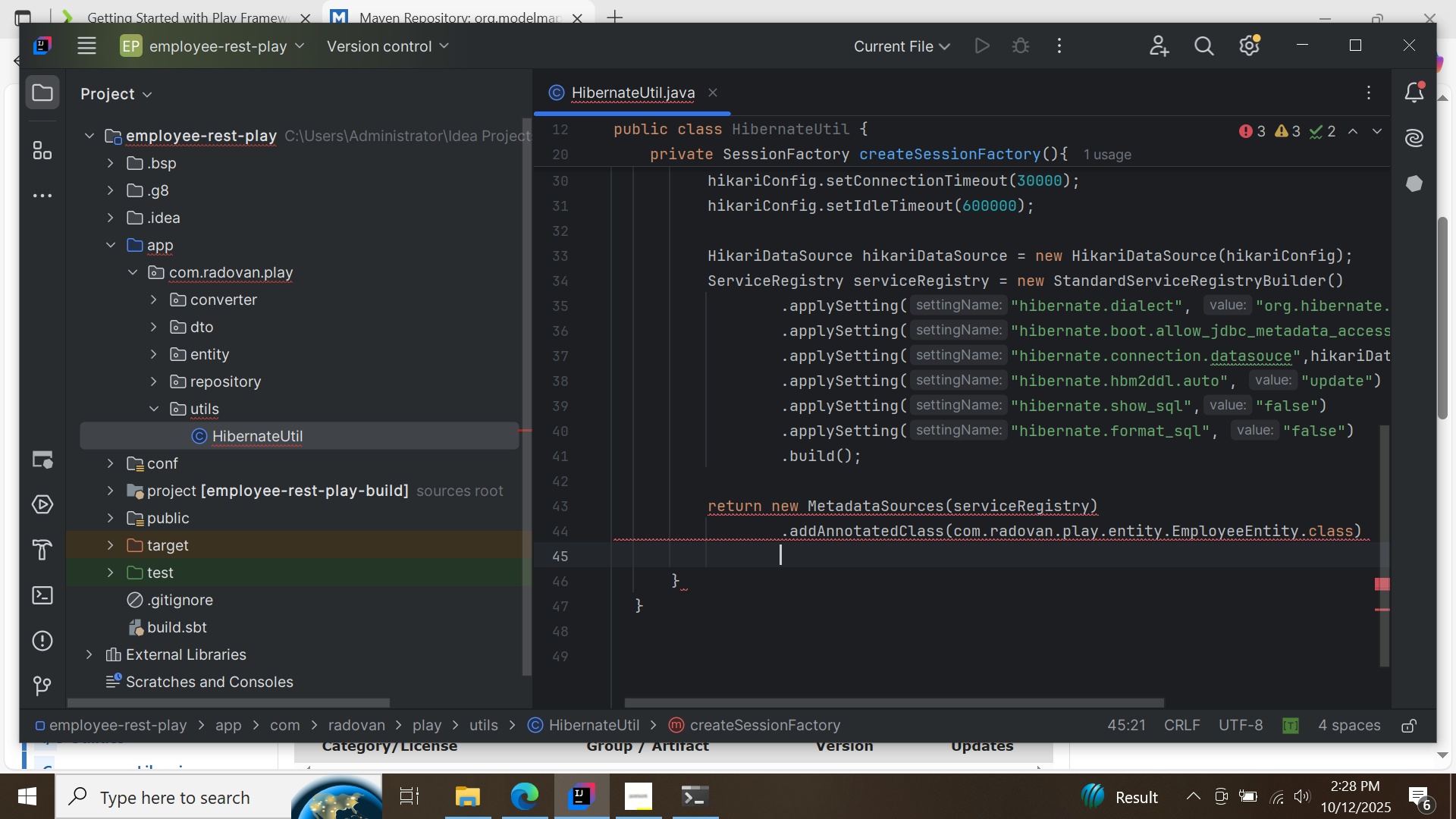 
key(Period)
 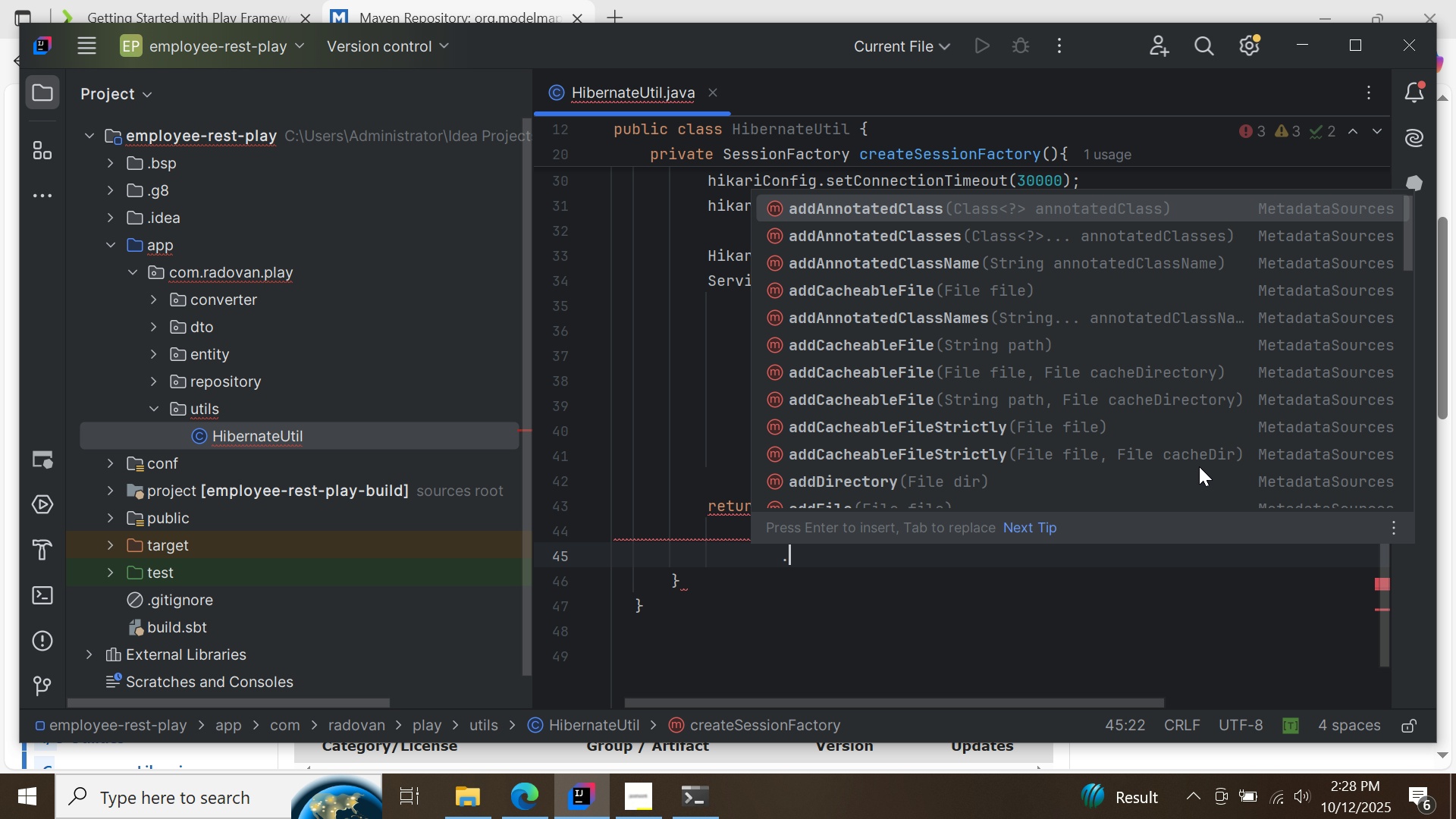 
key(B)
 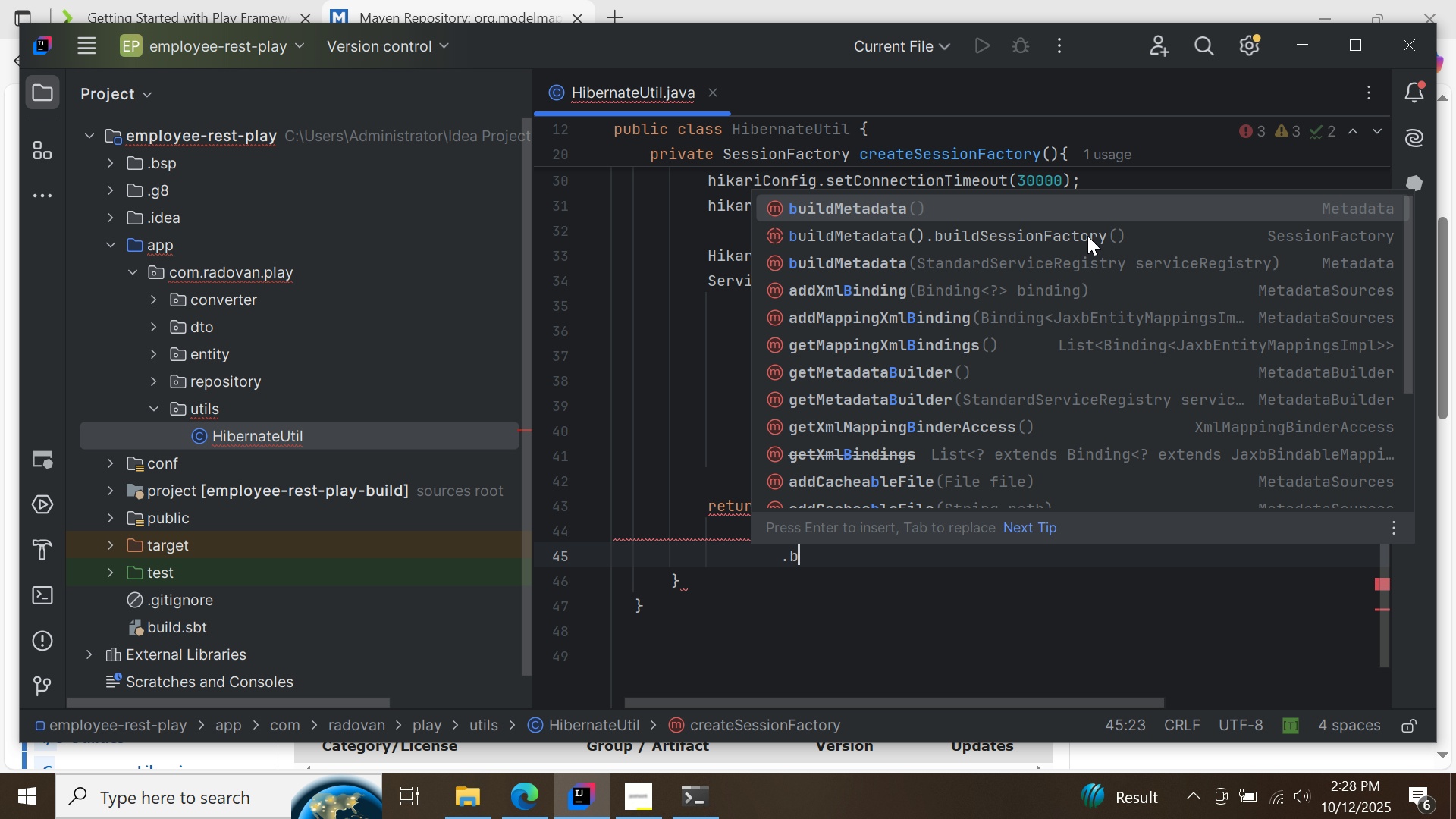 
double_click([1087, 236])
 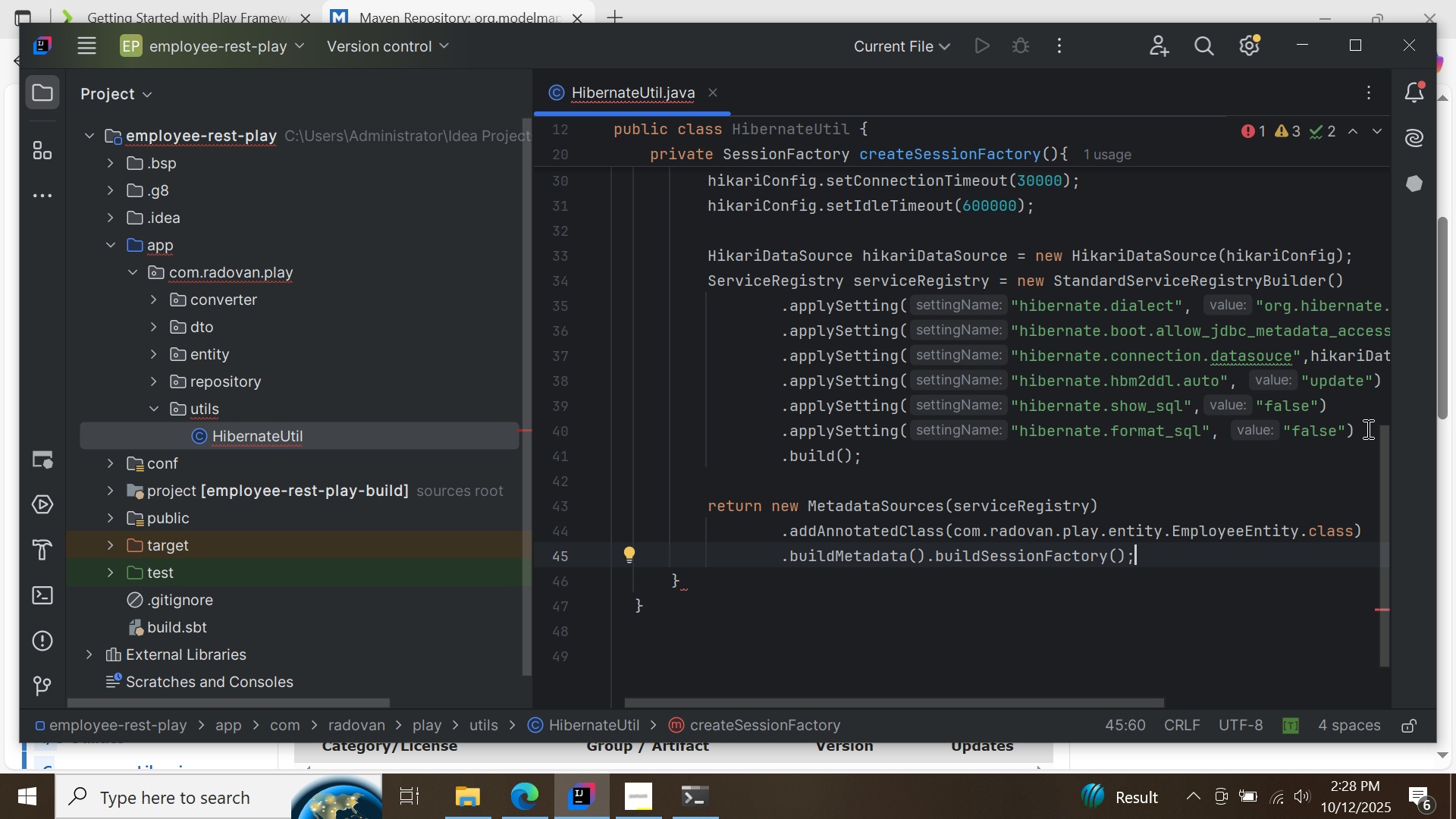 
left_click_drag(start_coordinate=[1386, 446], to_coordinate=[1388, 480])
 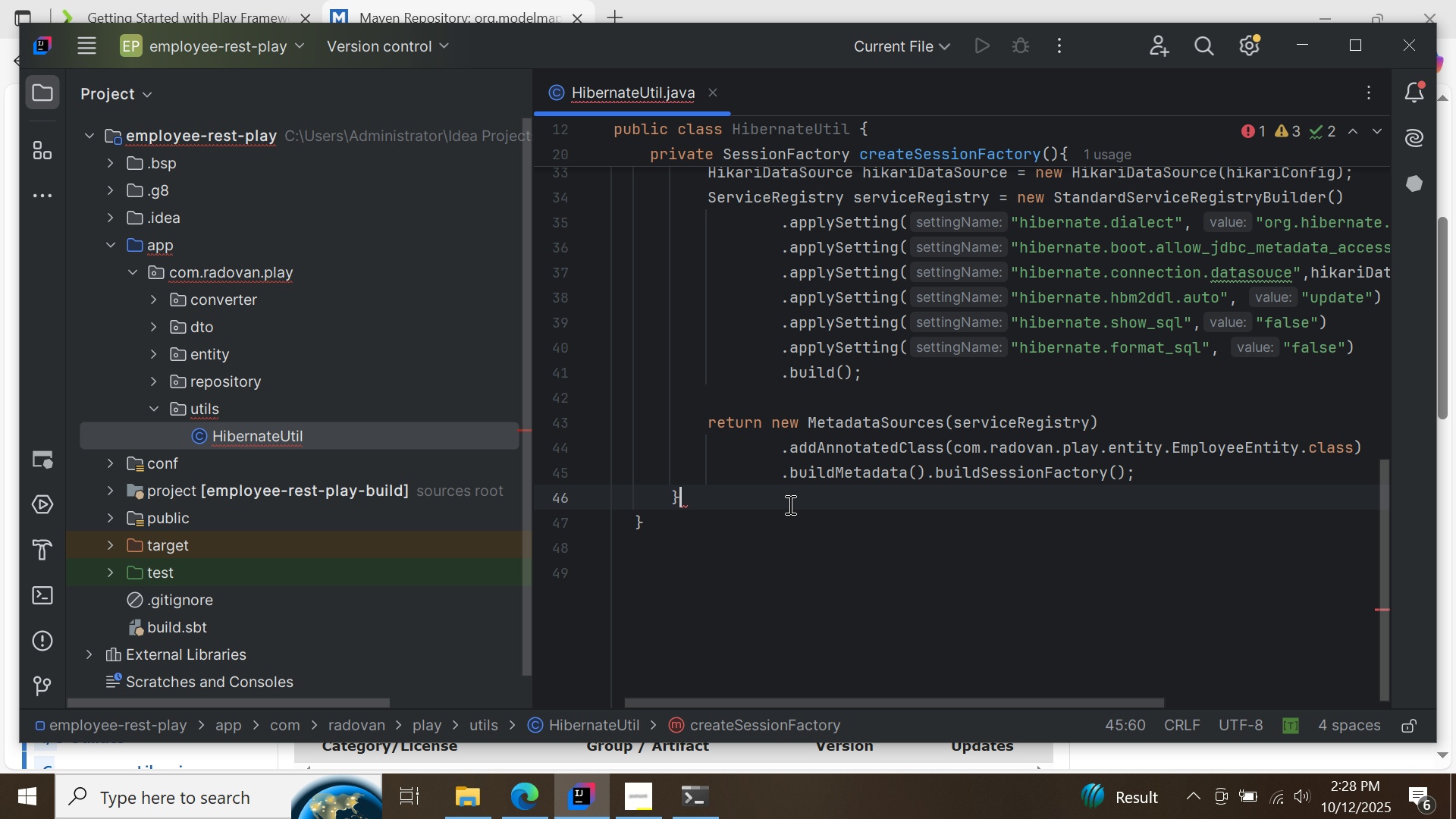 
left_click([789, 504])
 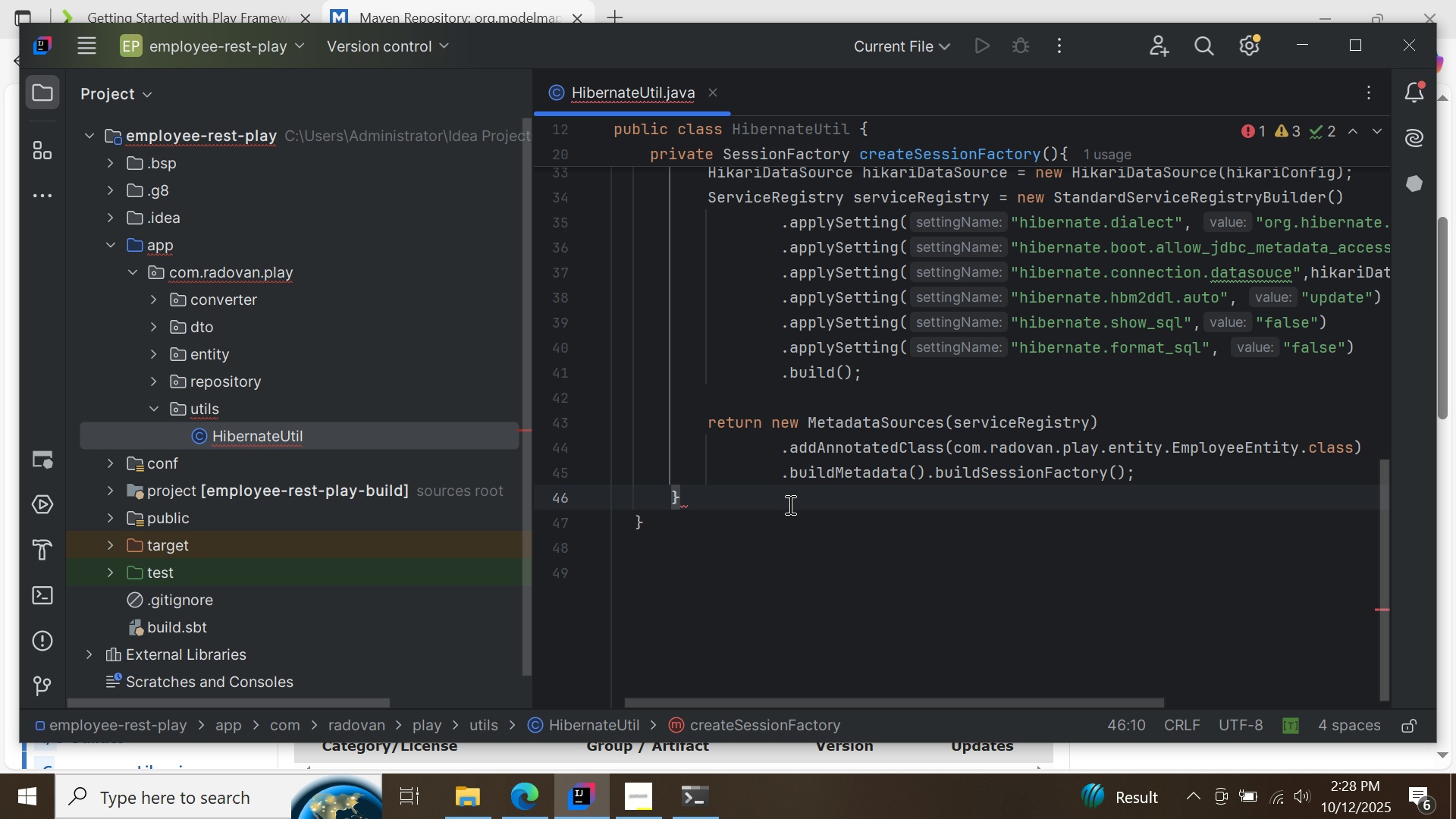 
key(C)
 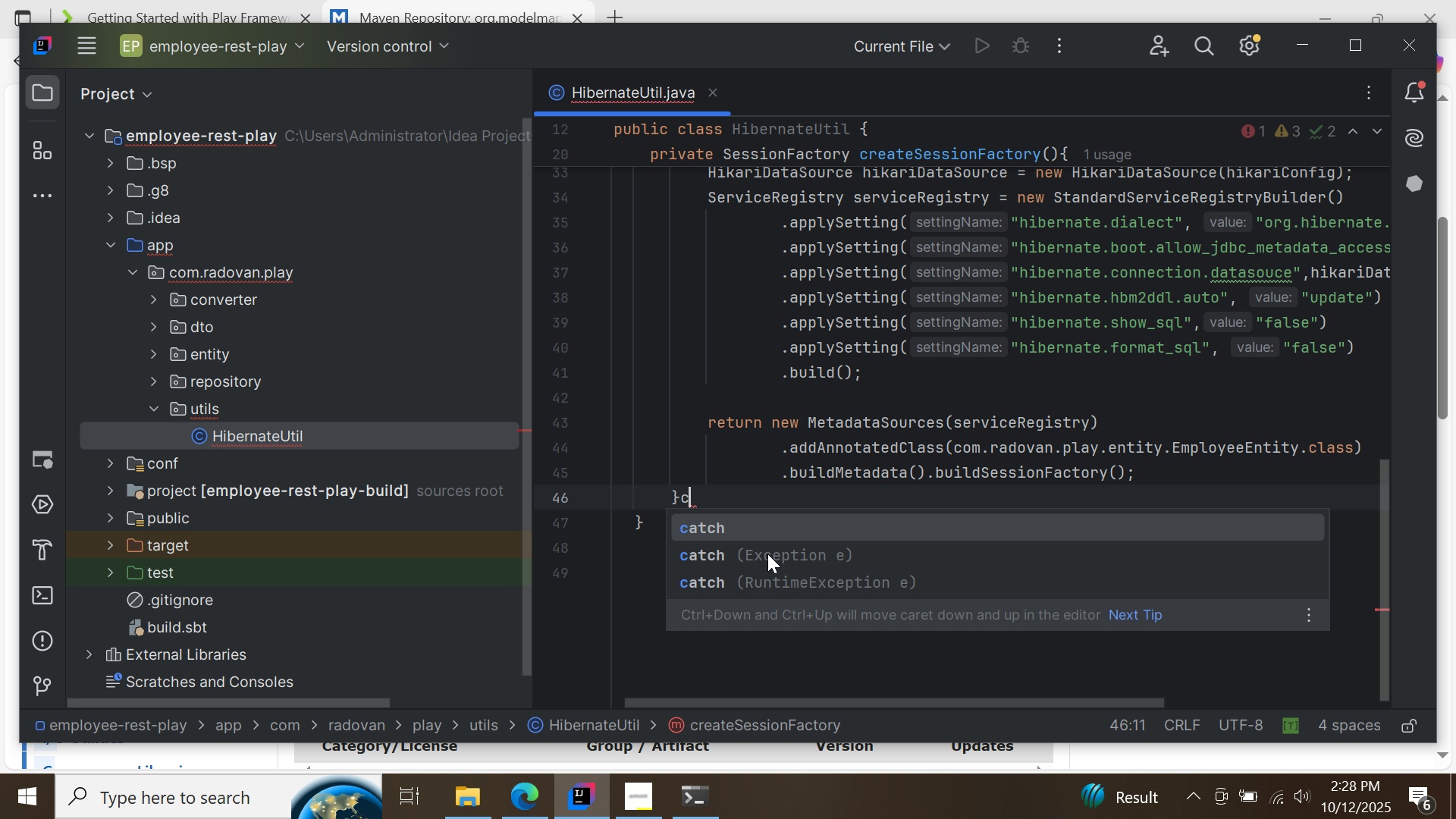 
double_click([767, 554])
 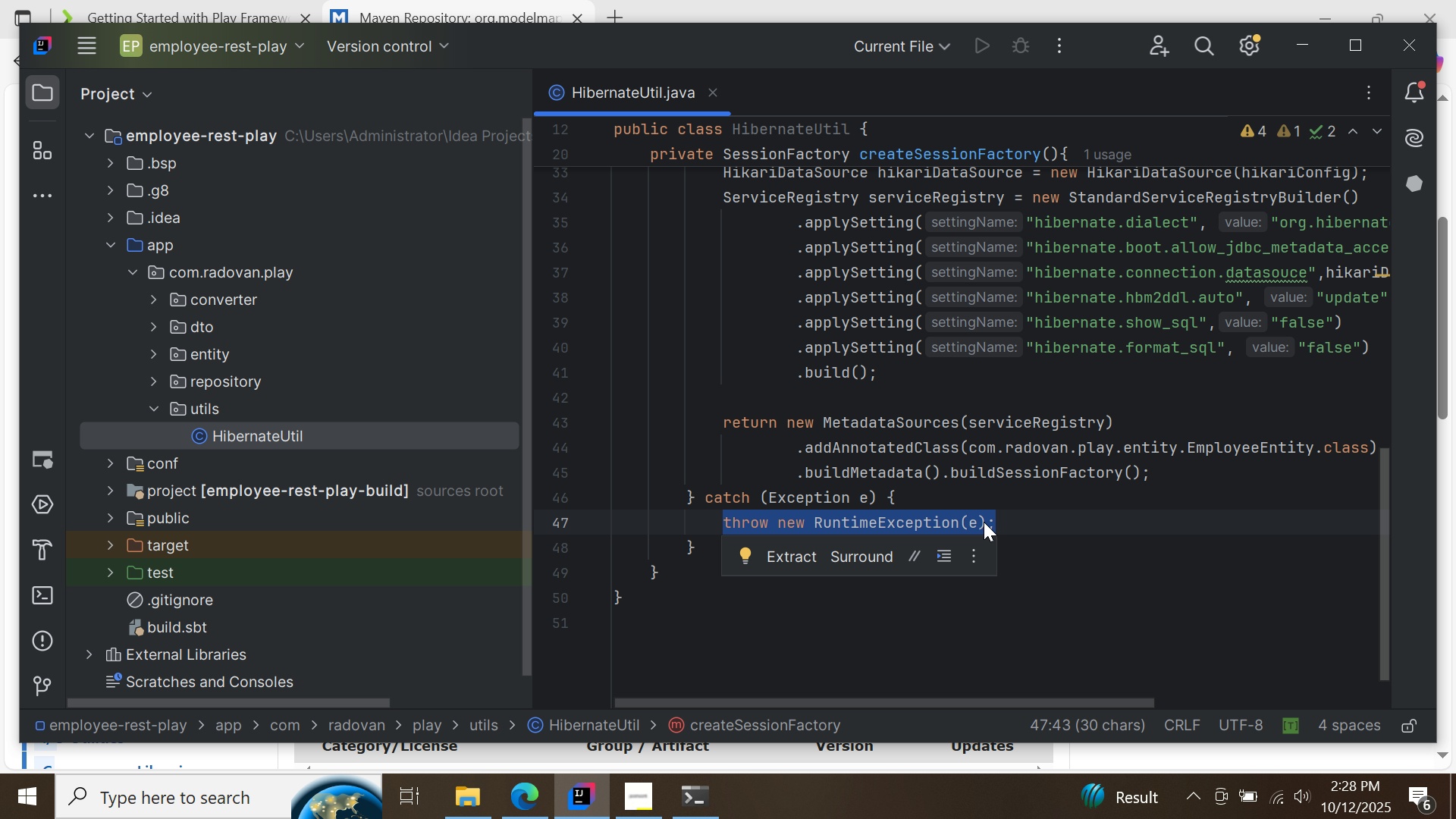 
left_click([987, 517])
 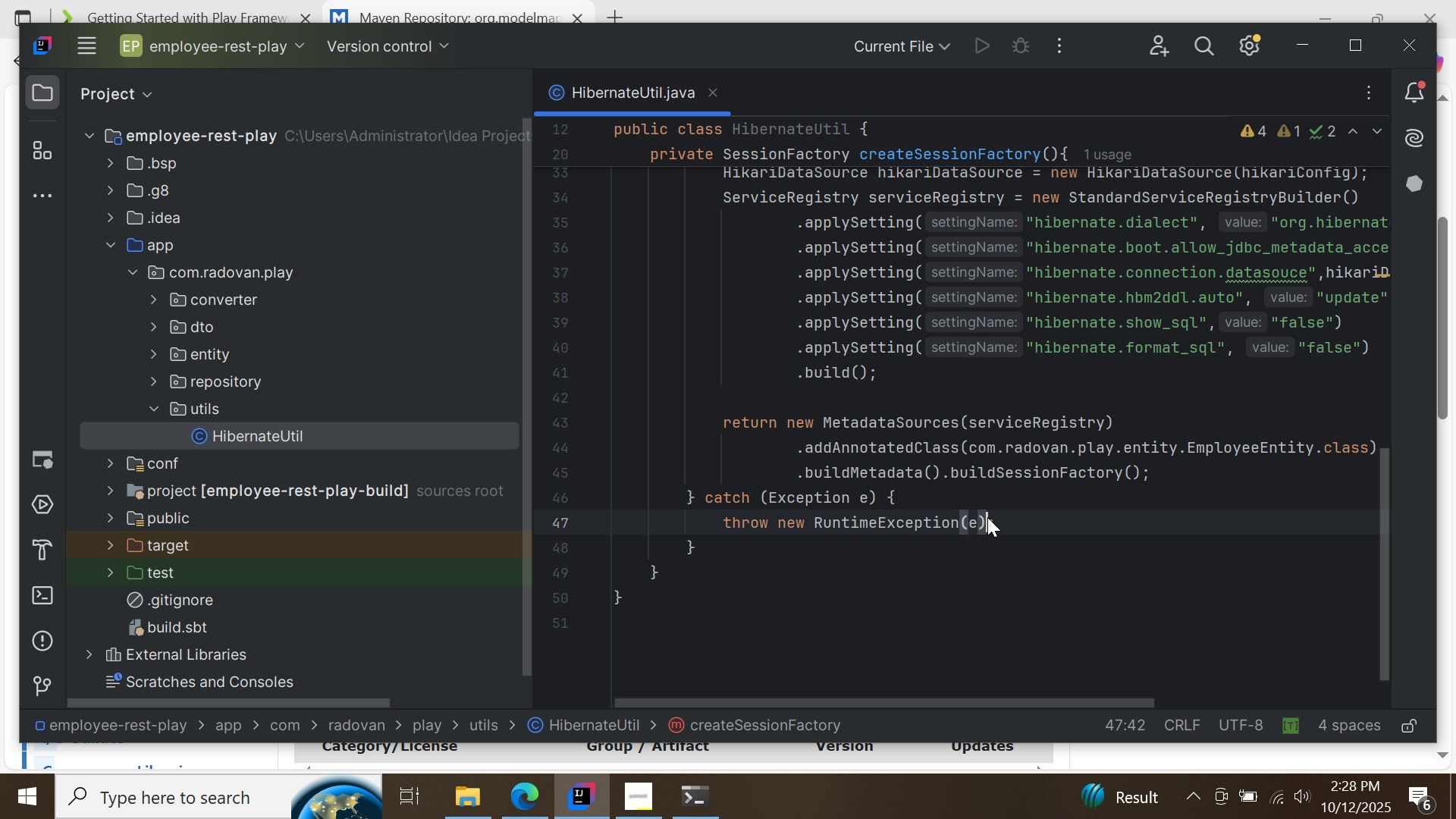 
hold_key(key=Backspace, duration=1.12)
 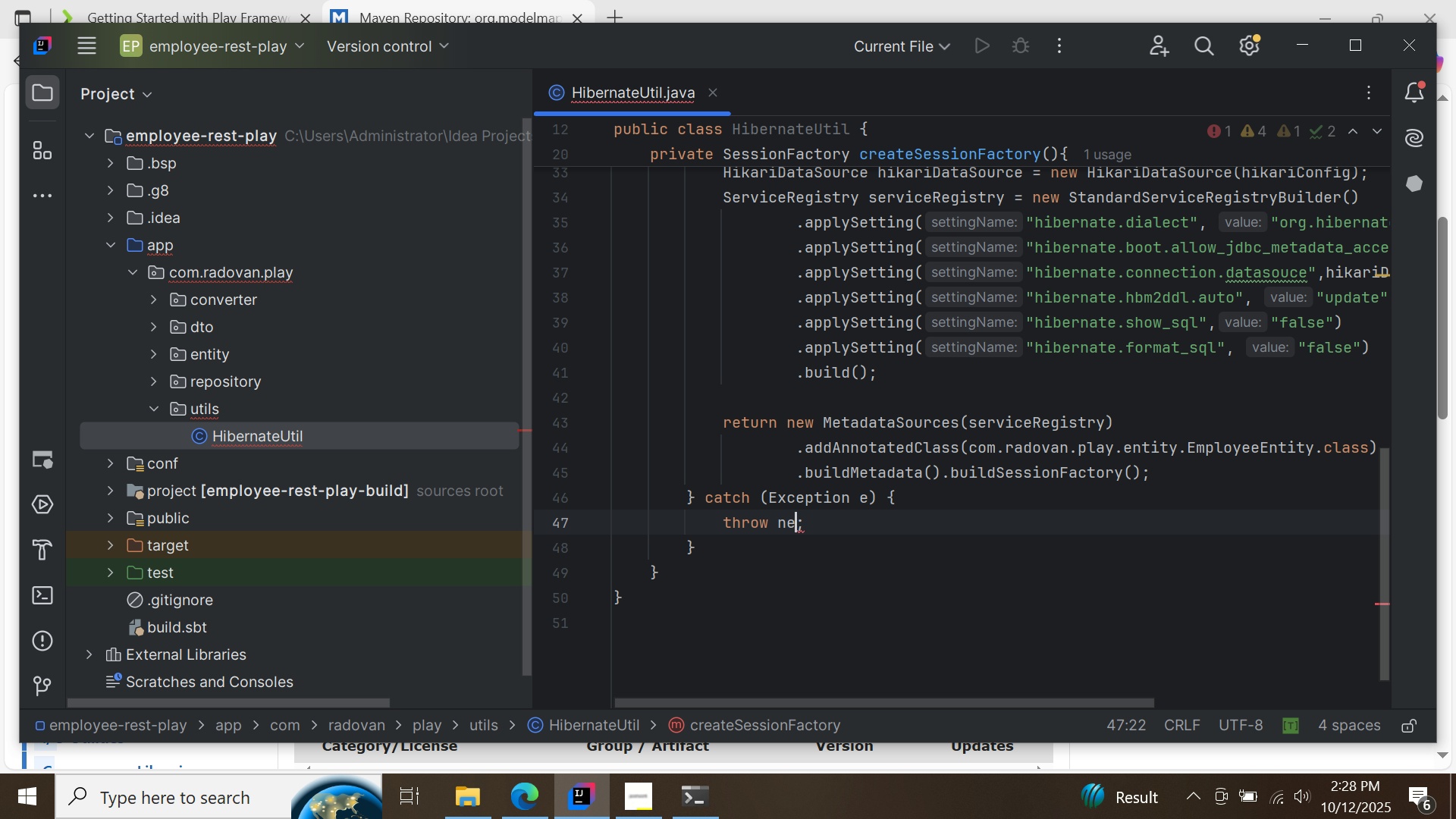 
key(Backspace)
 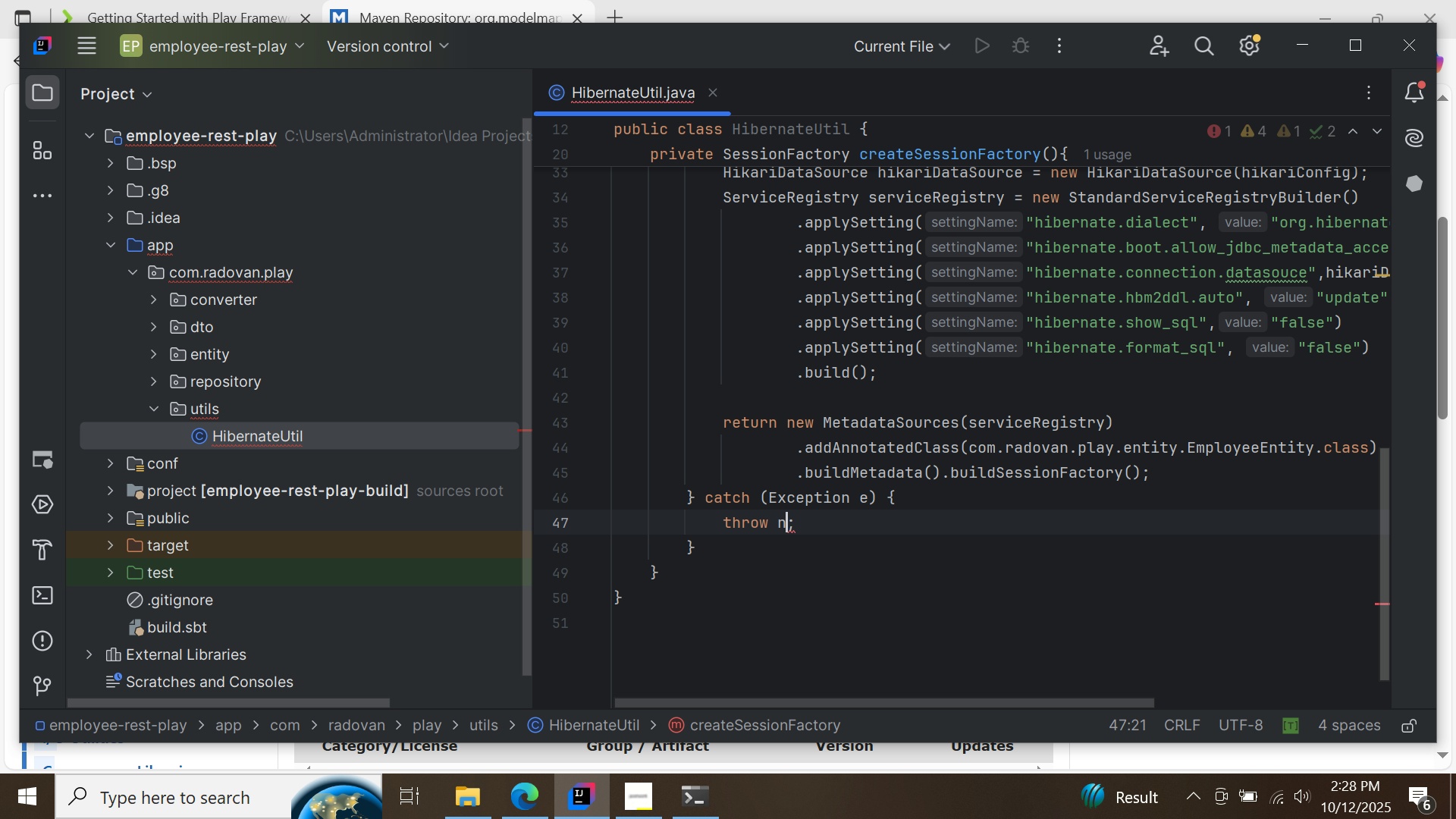 
key(Backspace)
 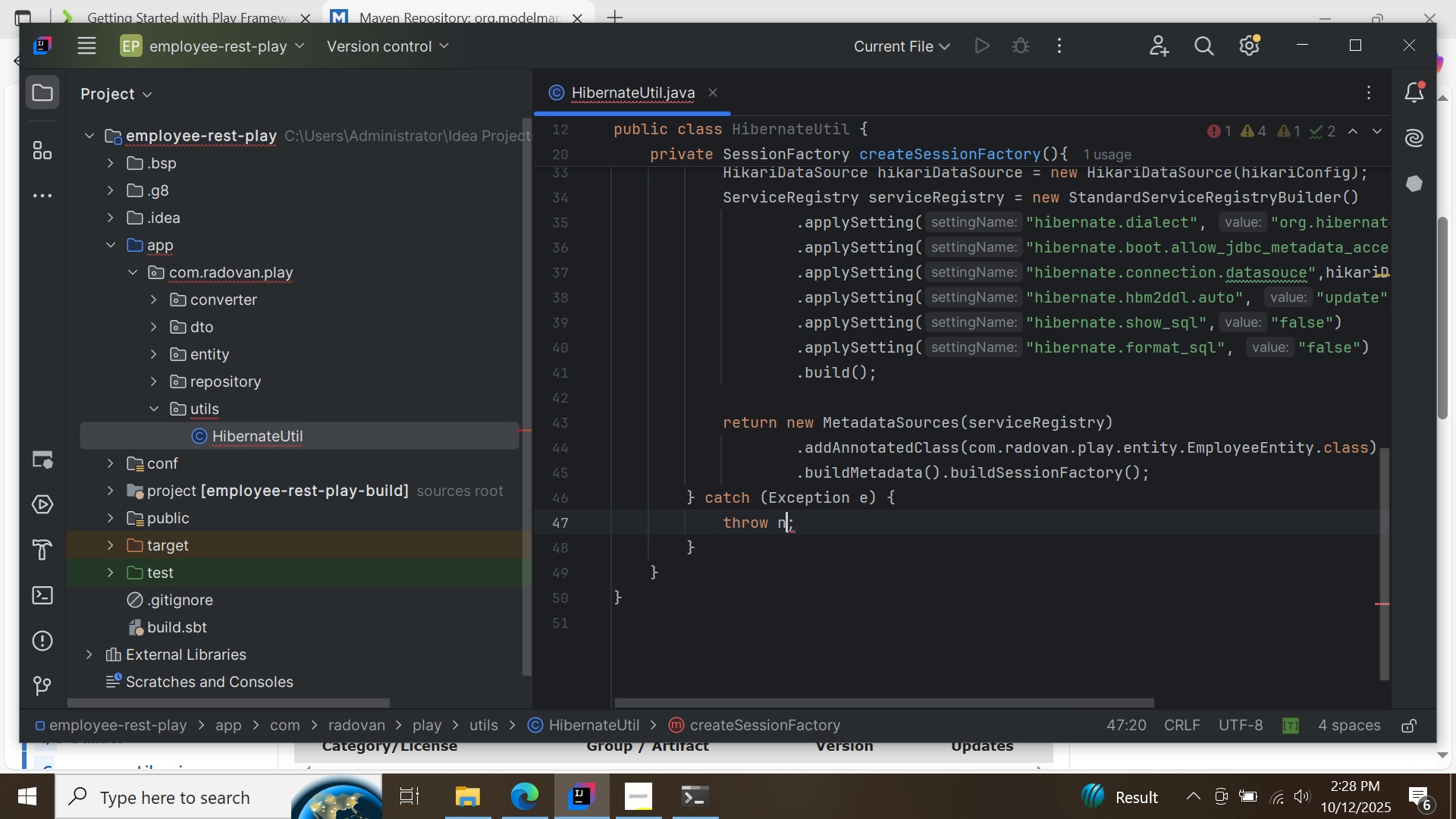 
key(Backspace)
 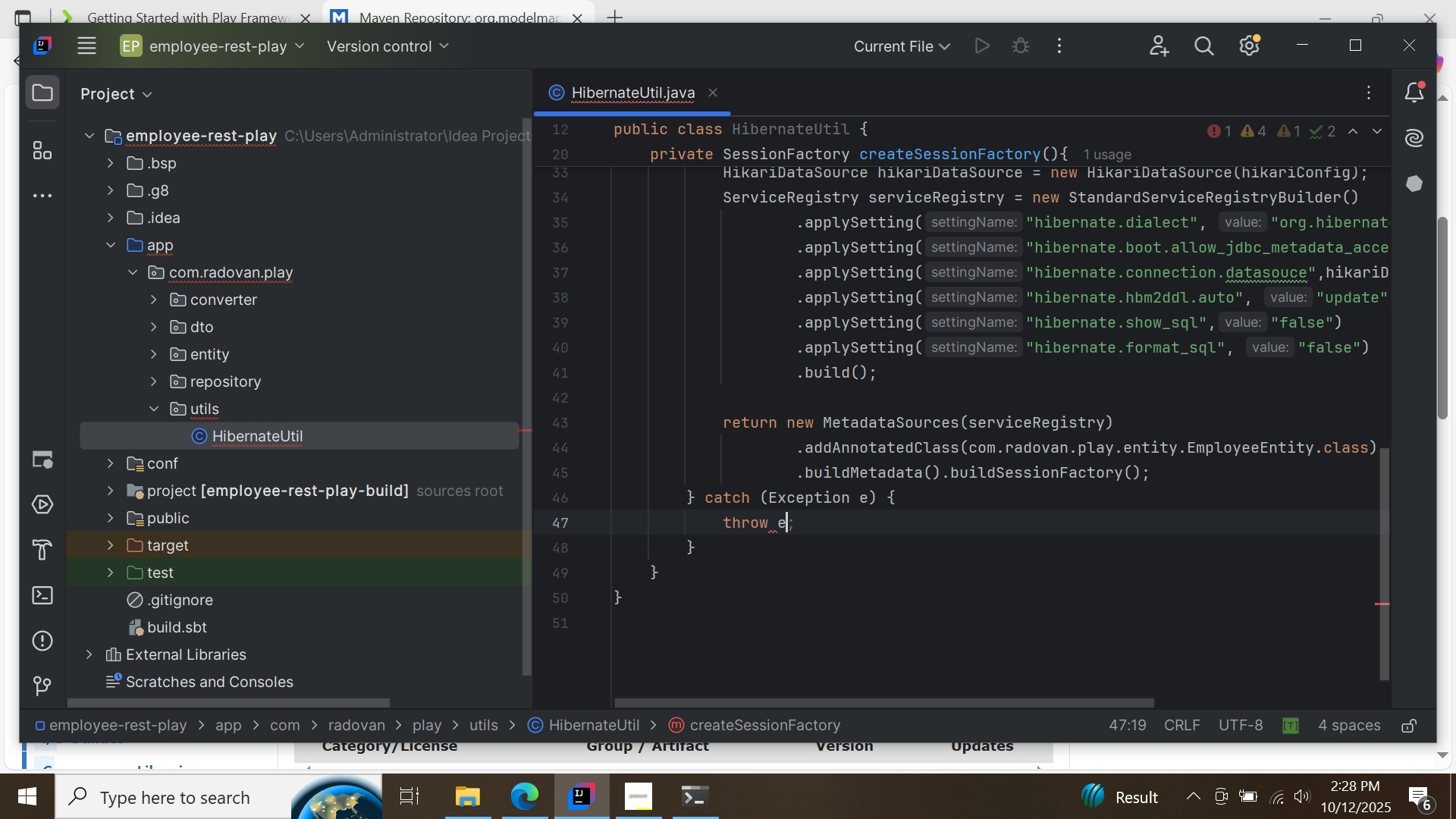 
key(E)
 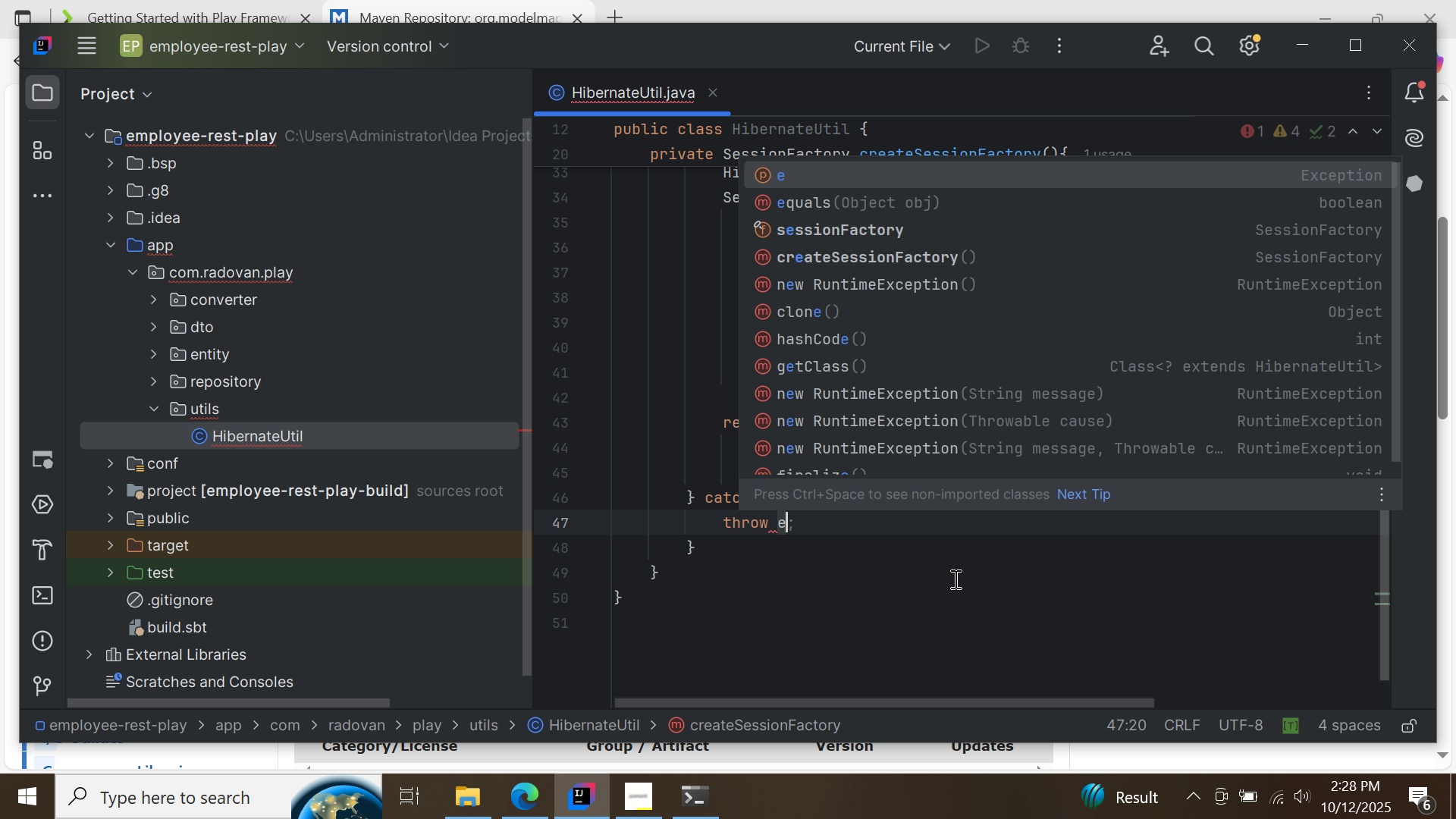 
left_click([953, 578])
 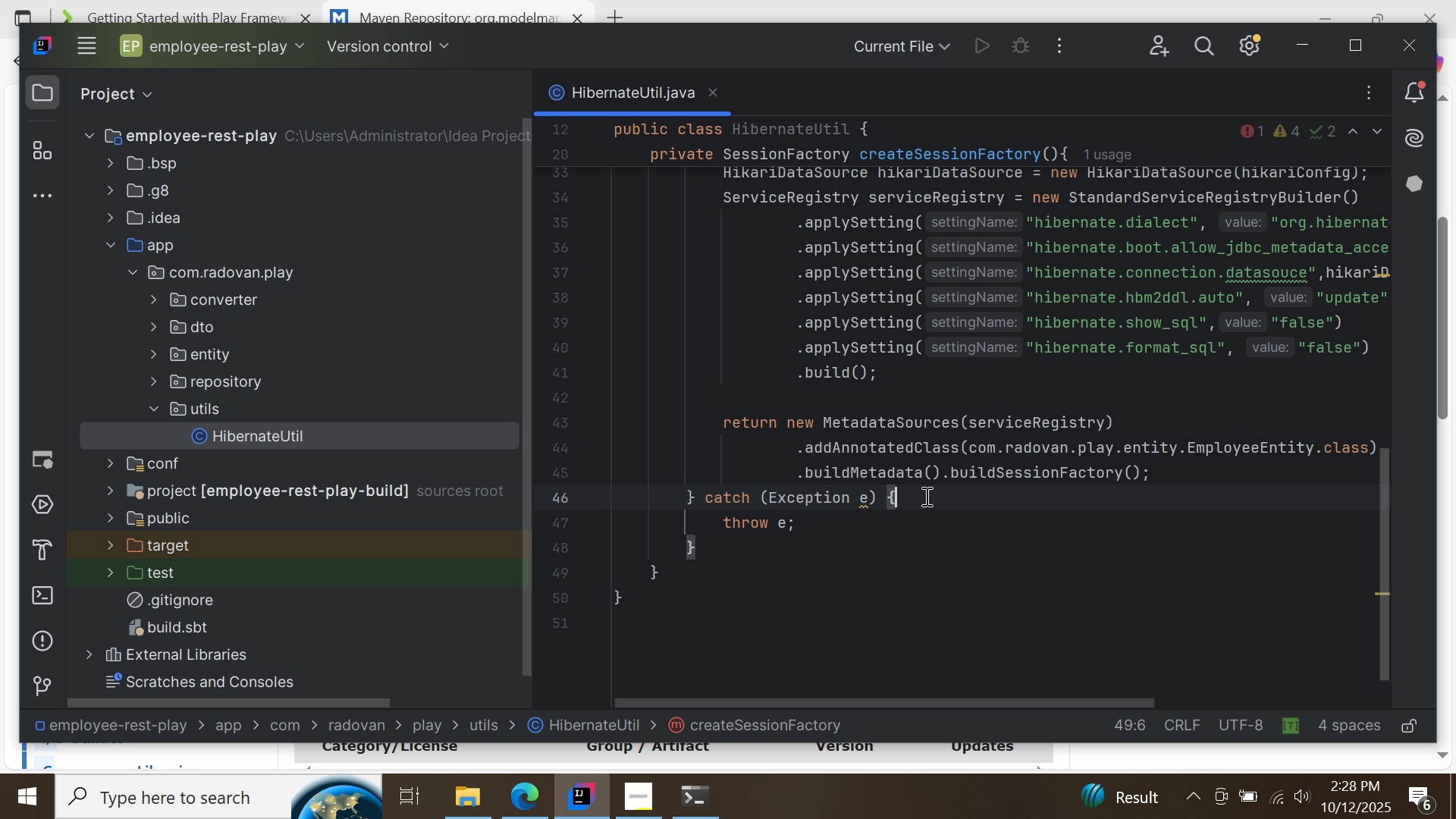 
left_click([925, 496])
 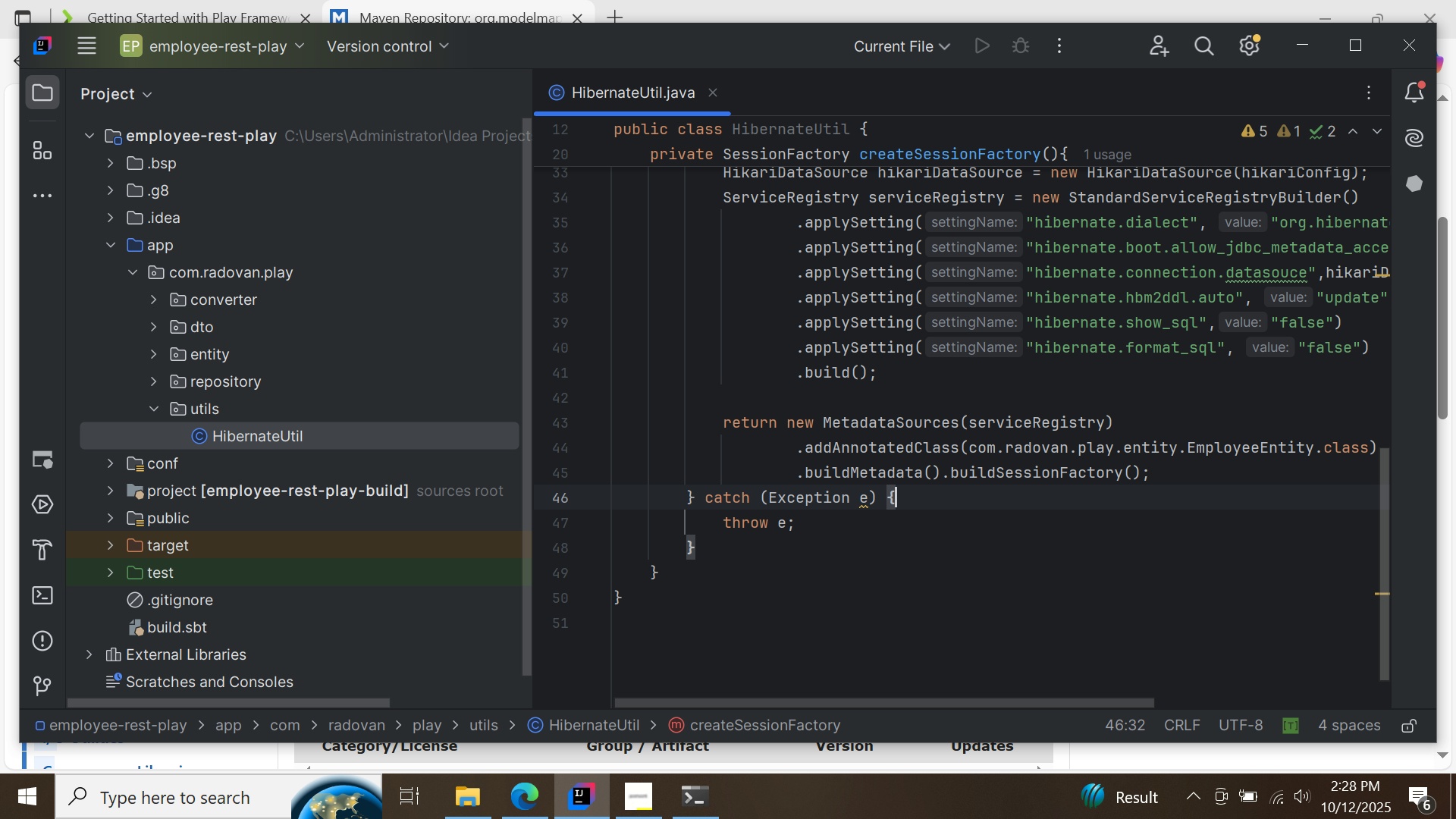 
key(Enter)
 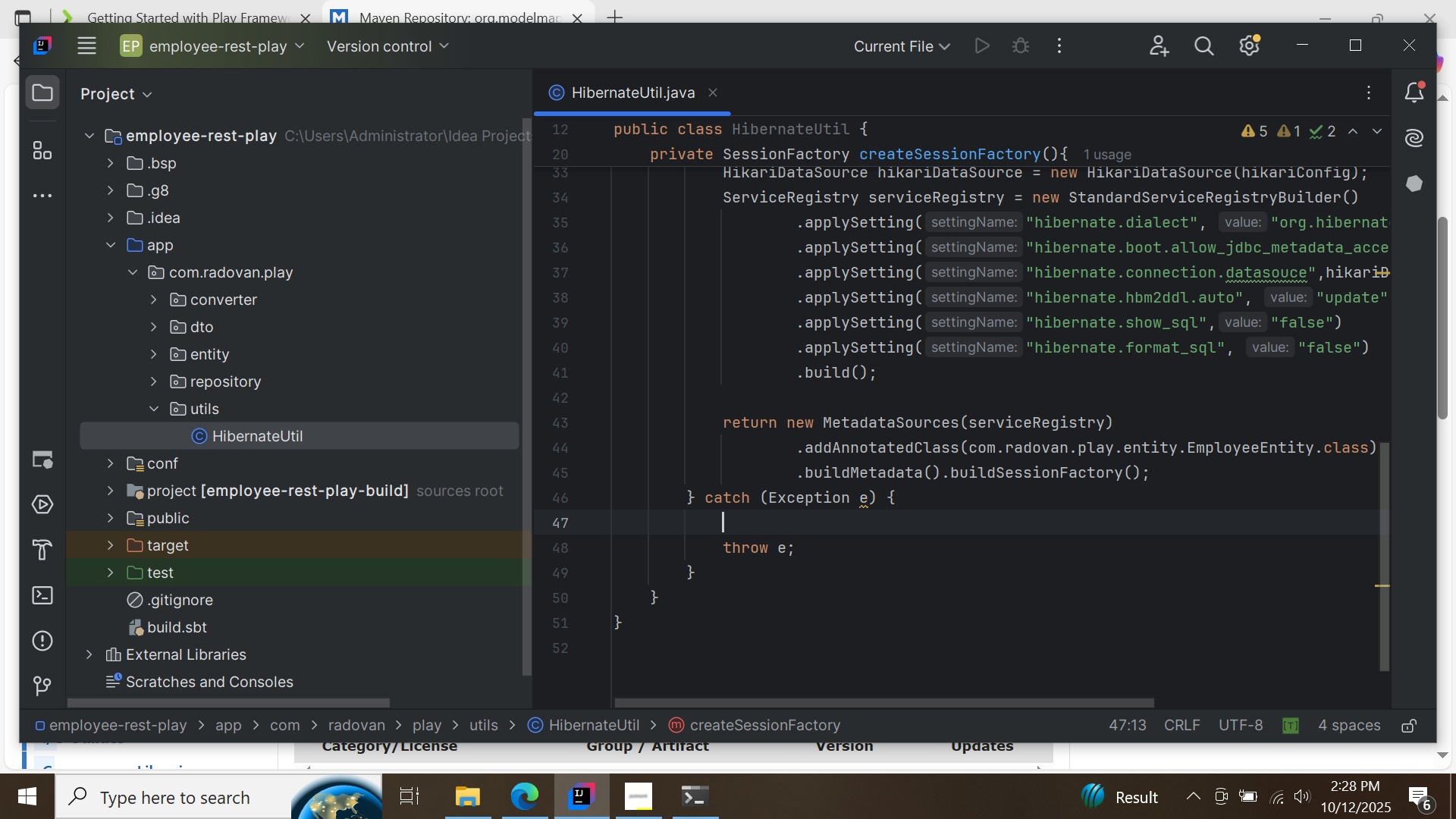 
type(sout)
 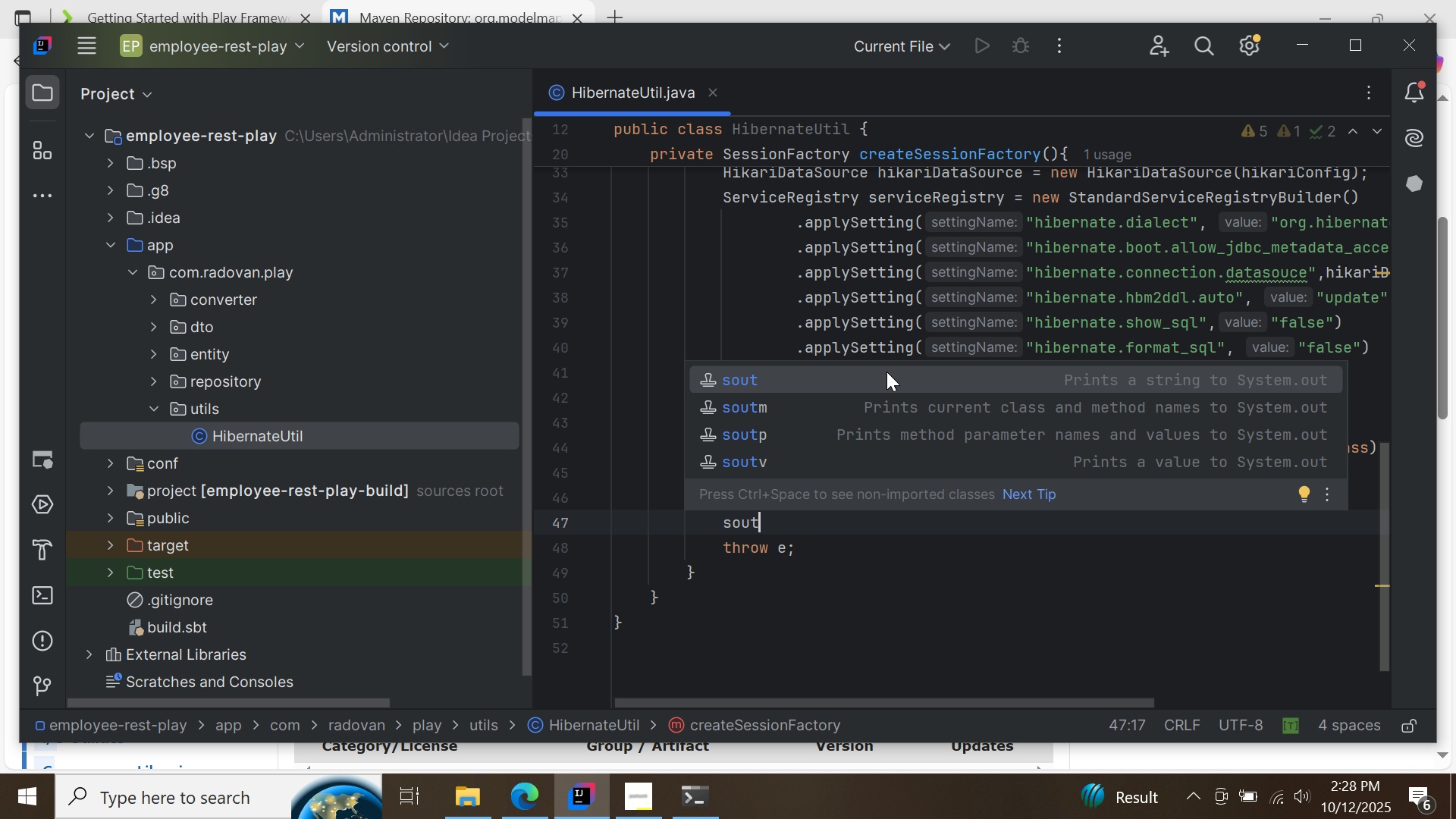 
double_click([886, 372])
 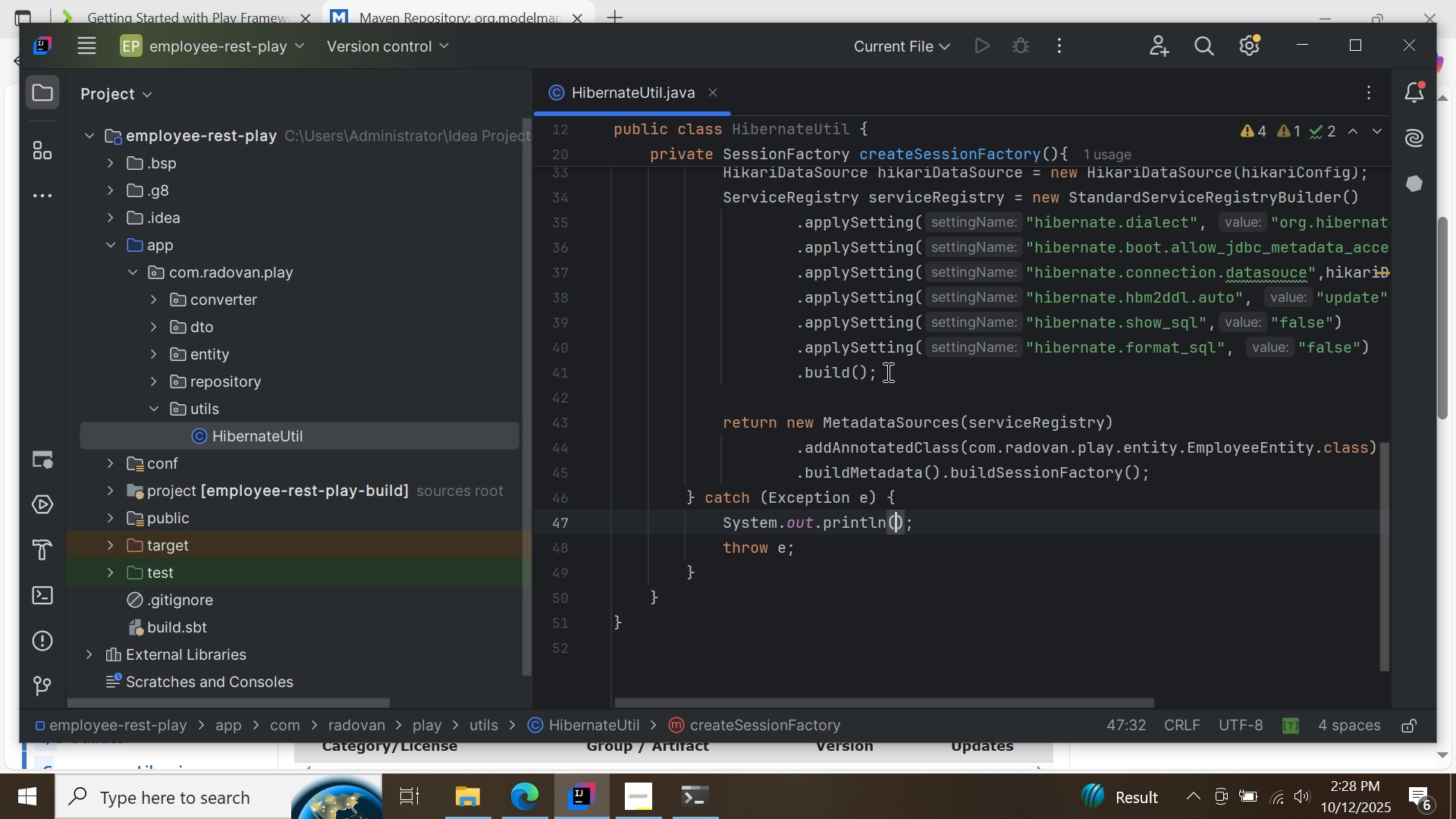 
type("Error creating session factory:  )
 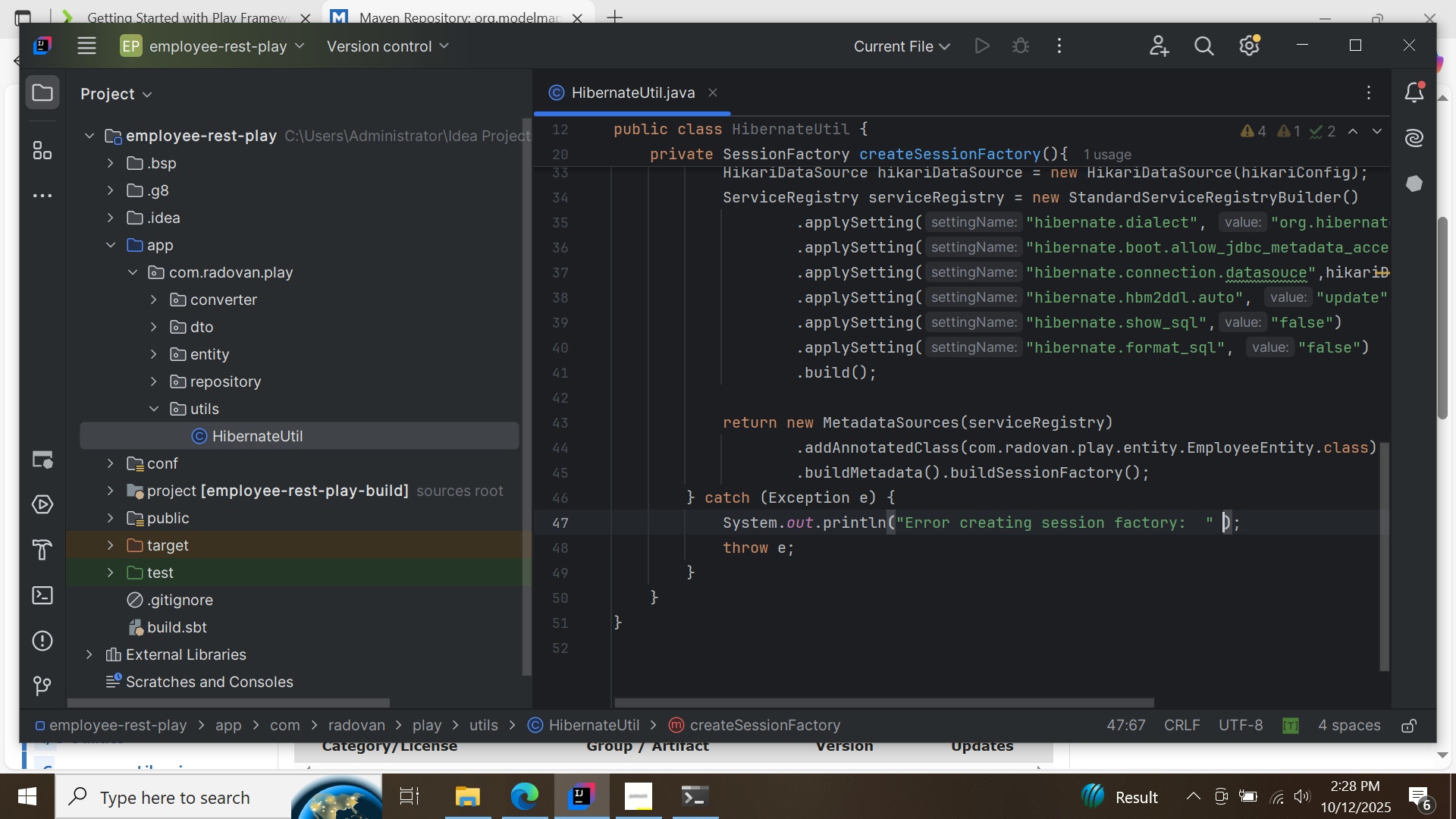 
 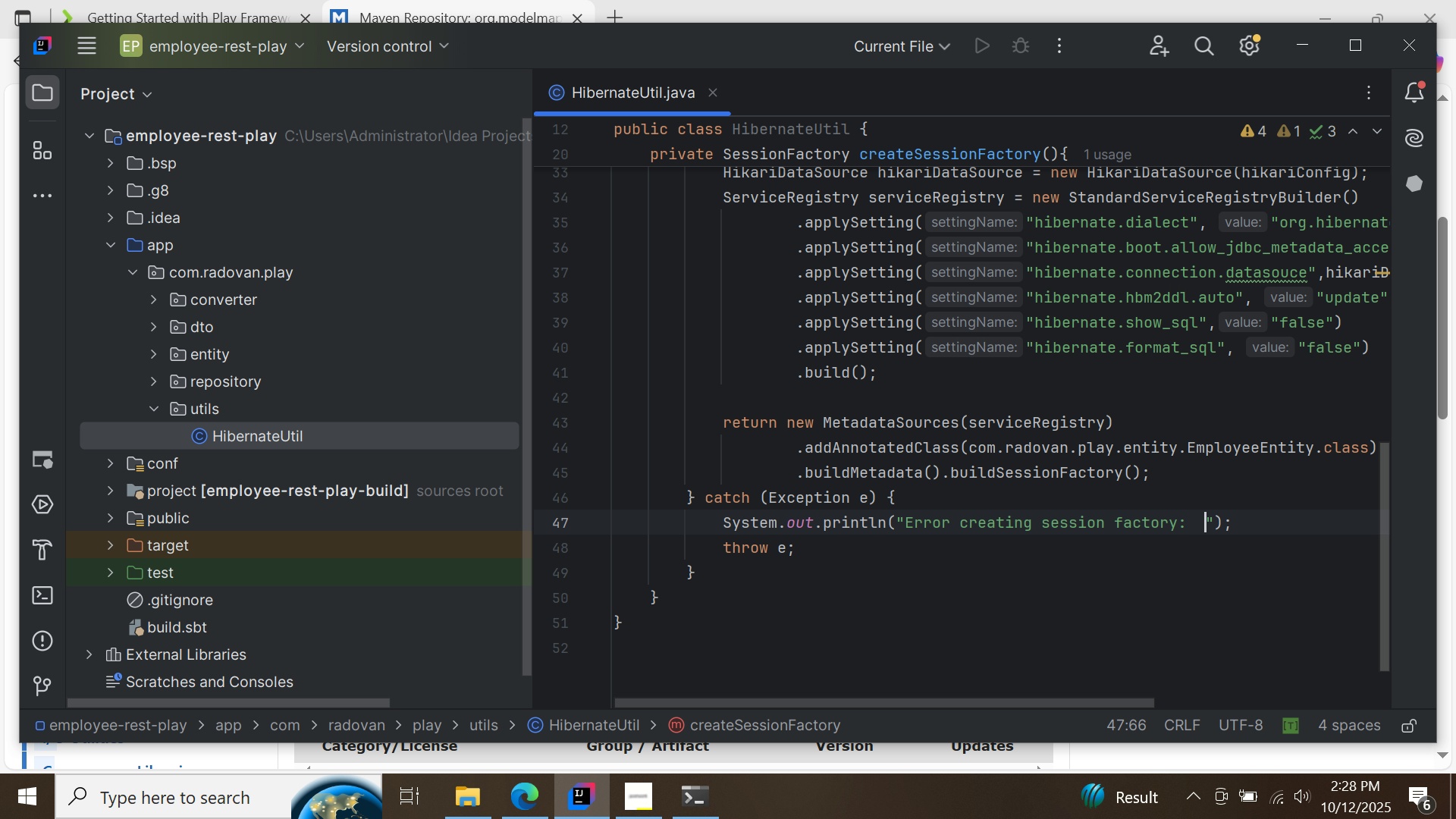 
key(ArrowRight)
 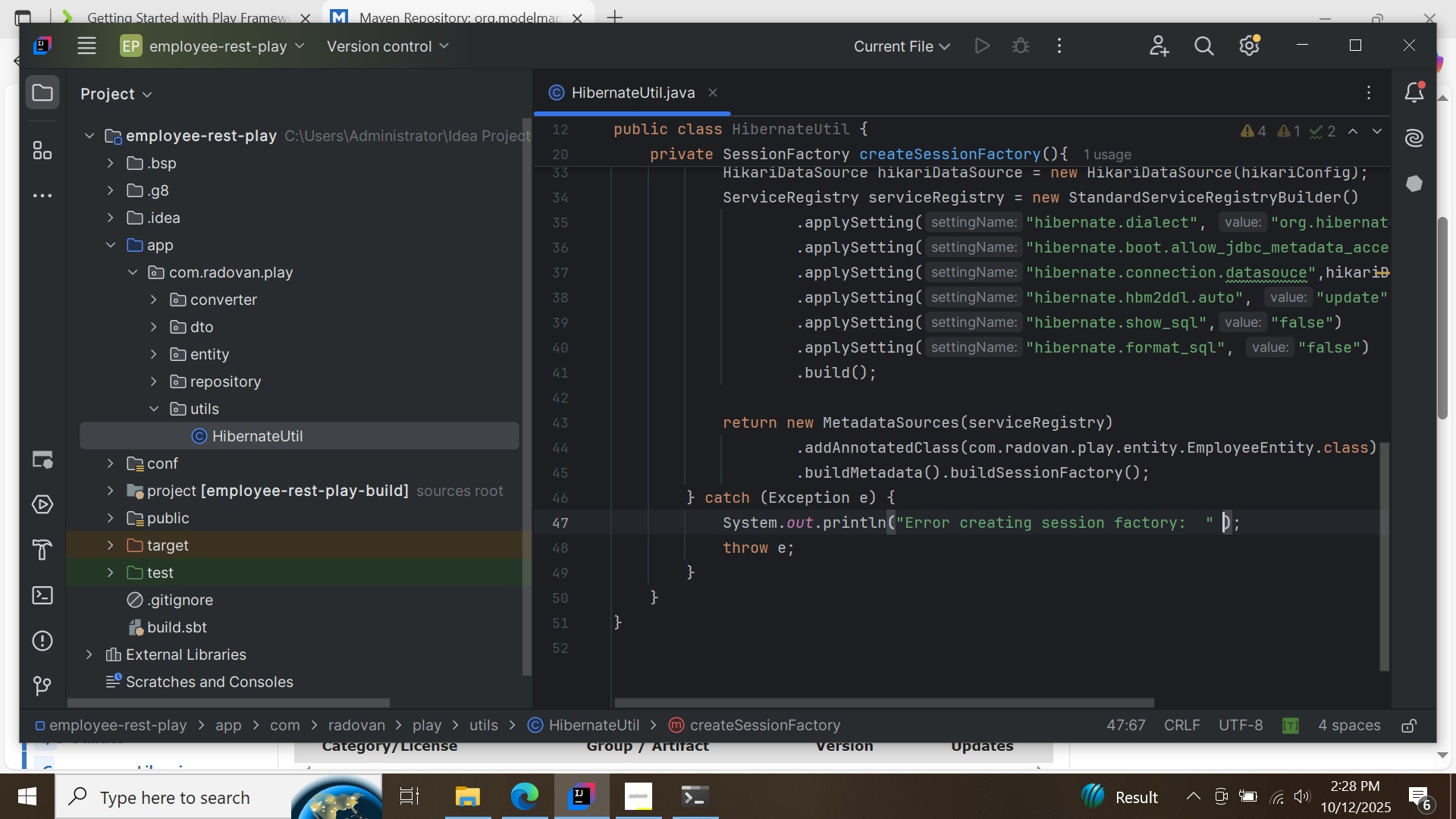 
key(Space)
 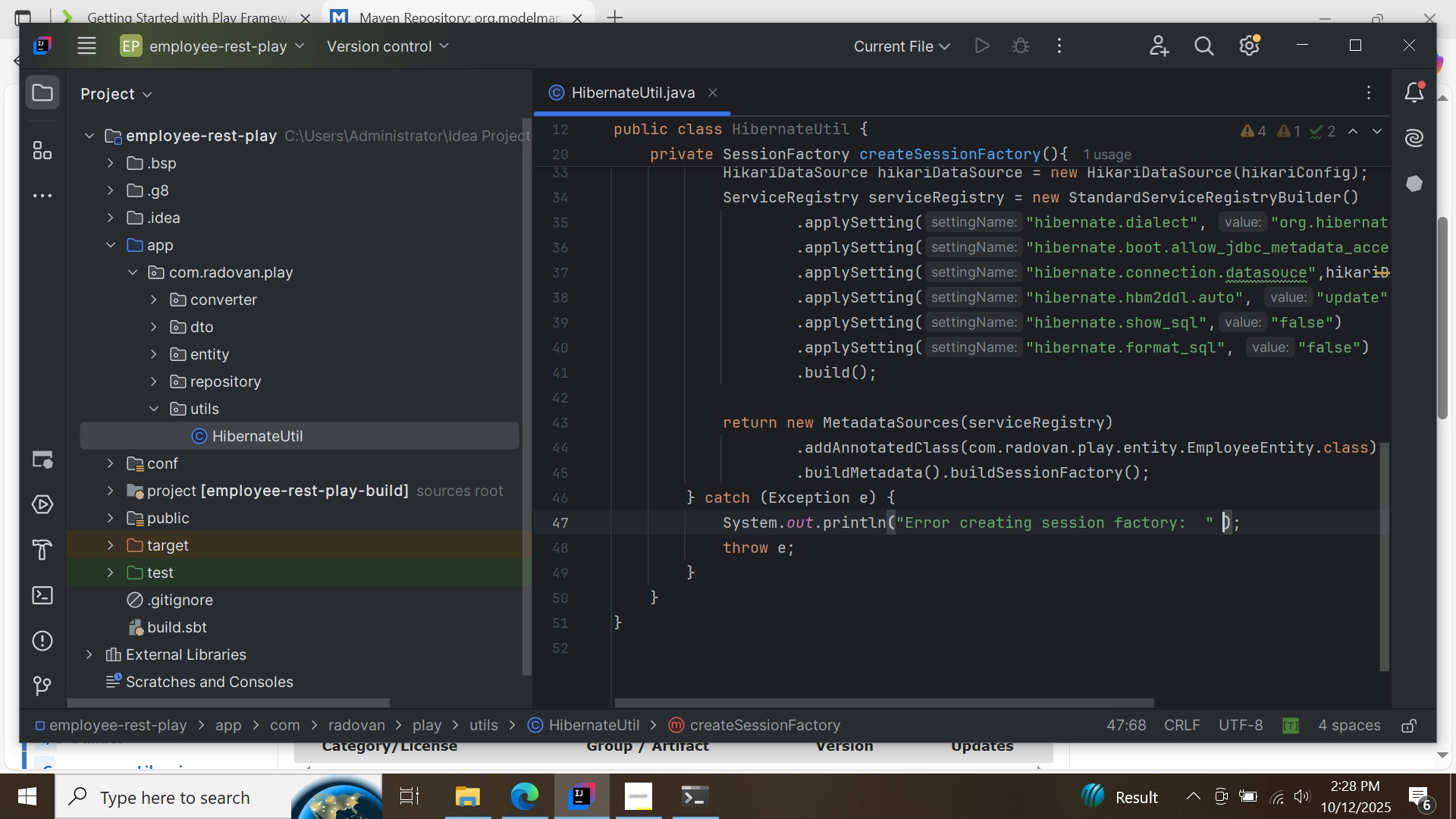 
key(Shift+Equal)
 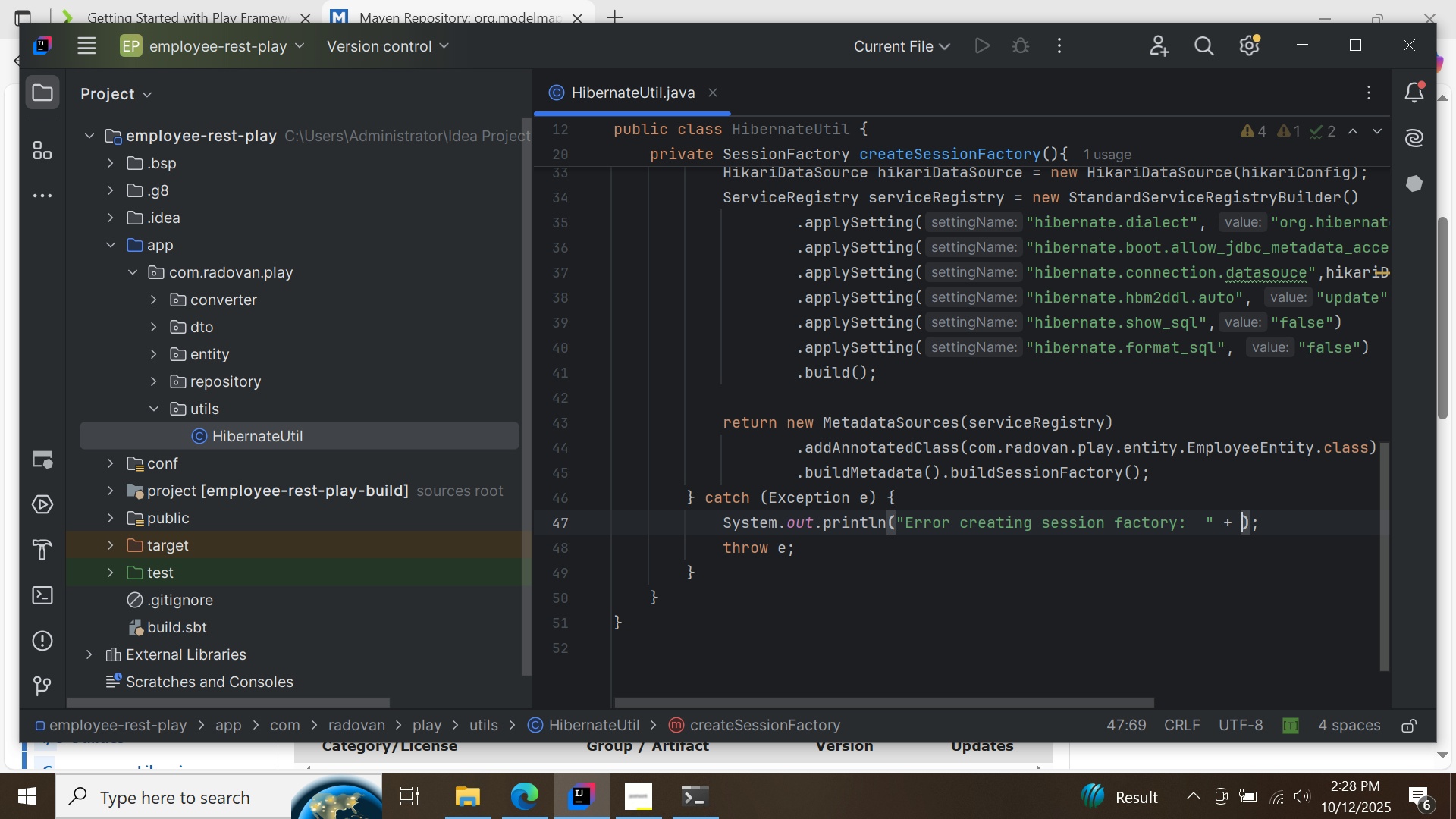 
key(Space)
 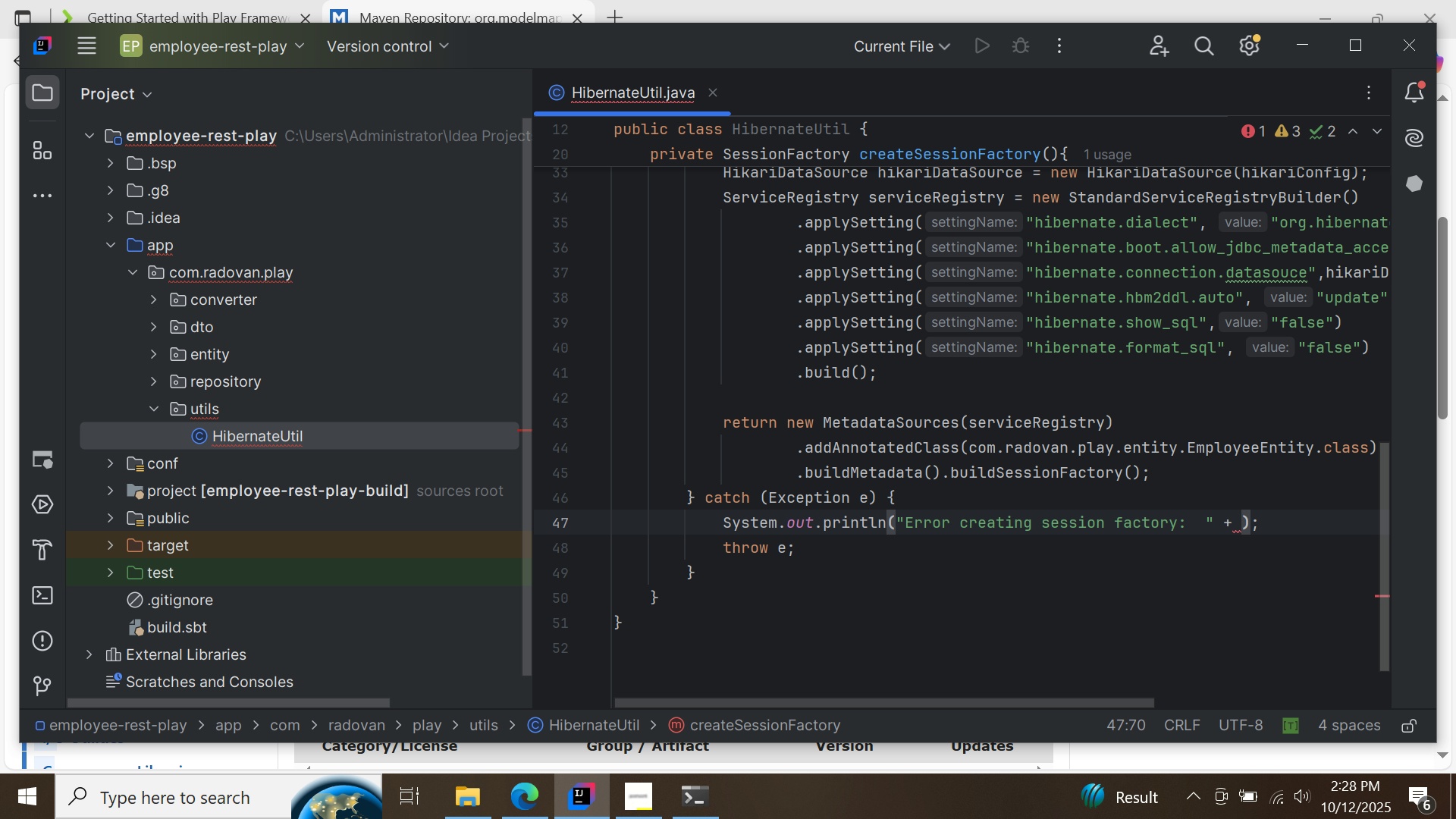 
key(E)
 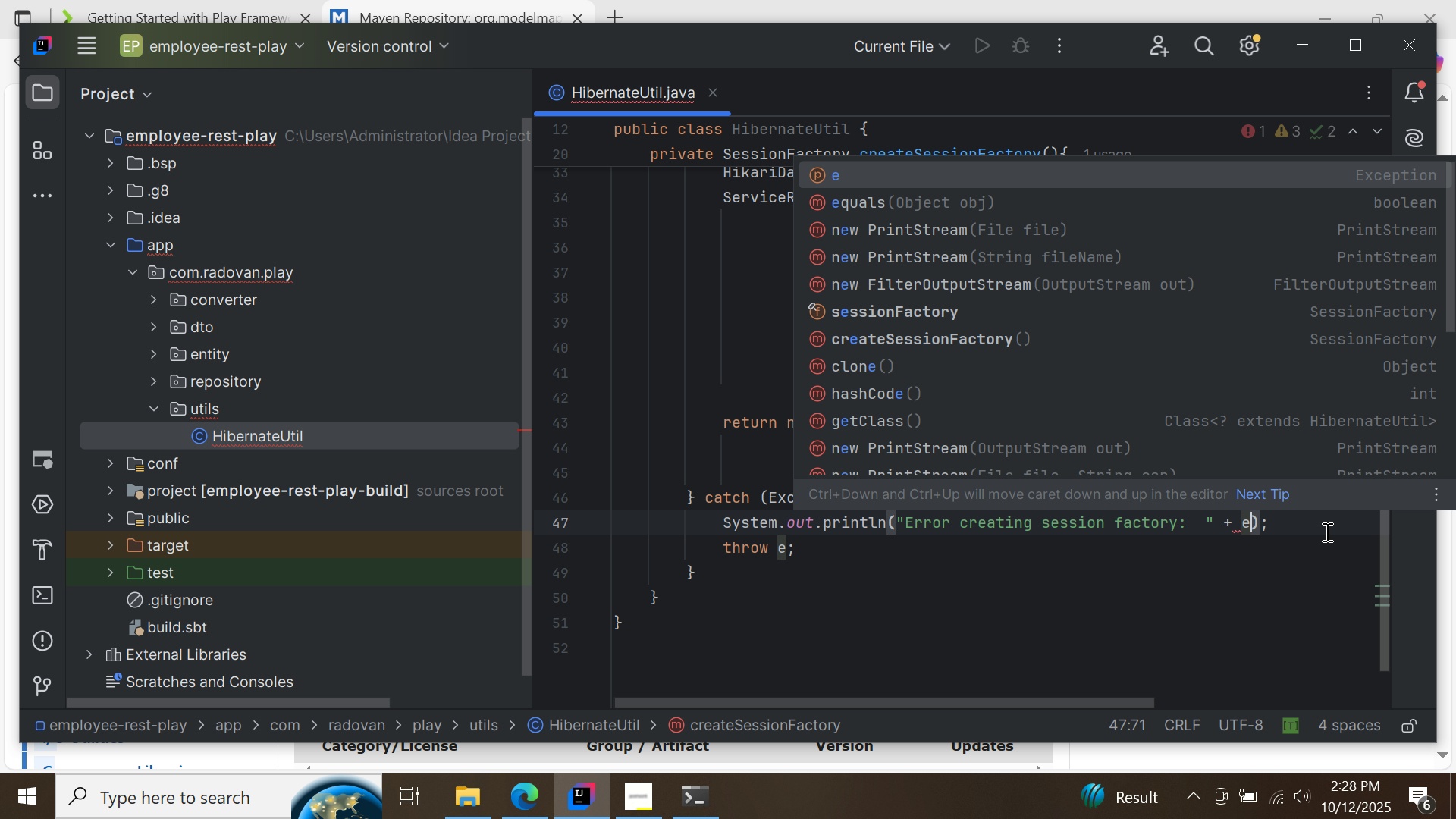 
left_click([1328, 522])
 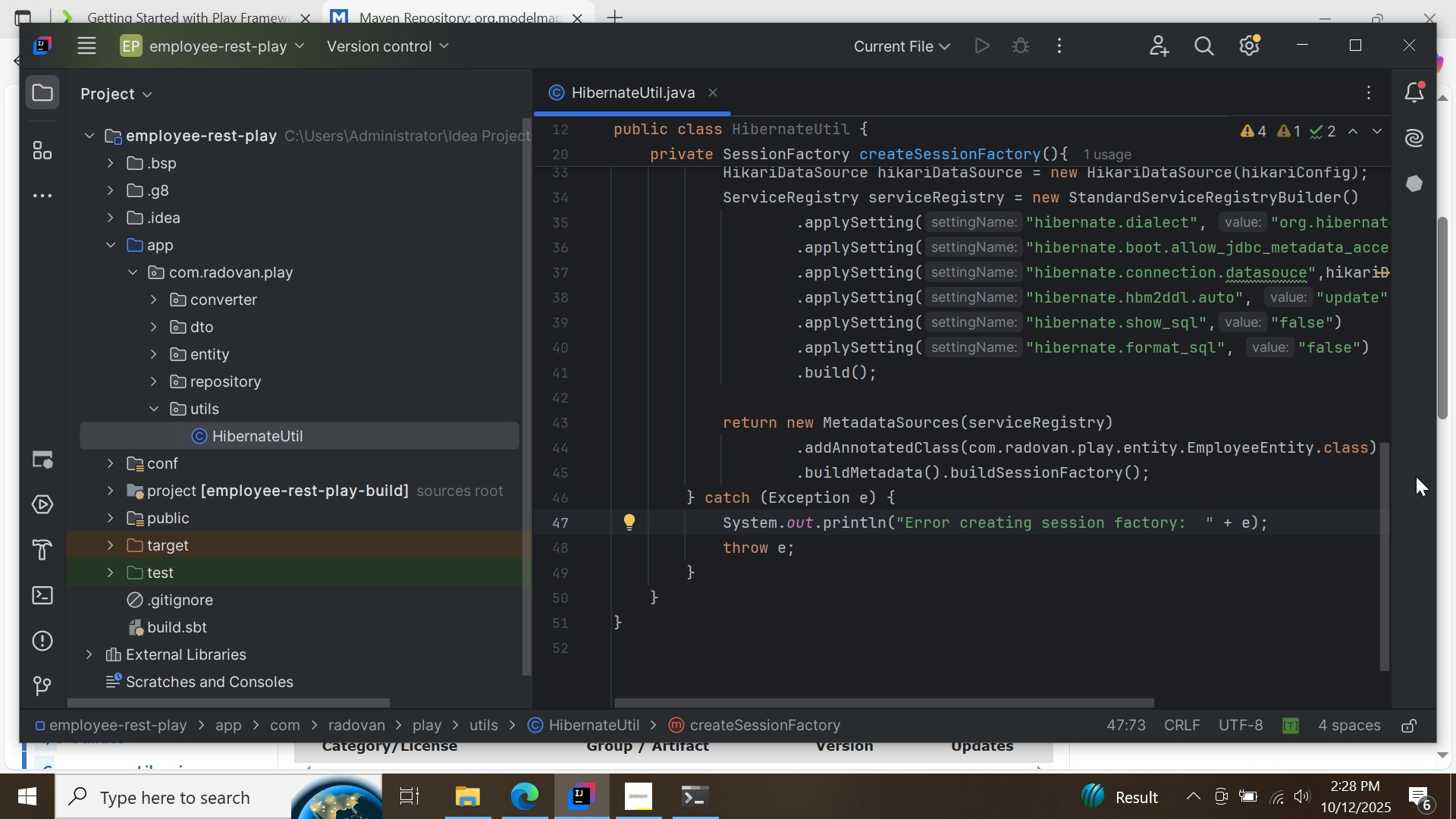 
left_click_drag(start_coordinate=[1382, 476], to_coordinate=[1361, 185])
 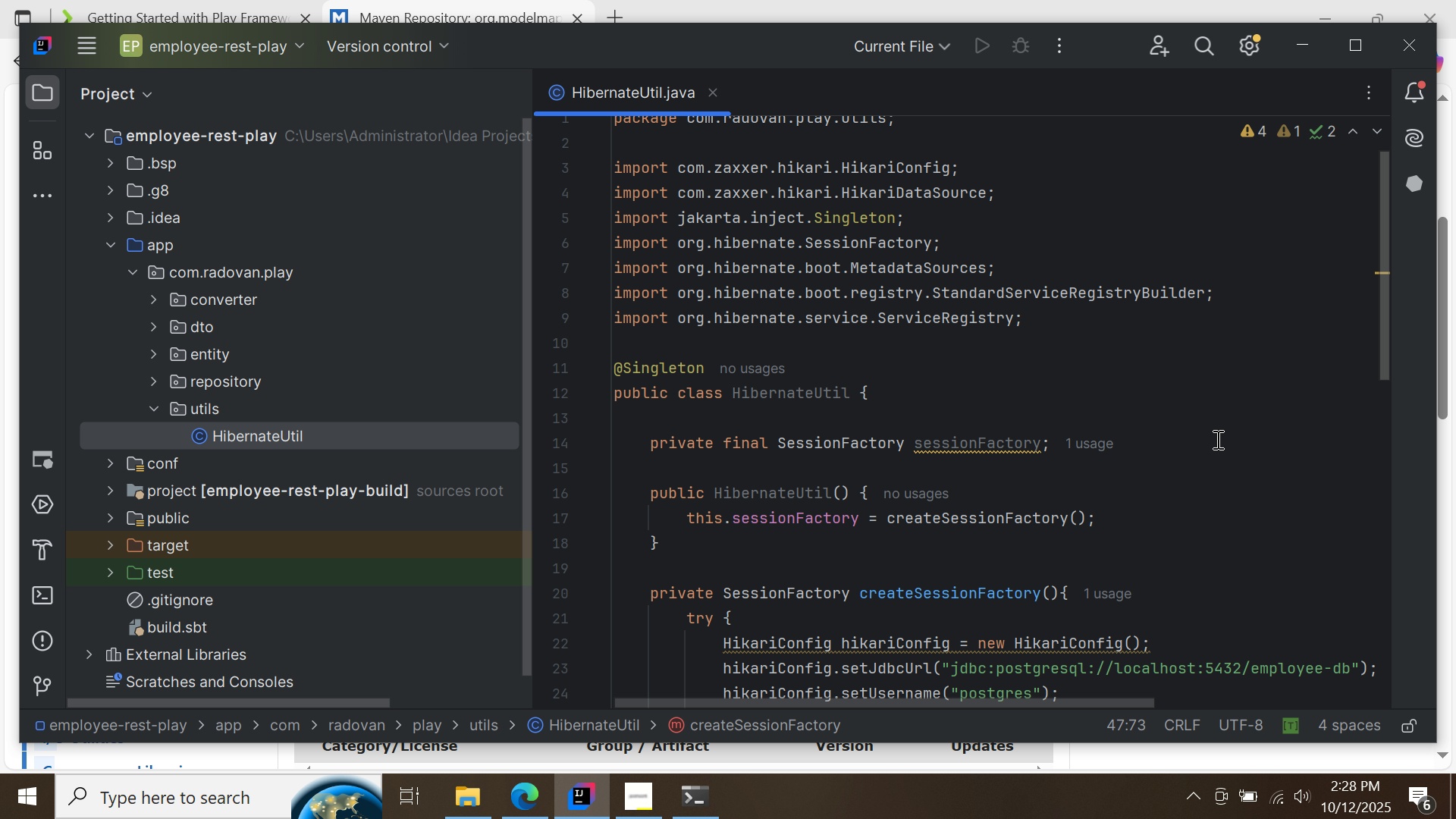 
left_click([1216, 439])
 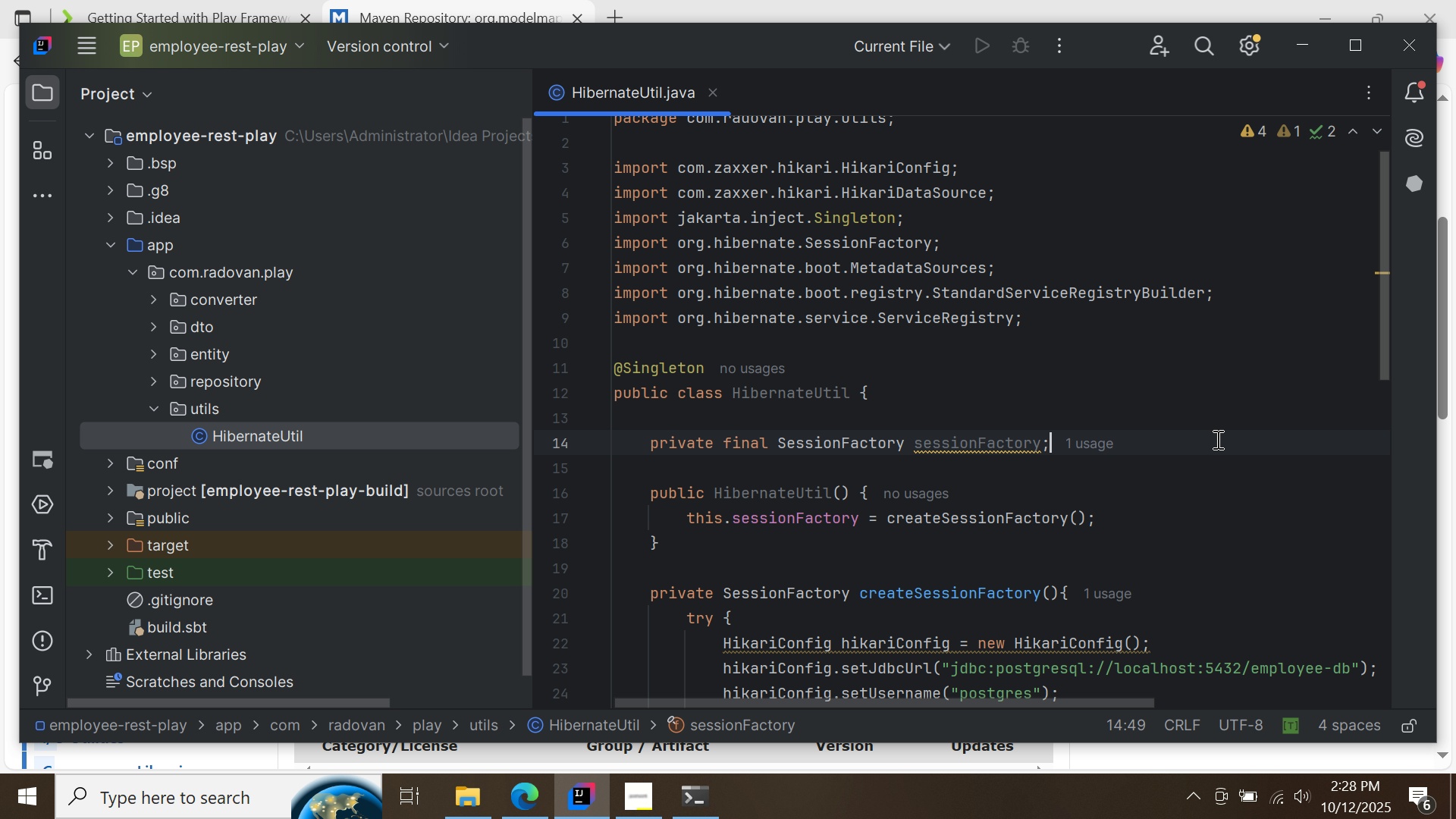 
right_click([1216, 439])
 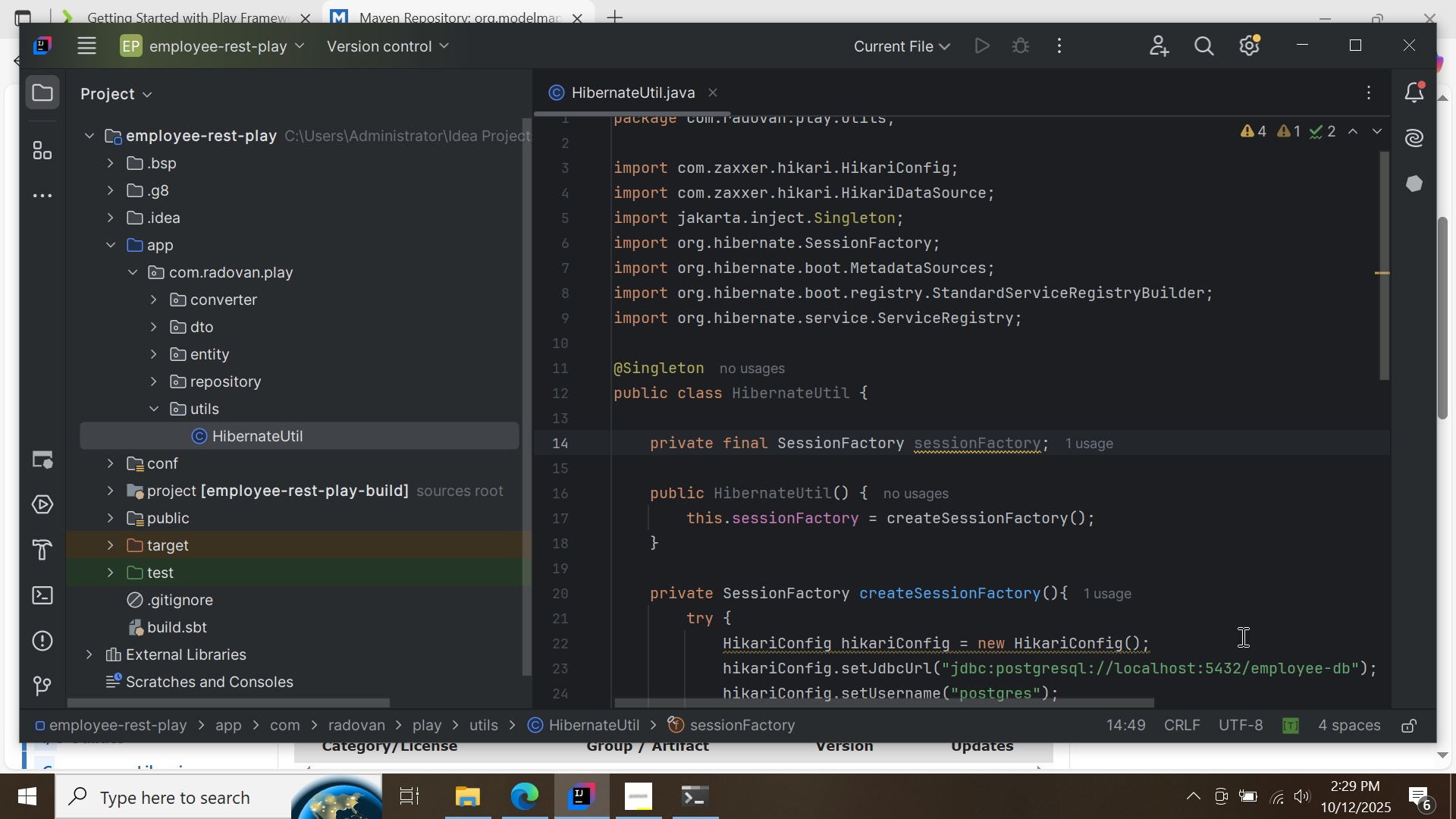 
left_click([1241, 636])
 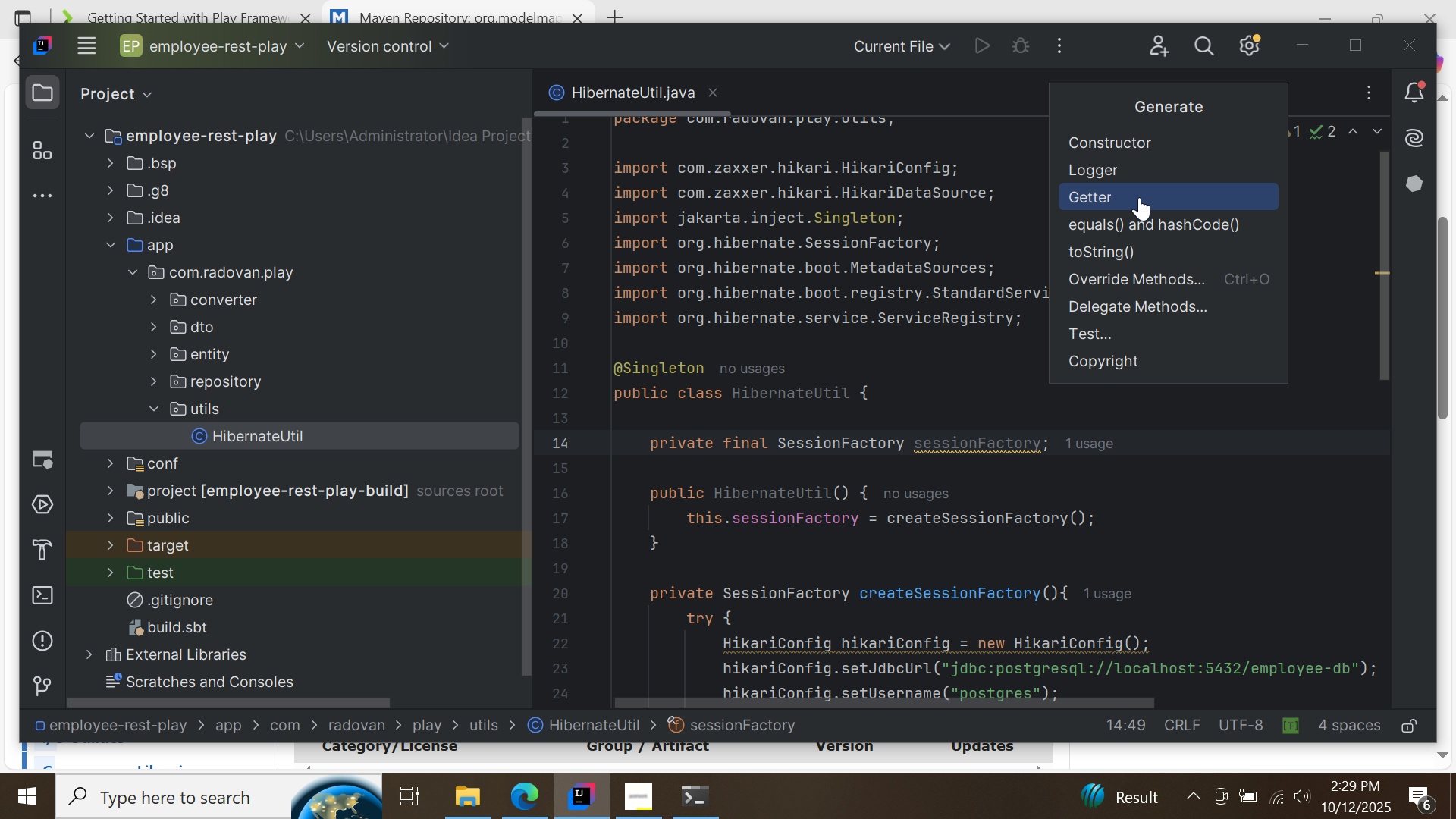 
left_click([1139, 197])
 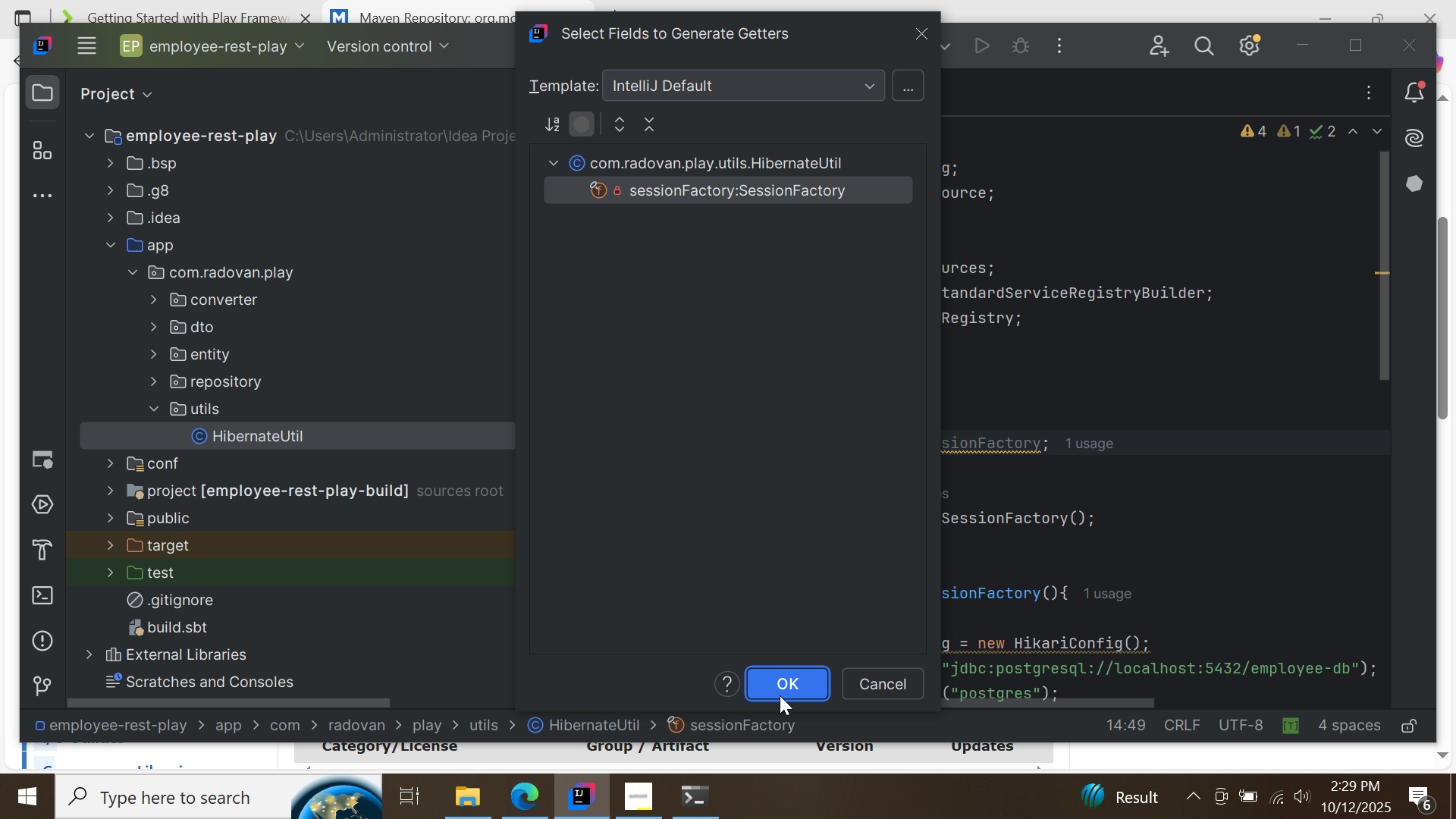 
left_click([780, 695])
 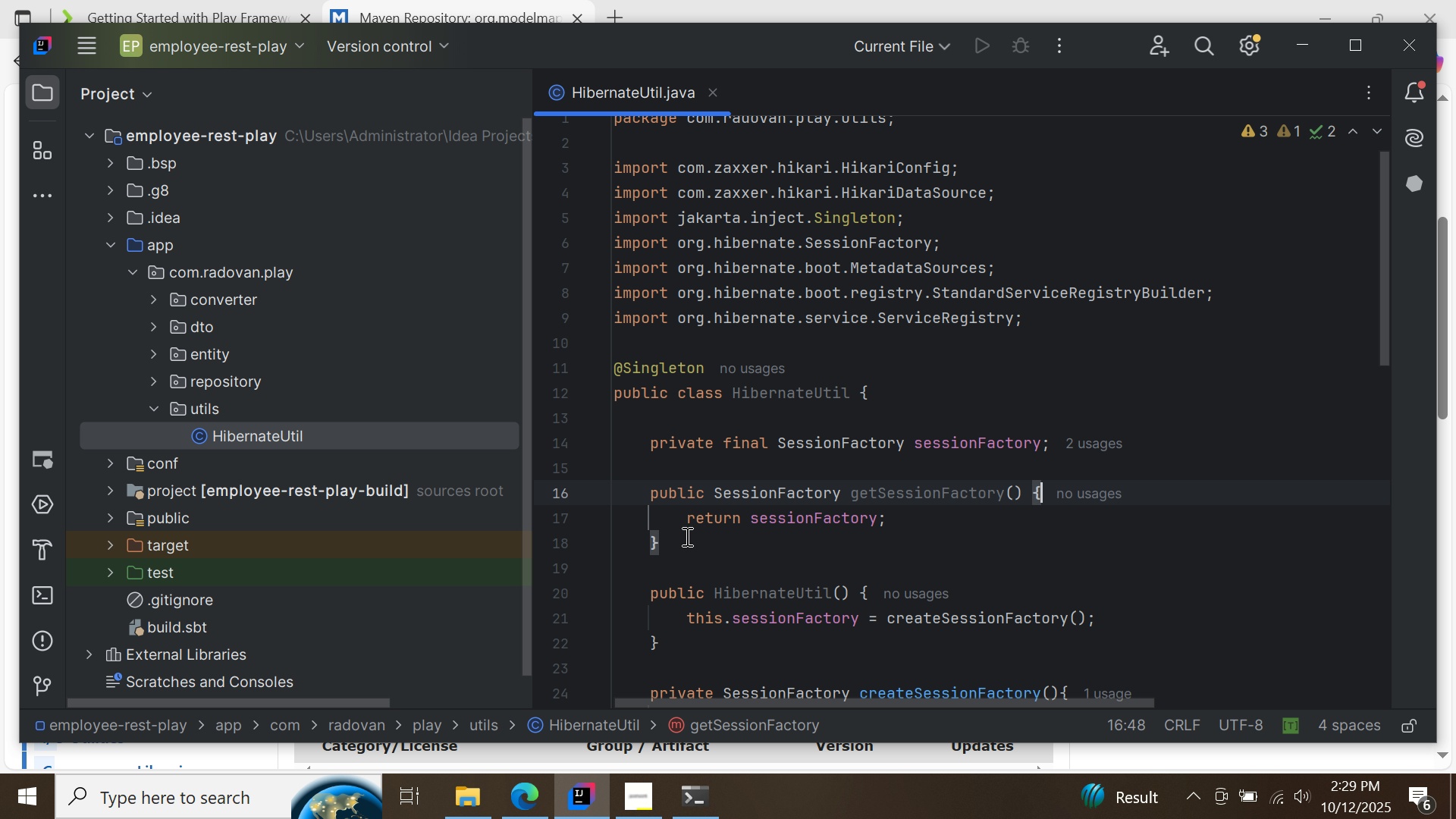 
left_click_drag(start_coordinate=[650, 494], to_coordinate=[698, 551])
 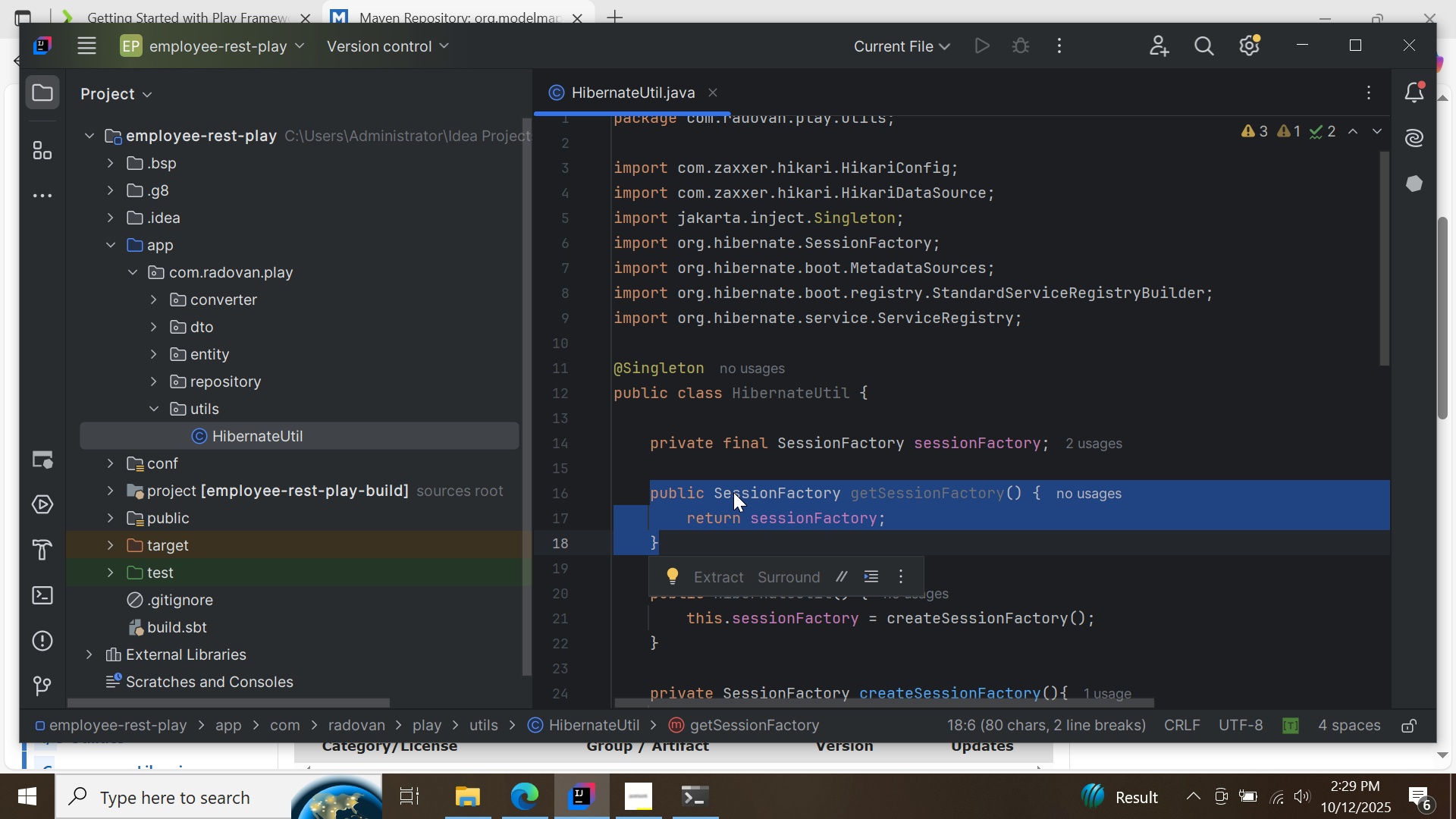 
right_click([733, 492])
 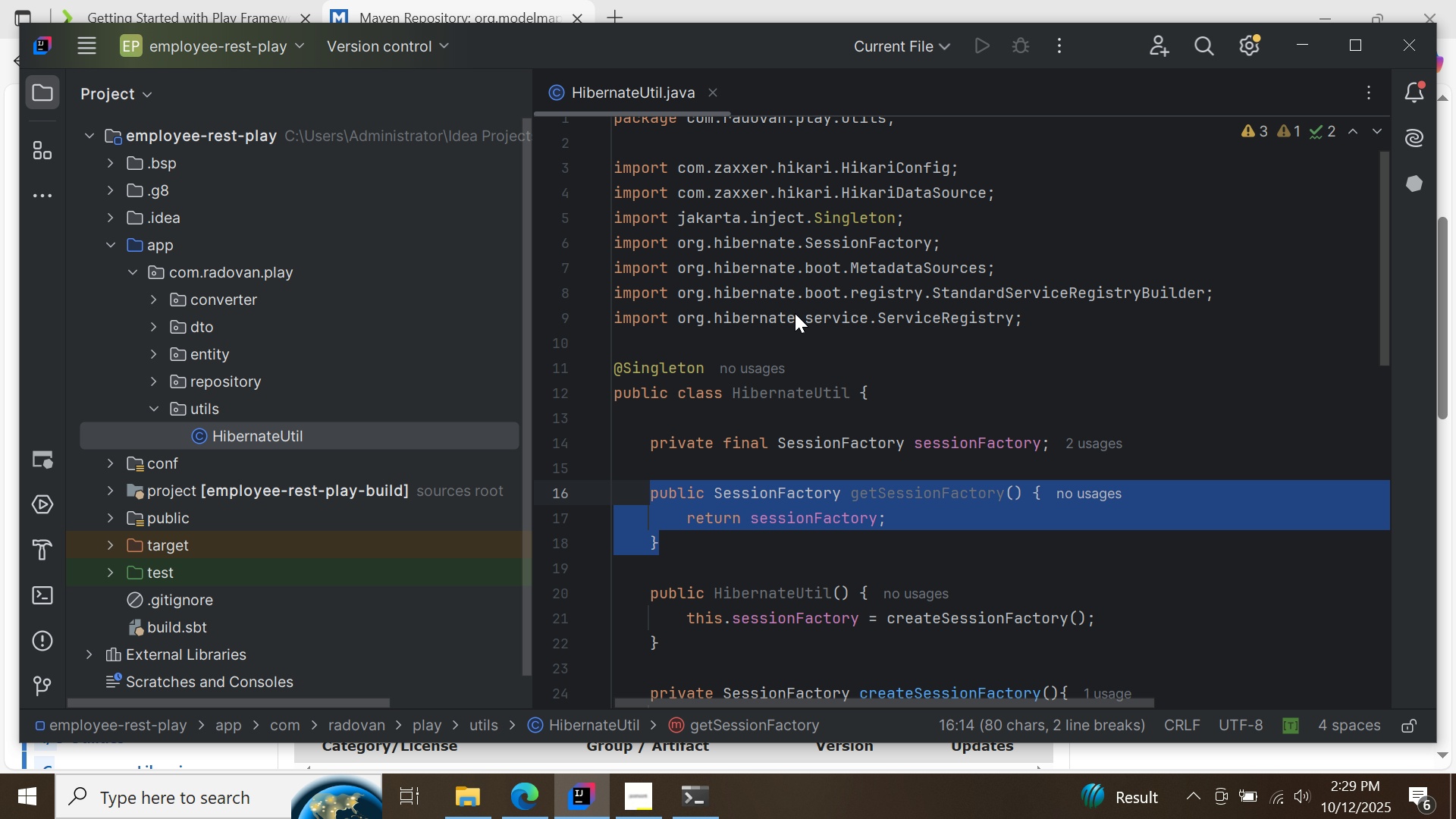 
left_click([795, 313])
 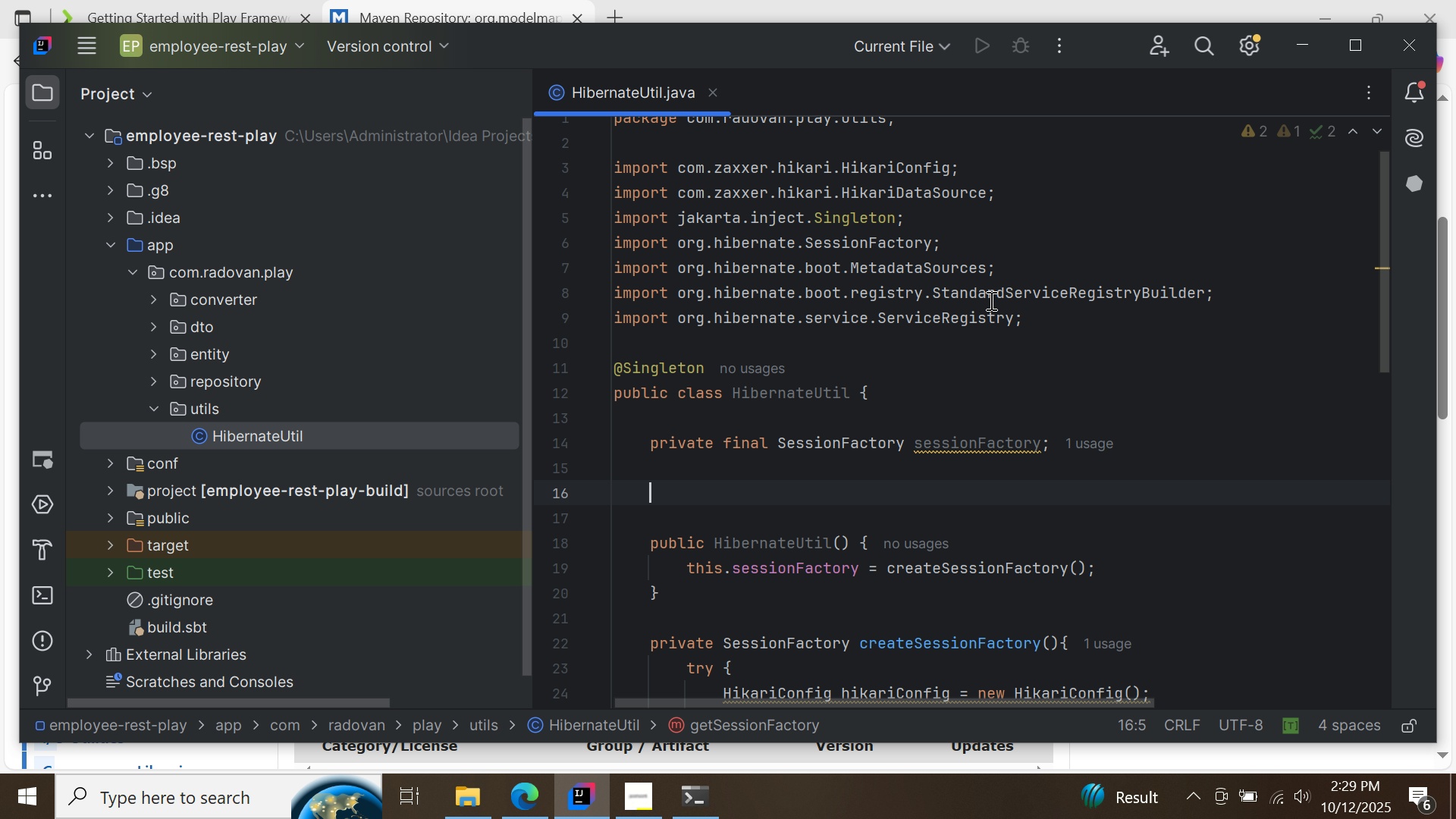 
key(Backspace)
 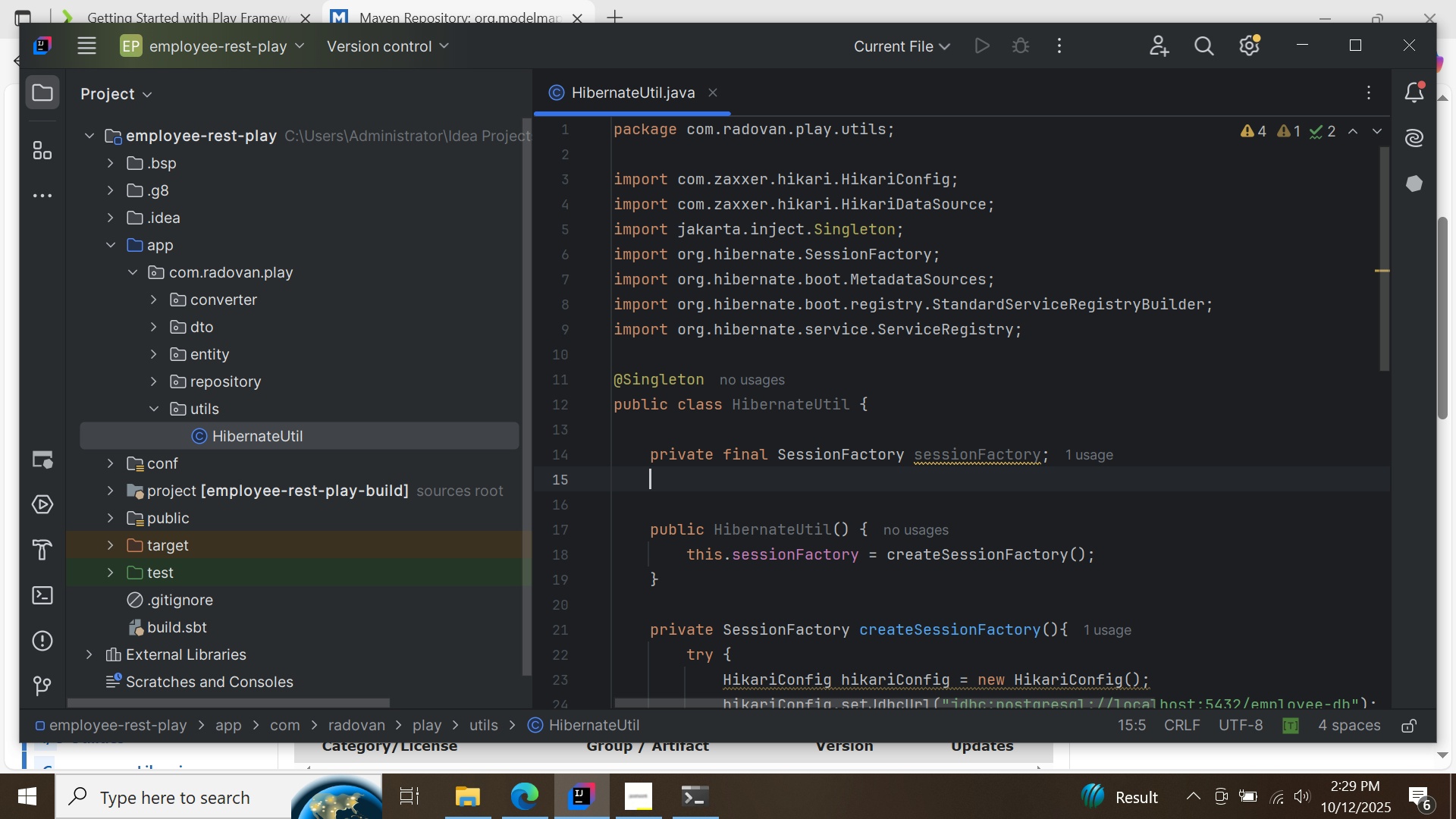 
key(Backspace)
 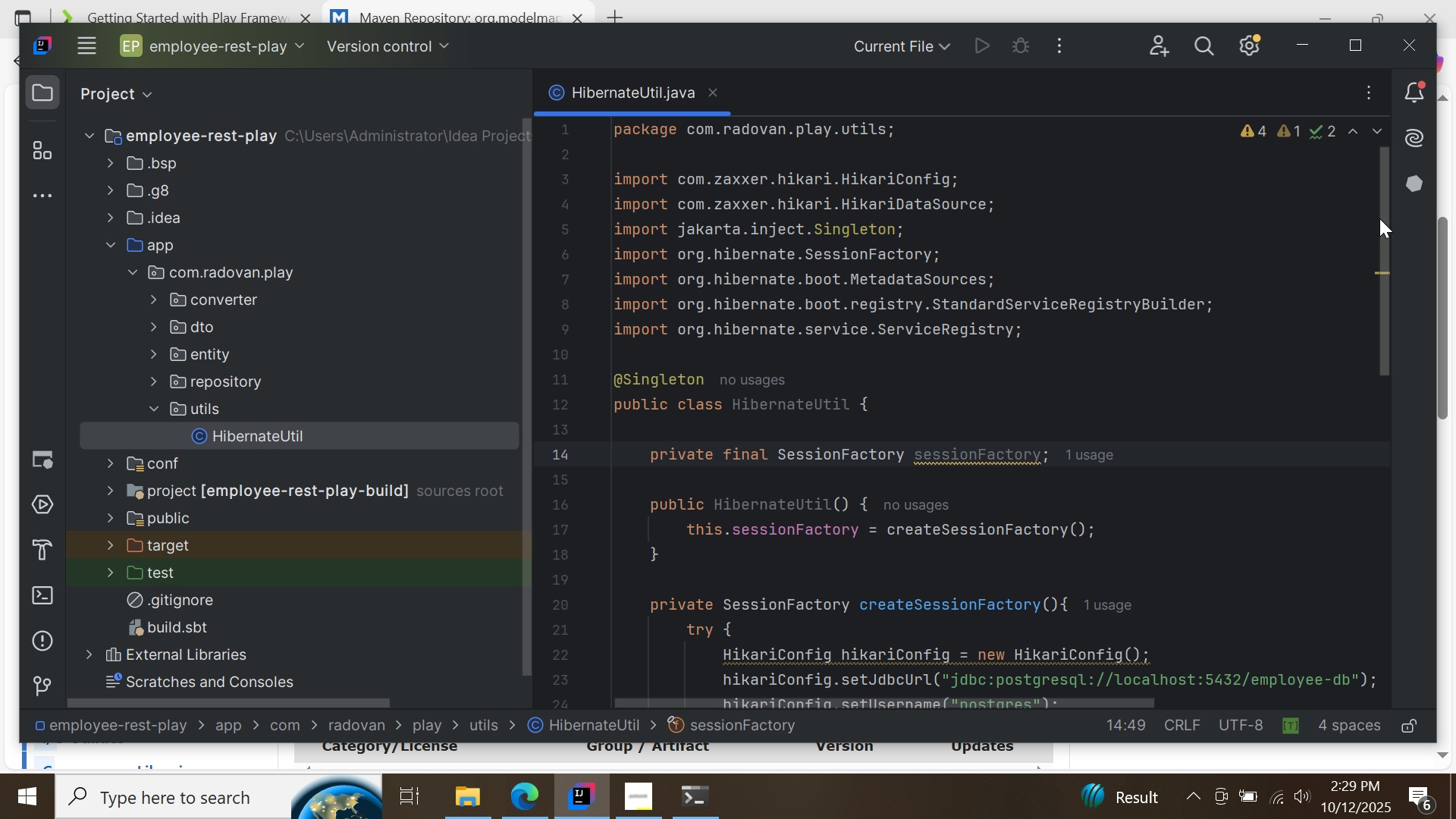 
left_click_drag(start_coordinate=[1383, 203], to_coordinate=[1420, 601])
 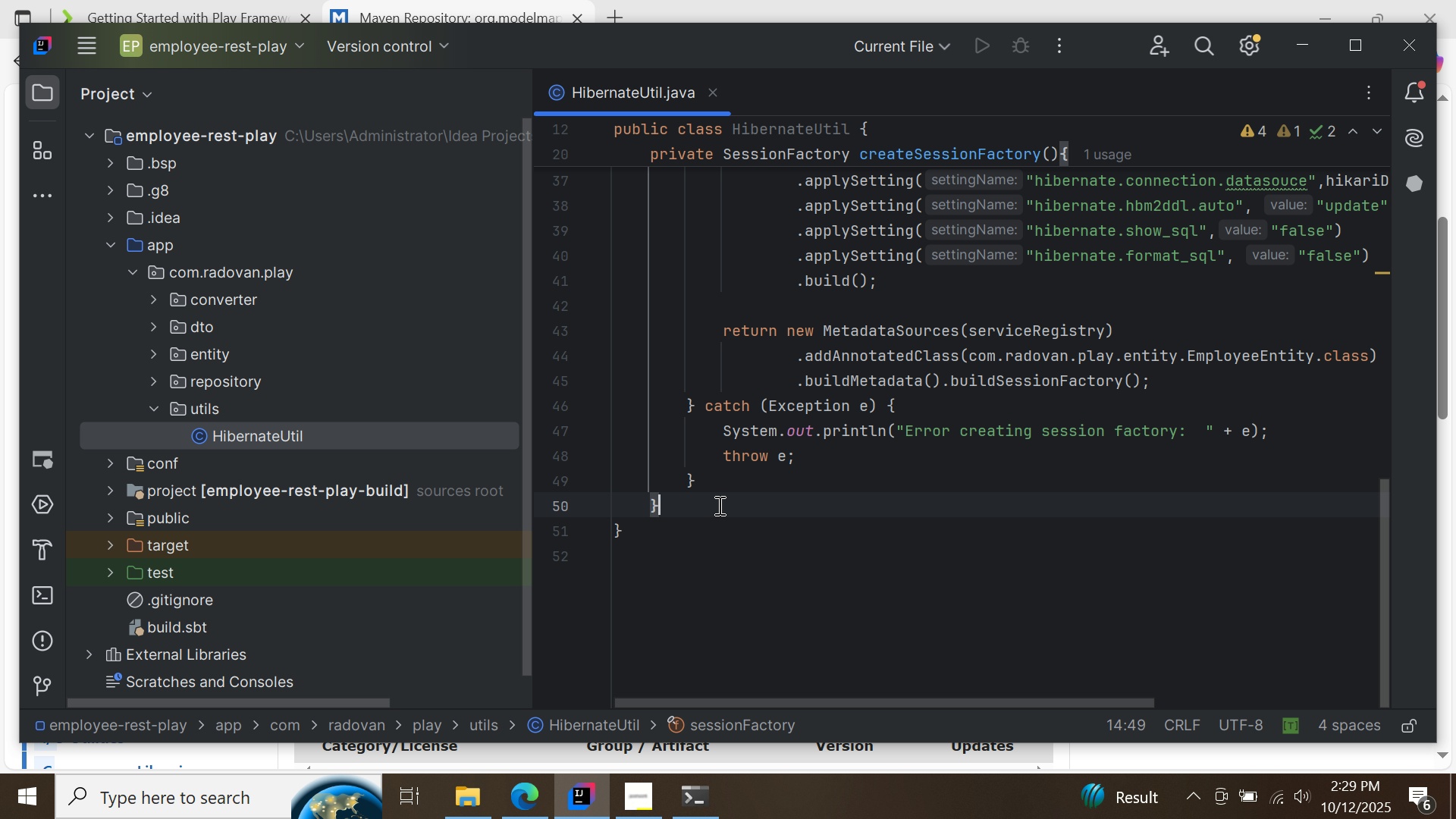 
left_click([718, 505])
 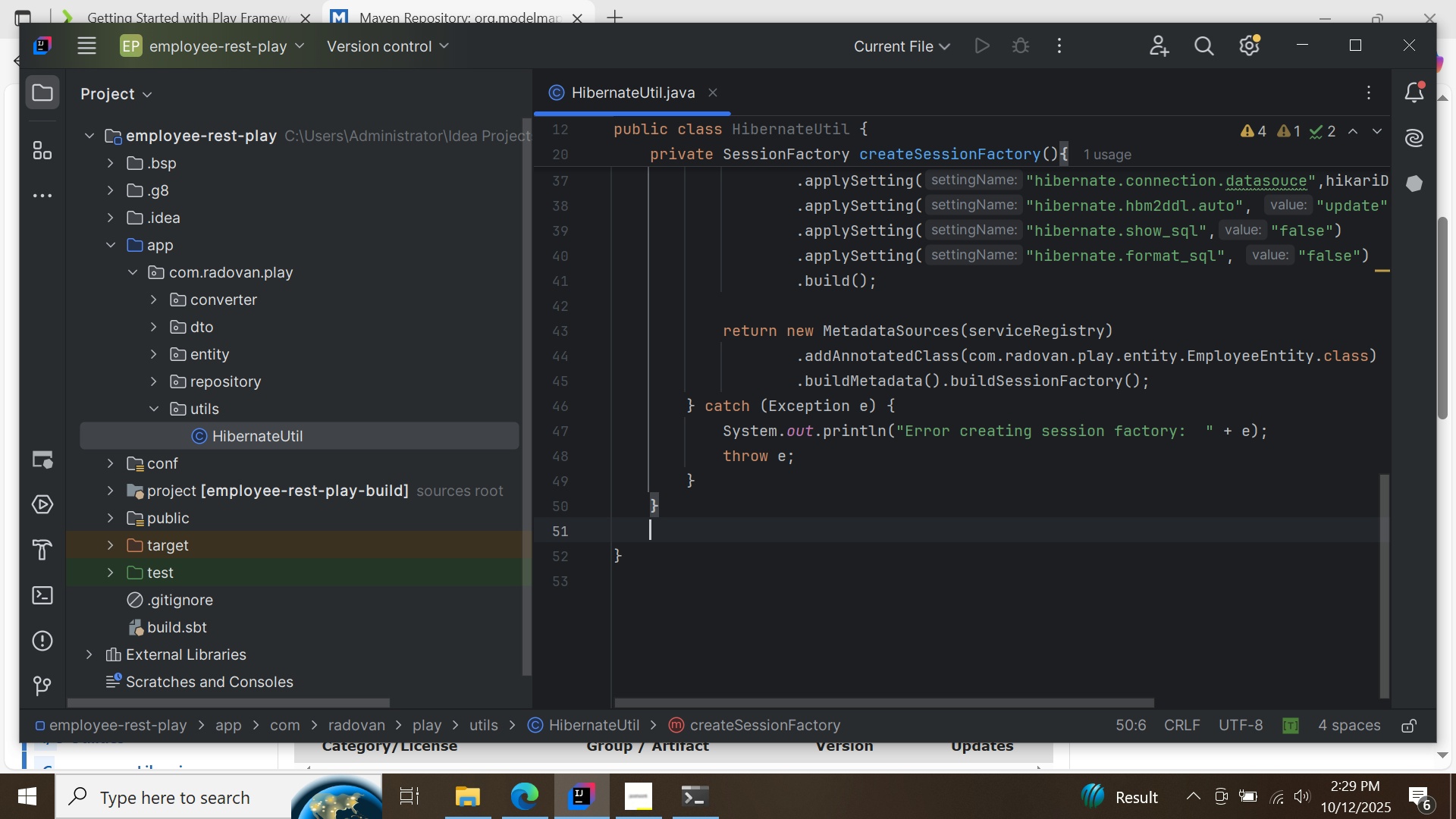 
key(Enter)
 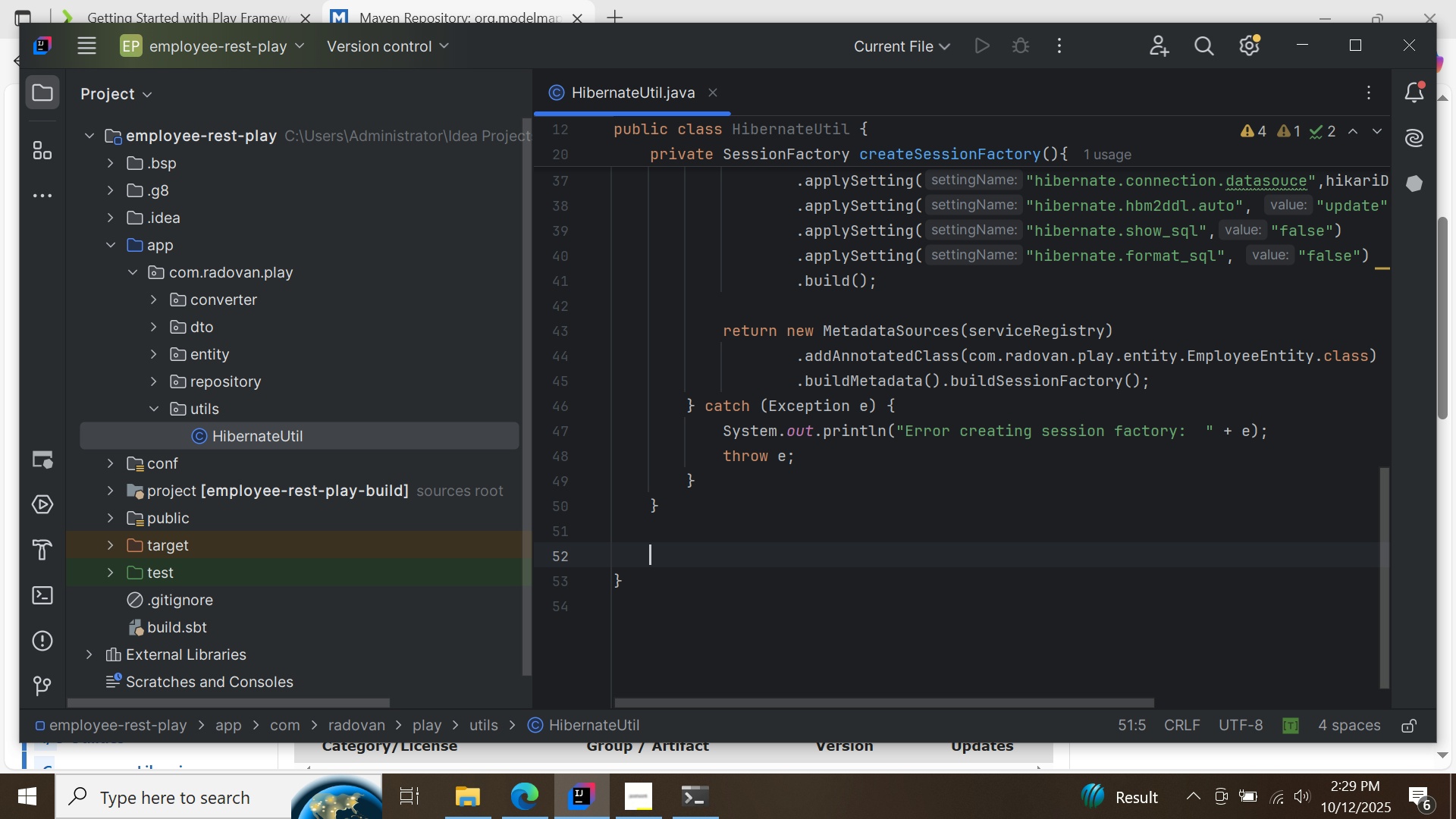 
key(Enter)
 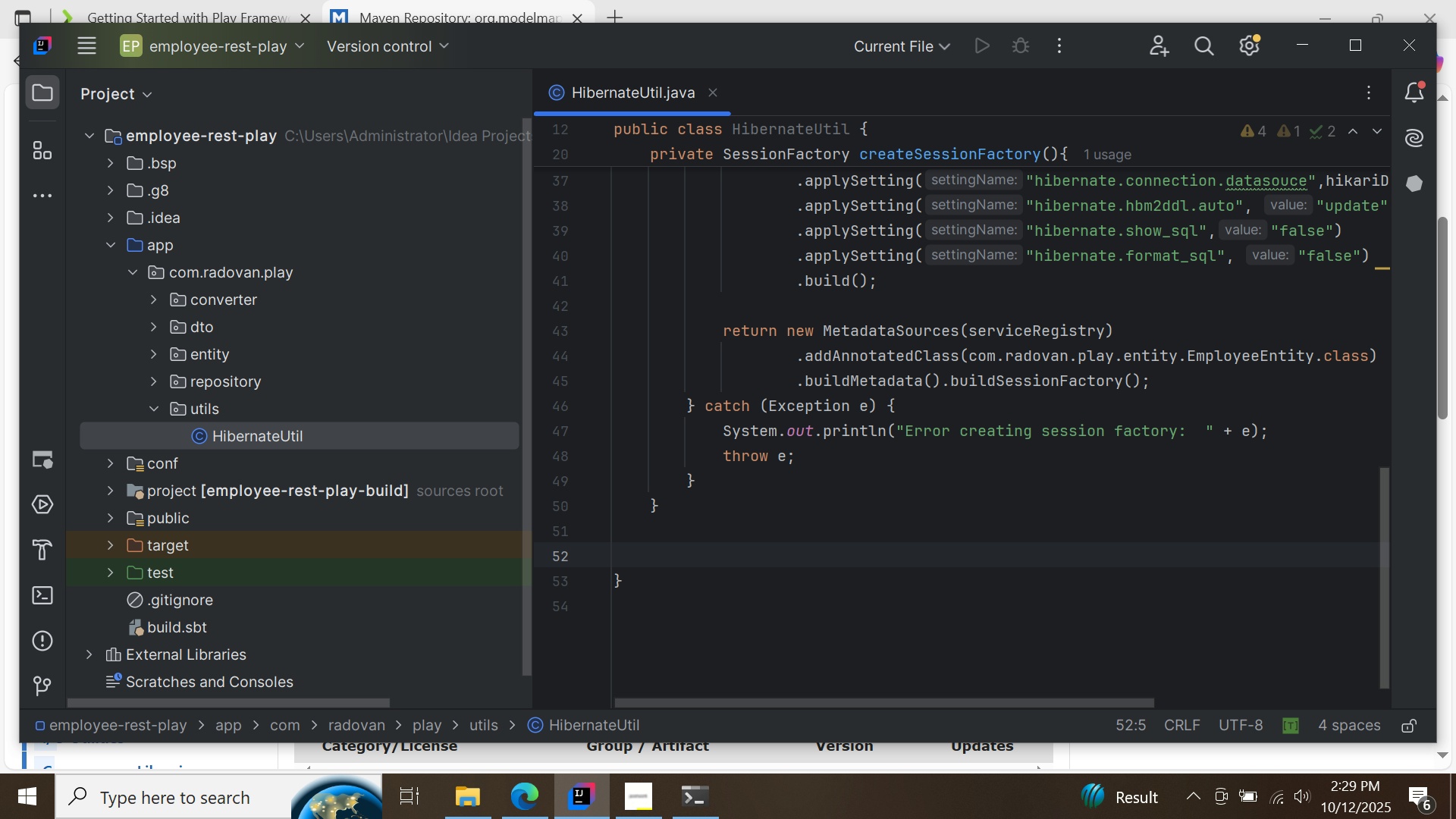 
key(Control+ControlLeft)
 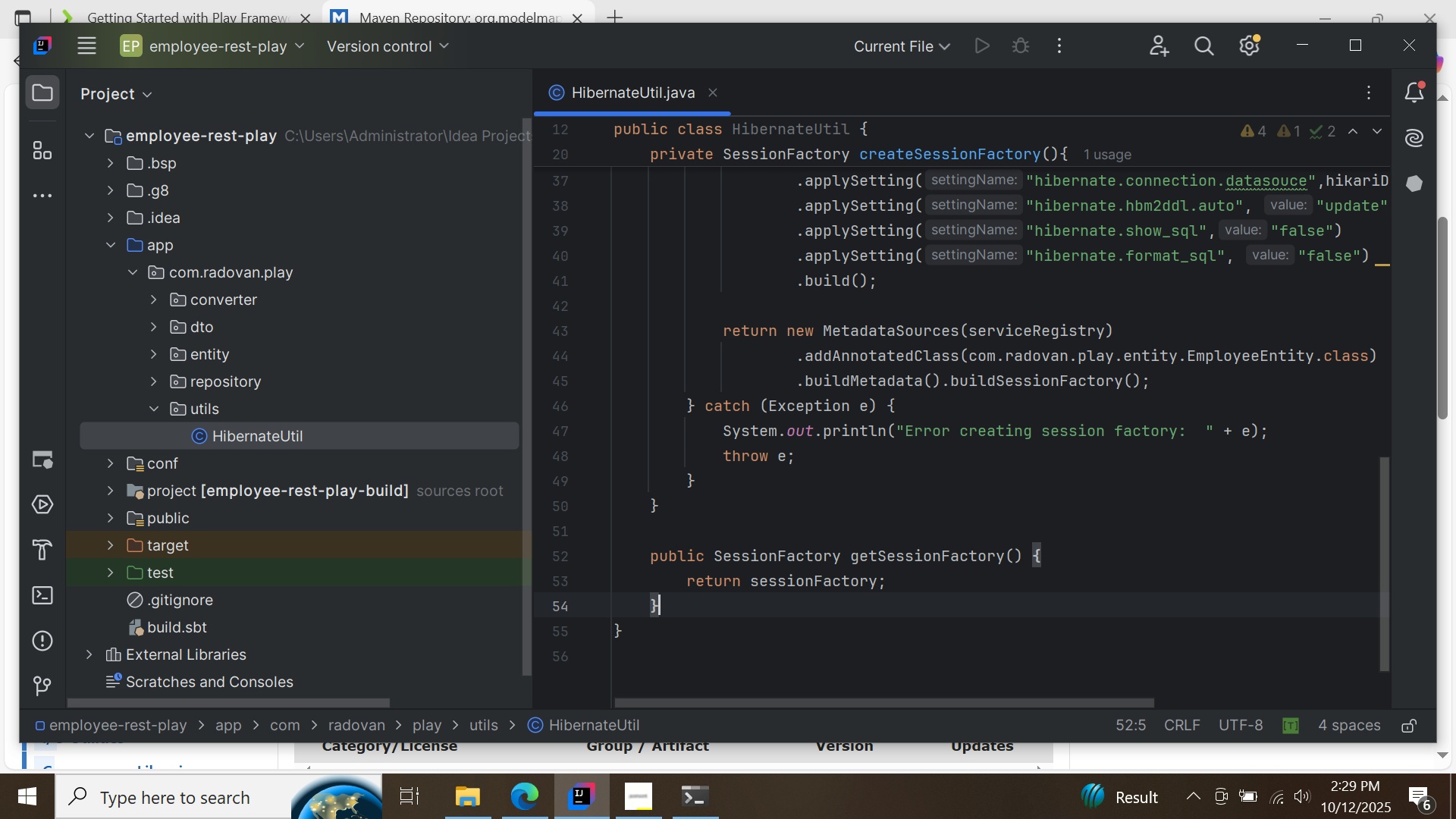 
key(Control+V)
 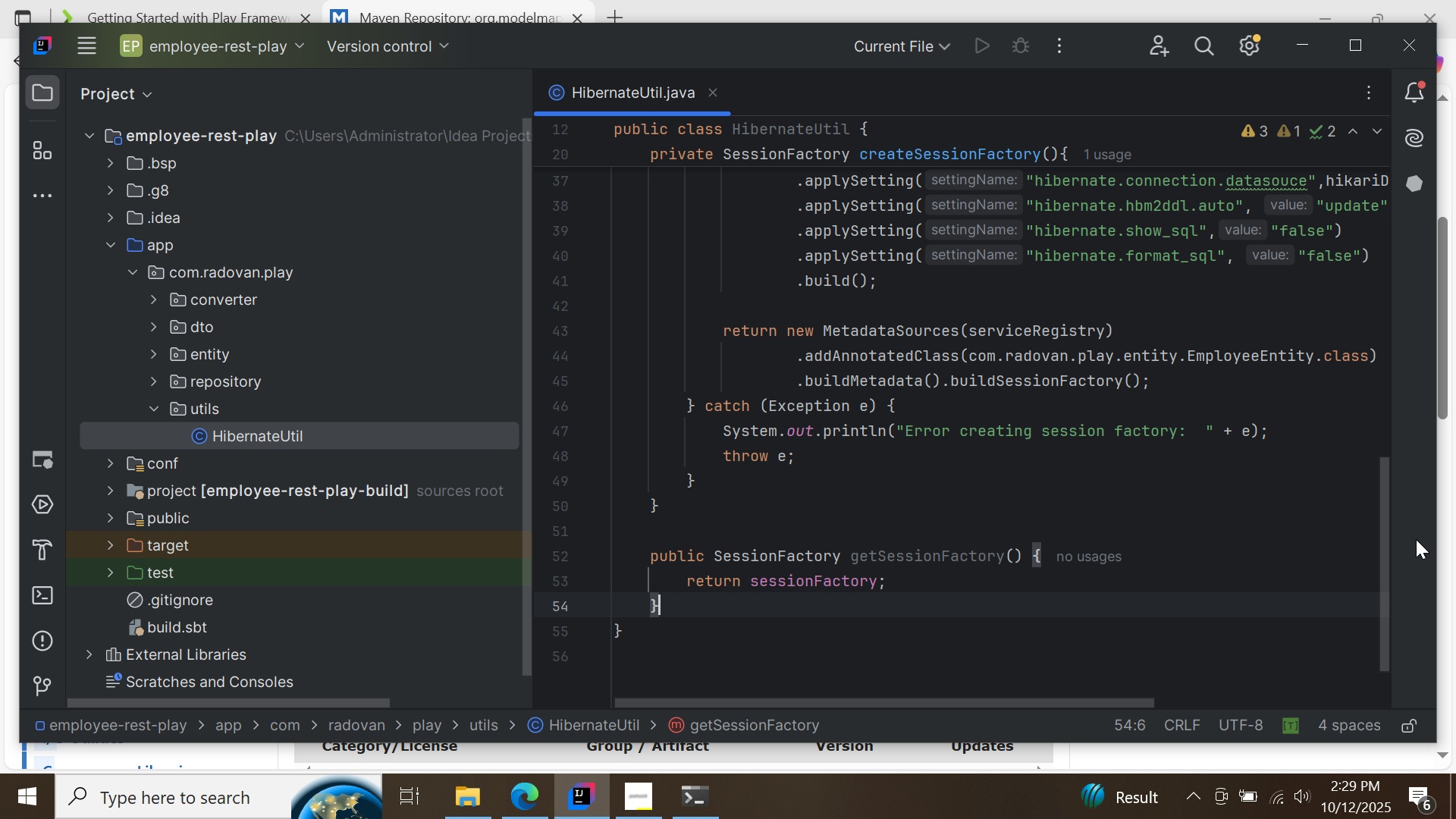 
left_click_drag(start_coordinate=[1384, 531], to_coordinate=[1362, 195])
 